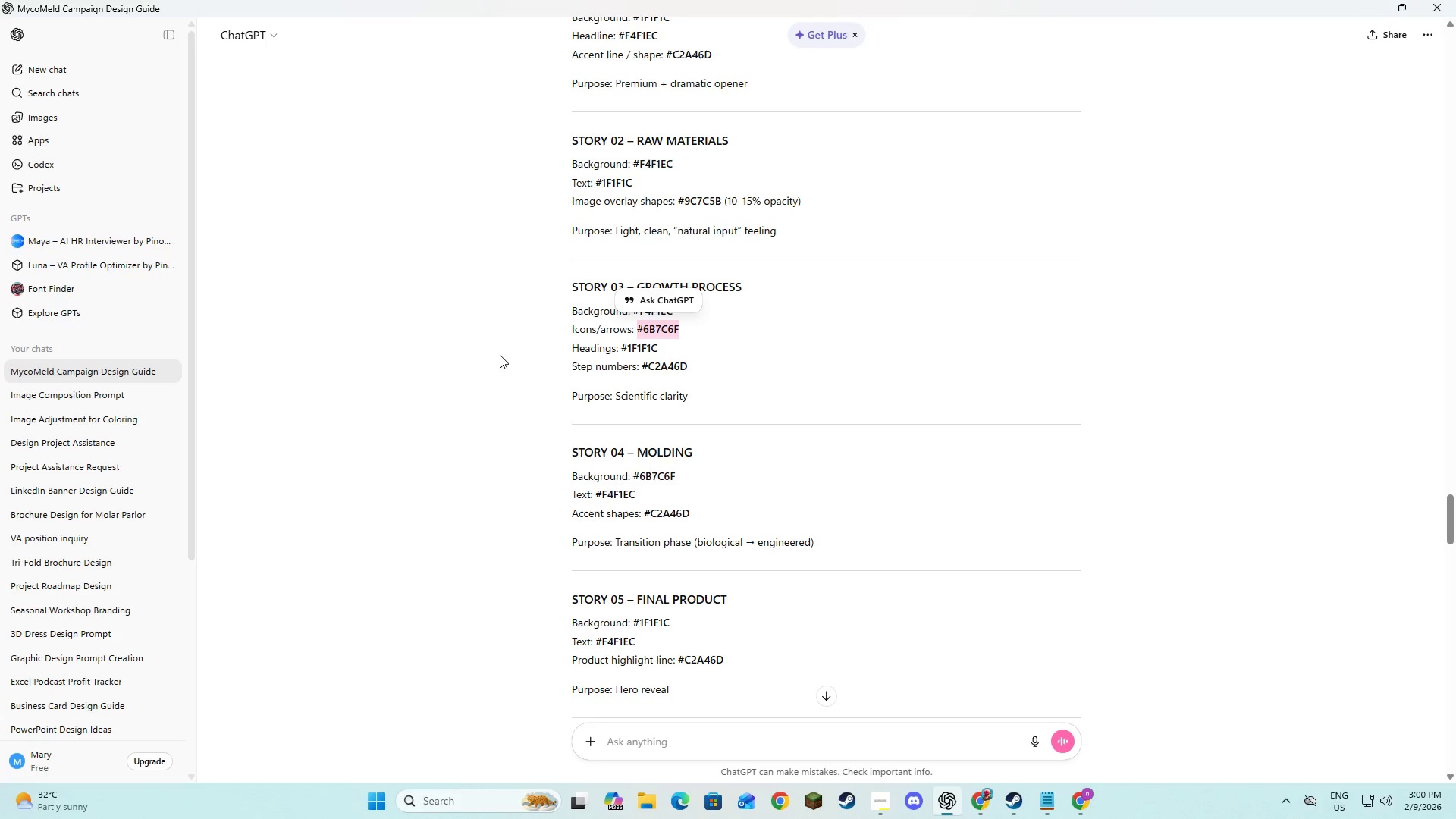 
left_click([760, 347])
 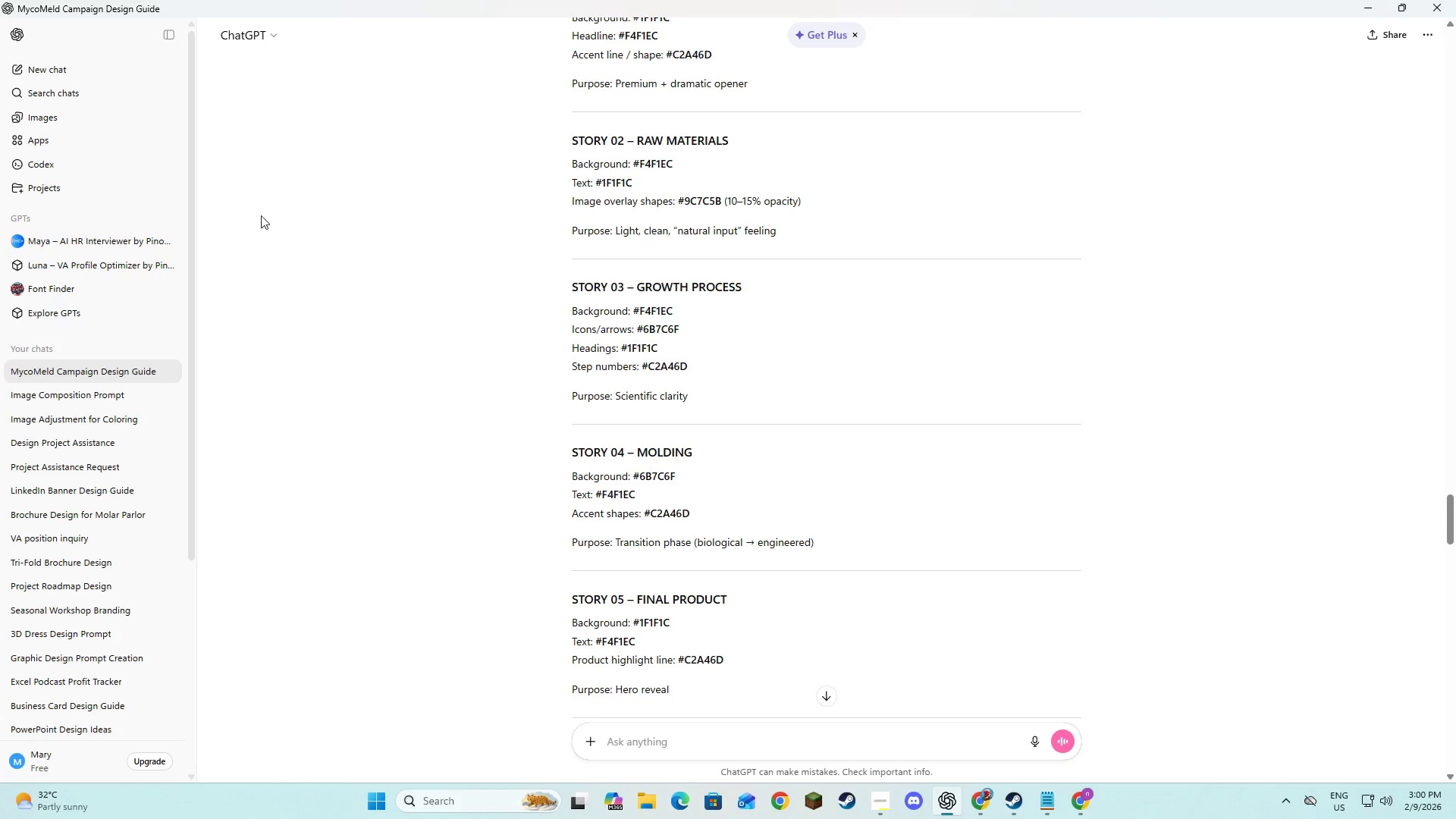 
scroll: coordinate [1007, 238], scroll_direction: up, amount: 9.0
 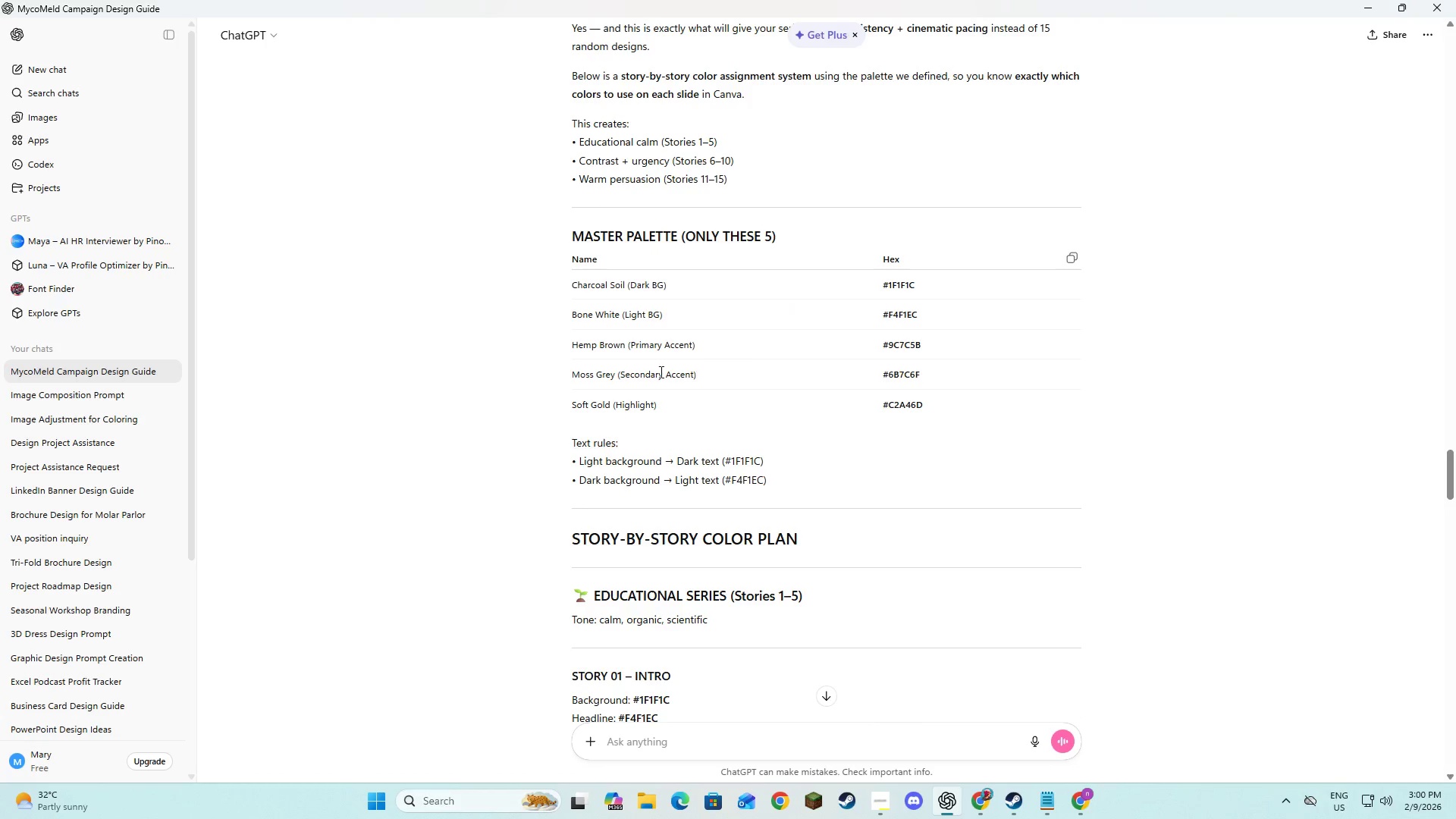 
left_click_drag(start_coordinate=[614, 375], to_coordinate=[573, 375])
 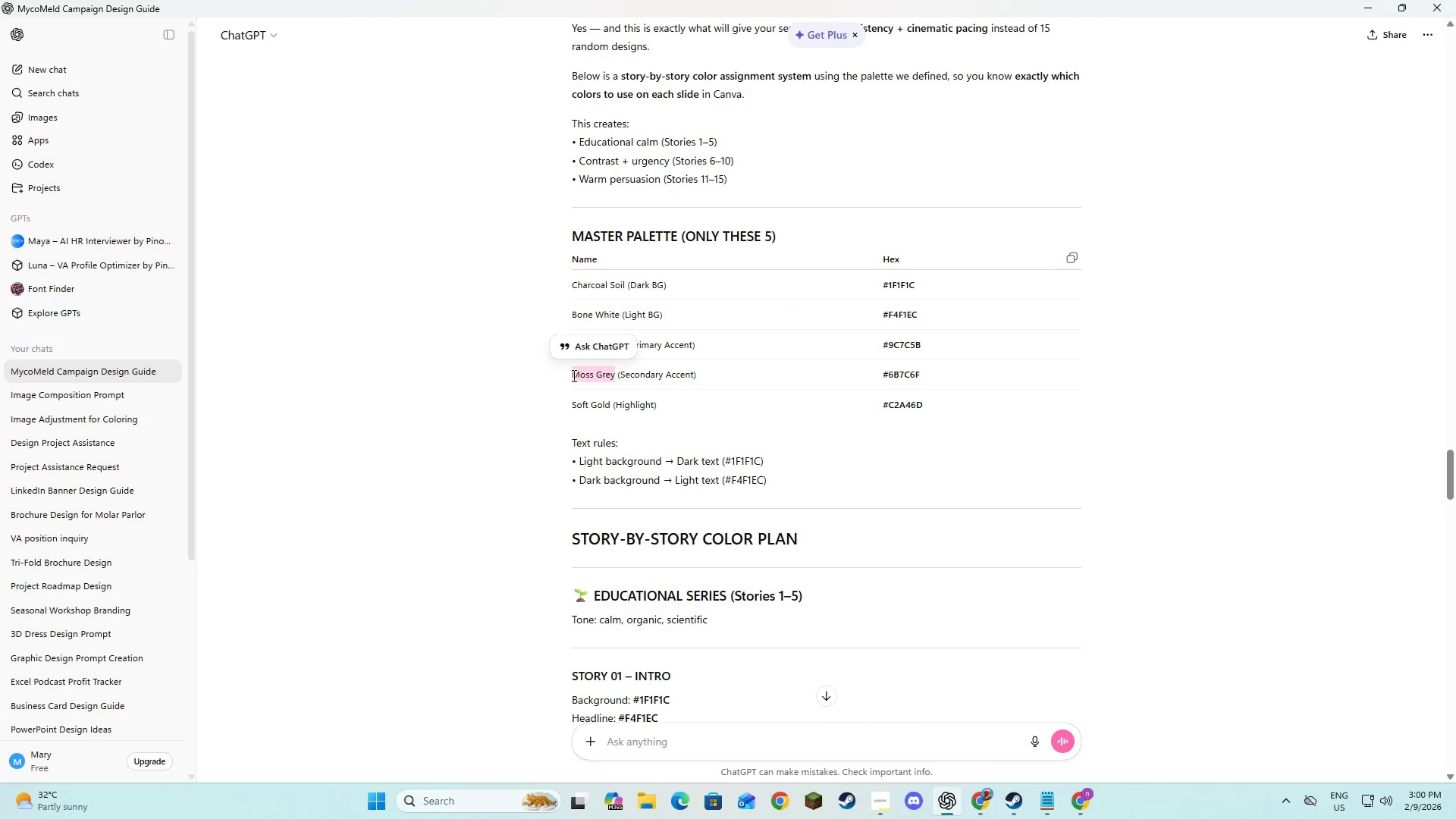 
key(Control+C)
 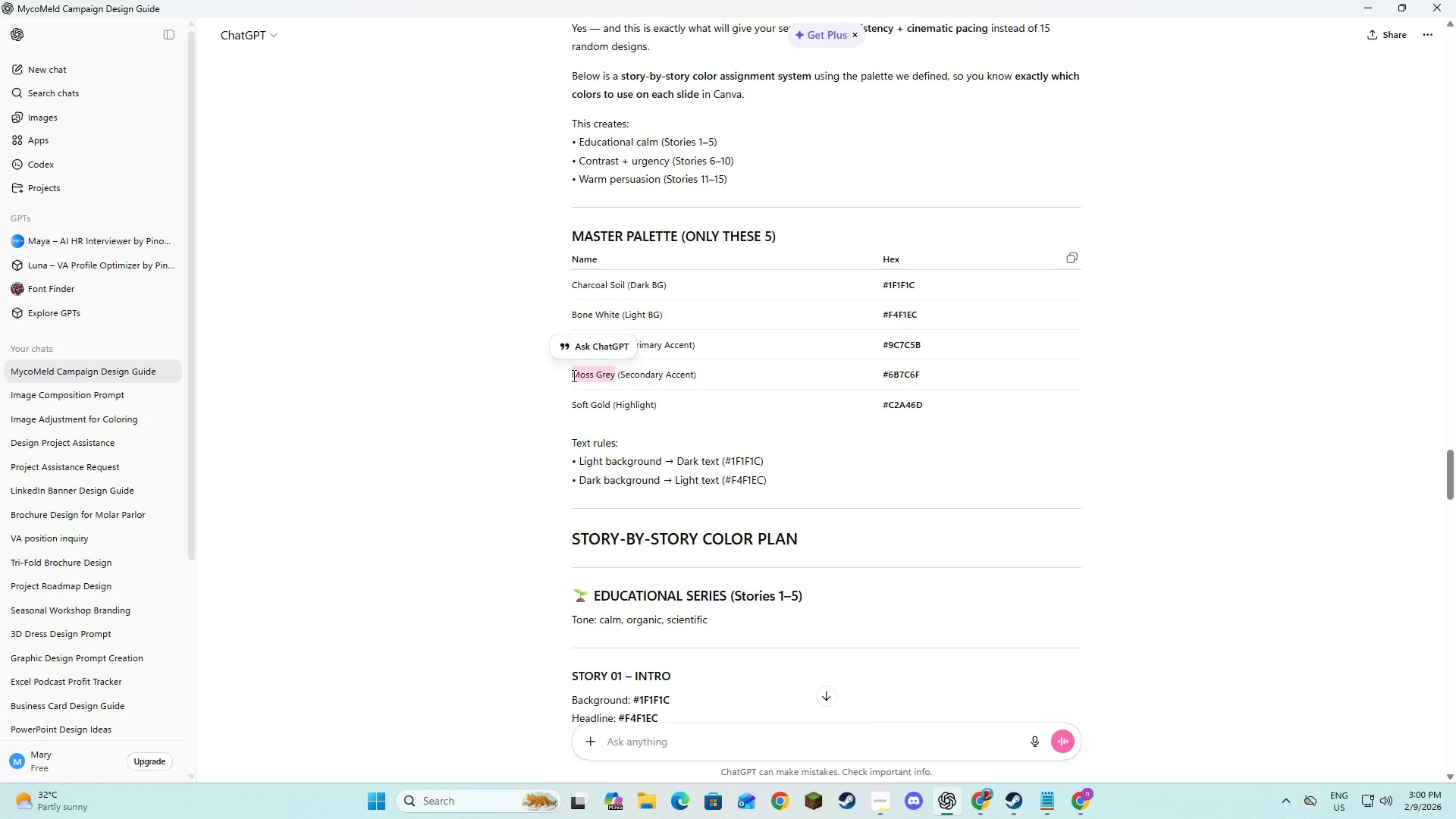 
key(Control+C)
 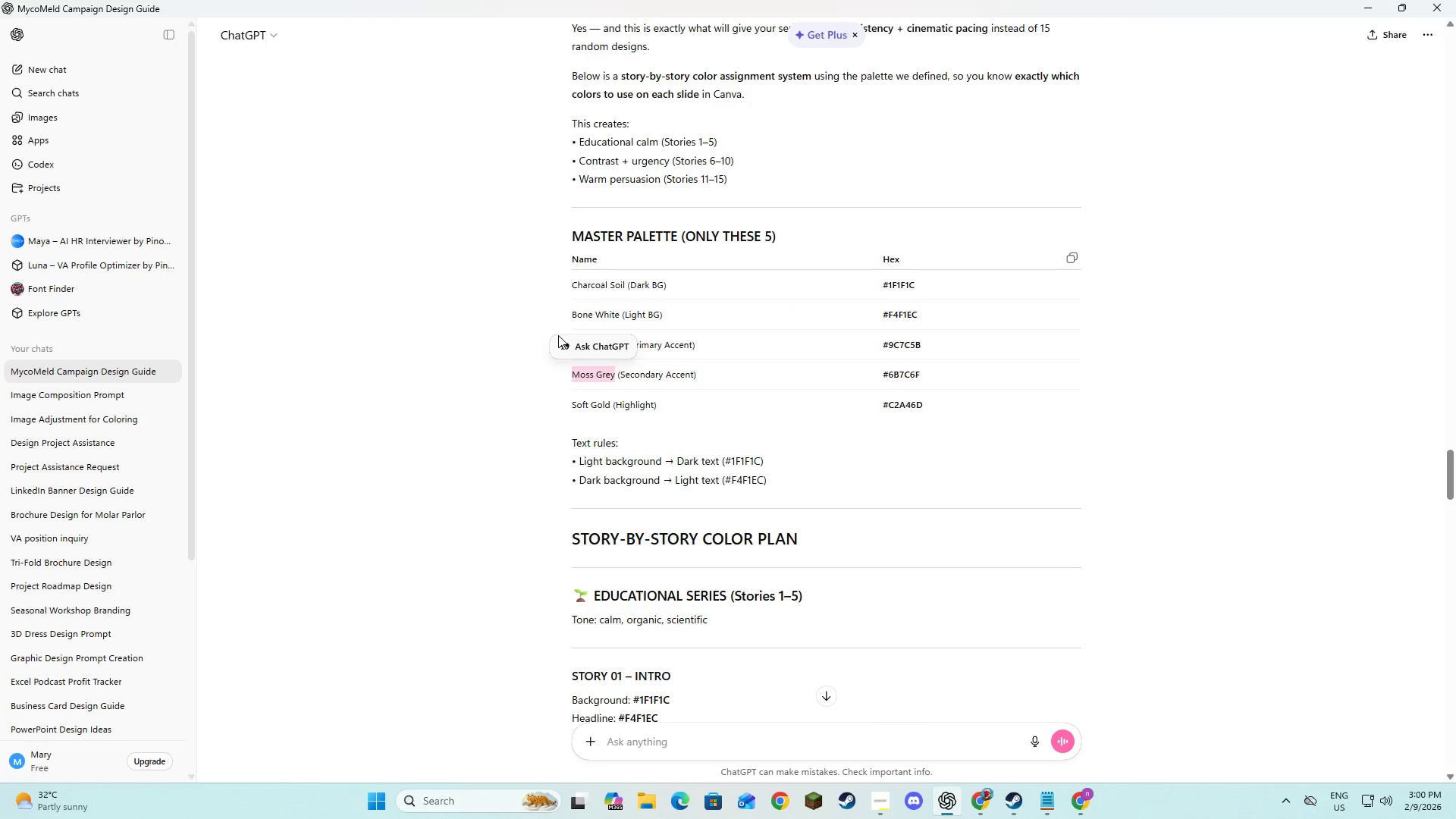 
key(Alt+AltLeft)
 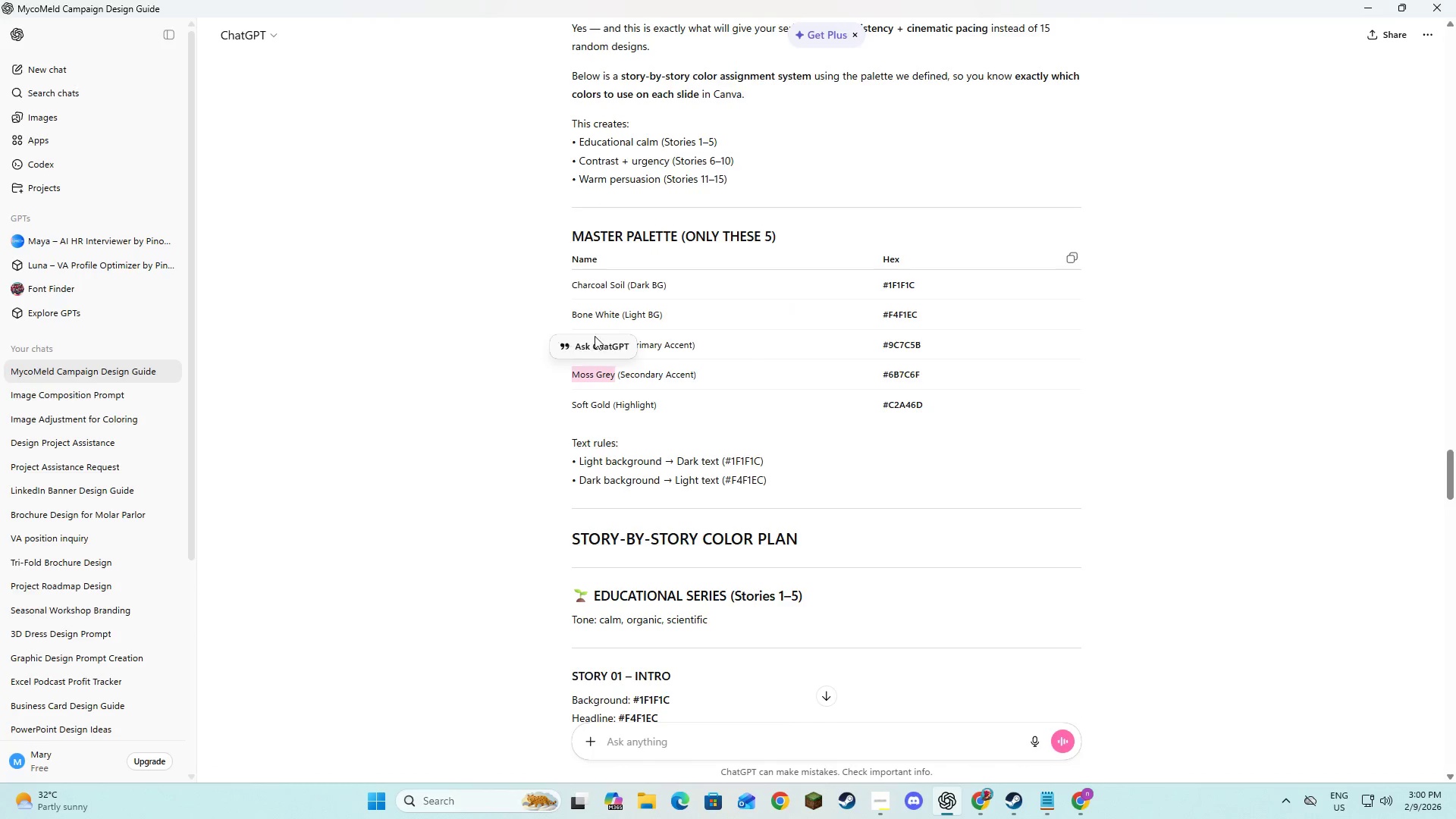 
key(Alt+Tab)
 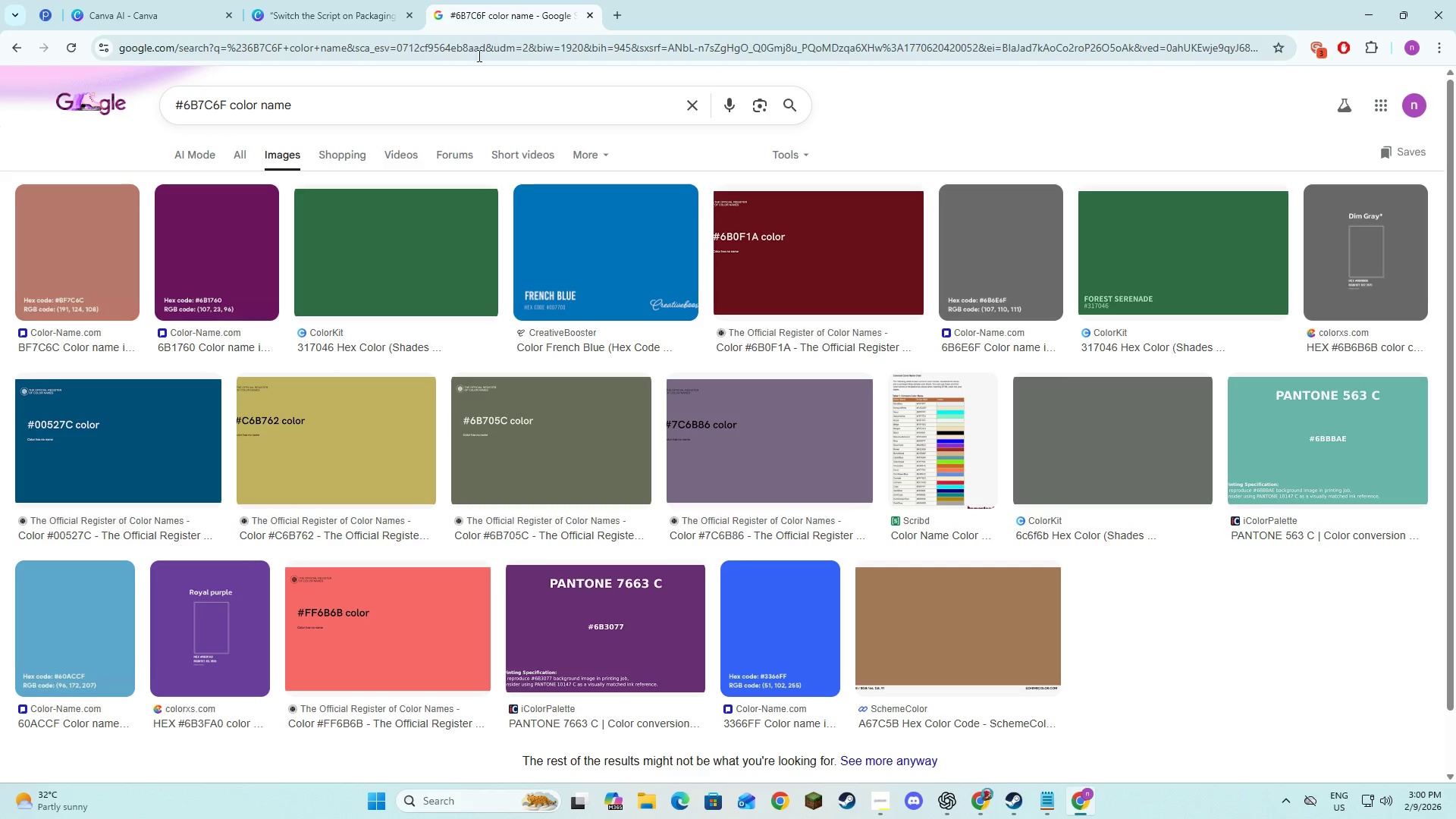 
left_click_drag(start_coordinate=[447, 99], to_coordinate=[172, 110])
 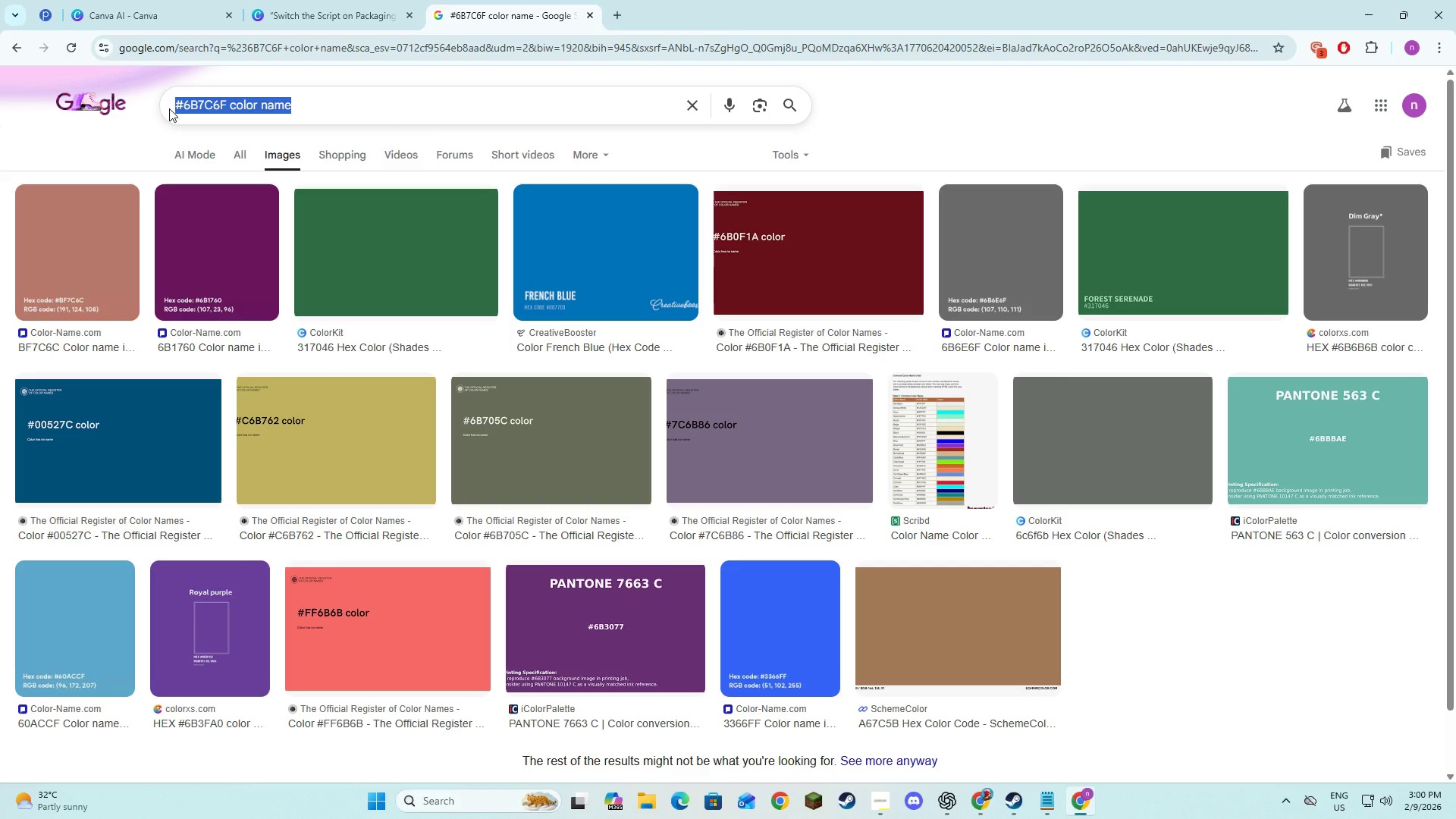 
key(Control+V)
 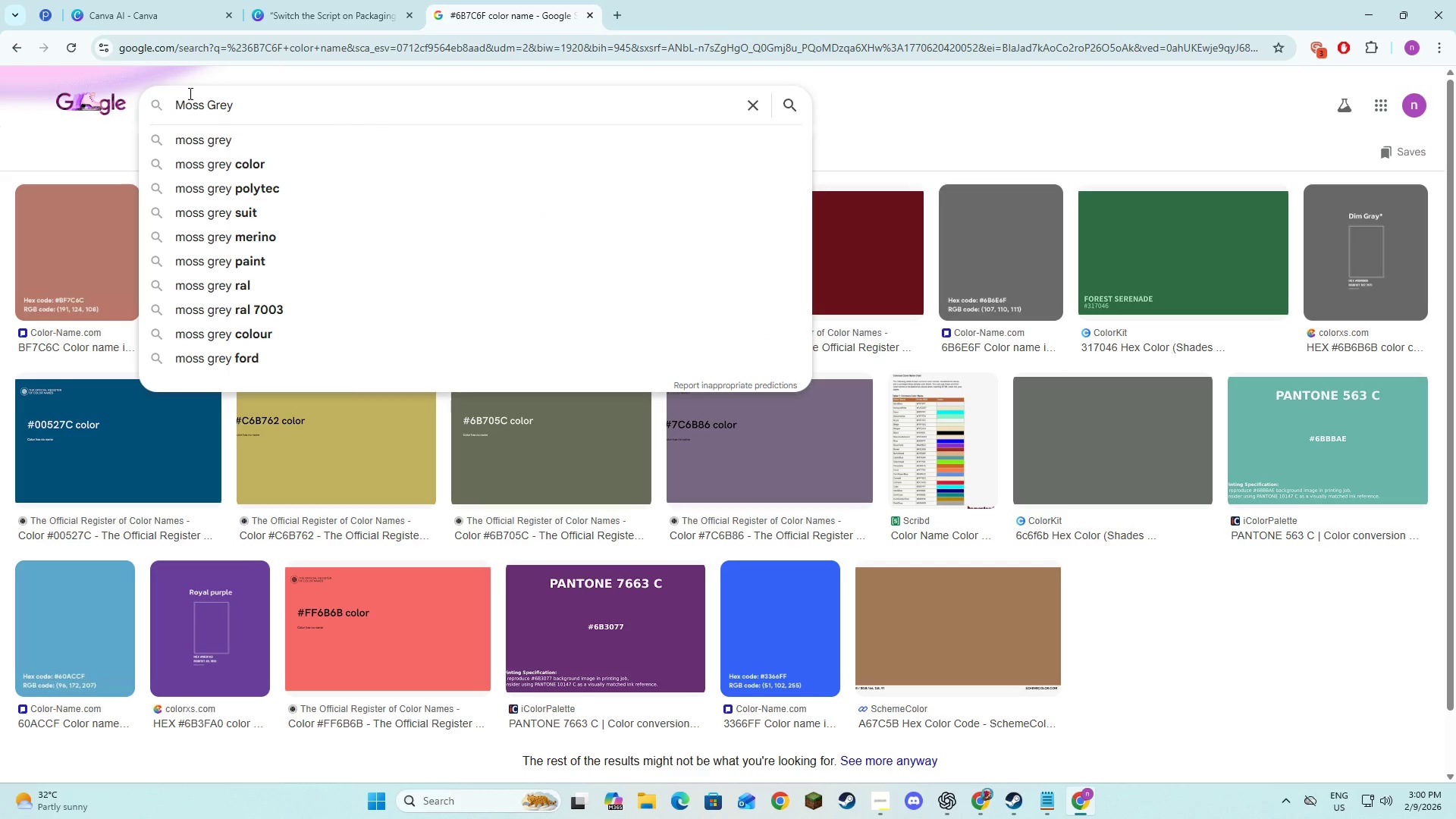 
key(Space)
 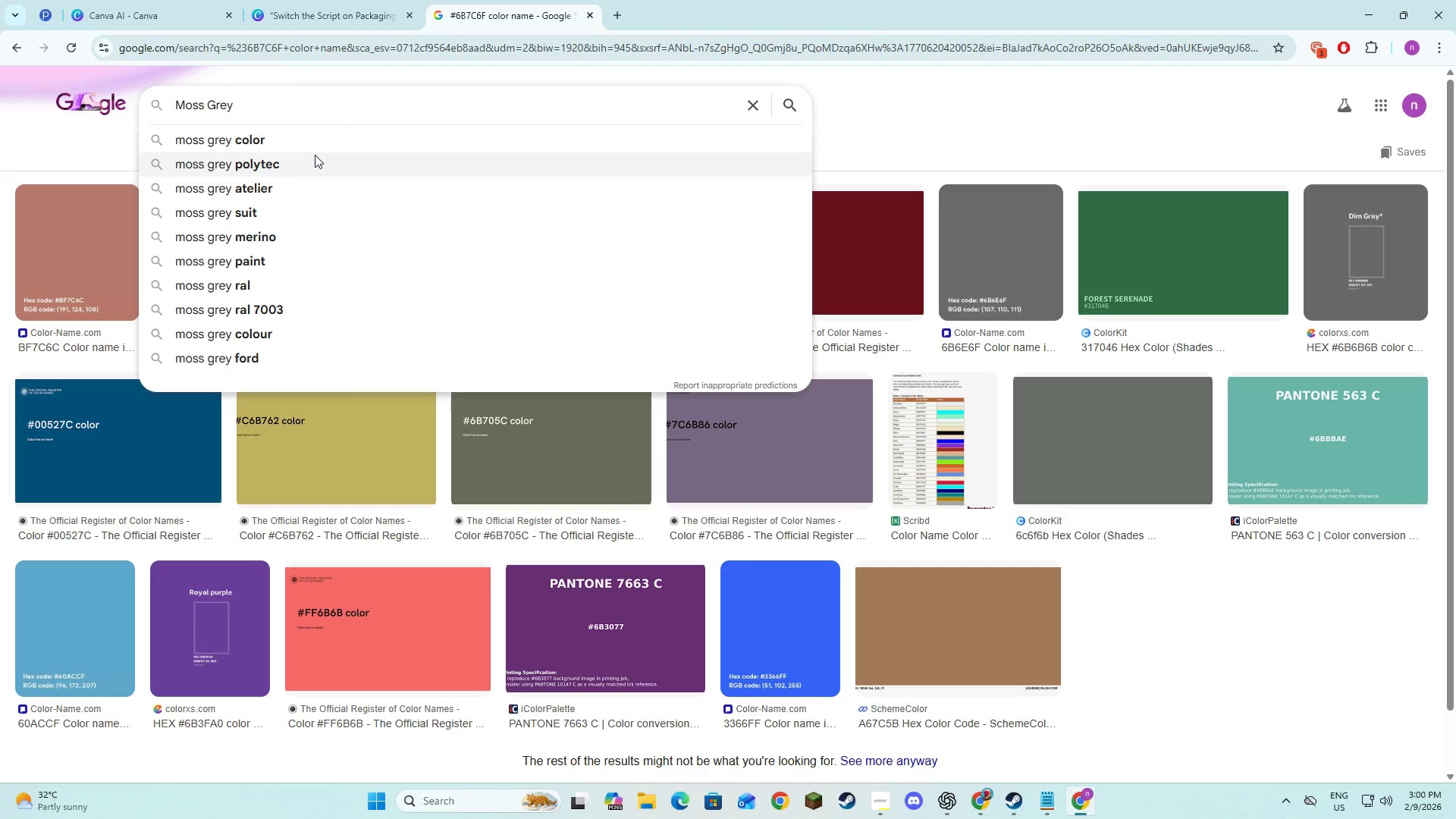 
left_click([309, 133])
 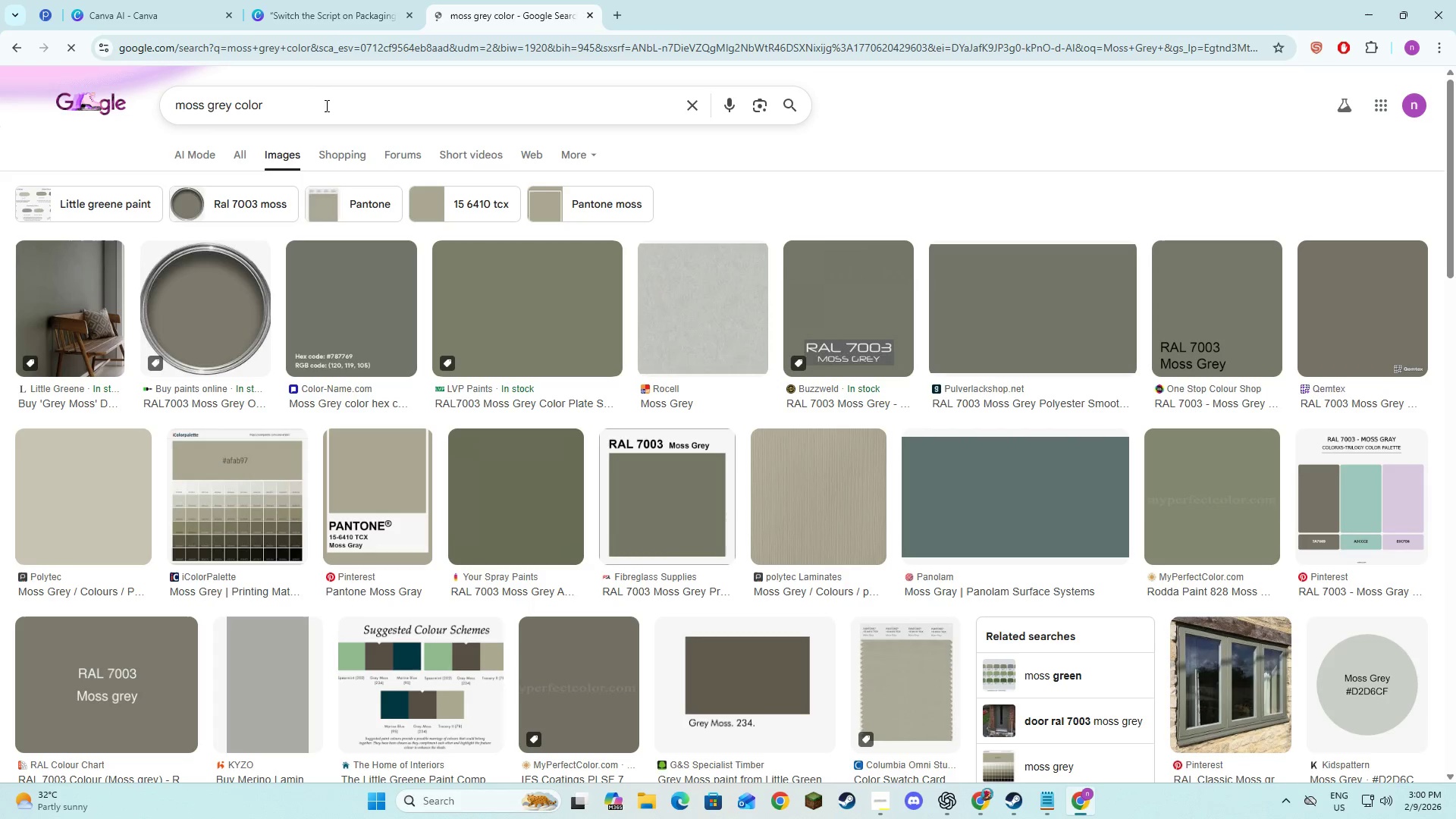 
left_click([324, 97])
 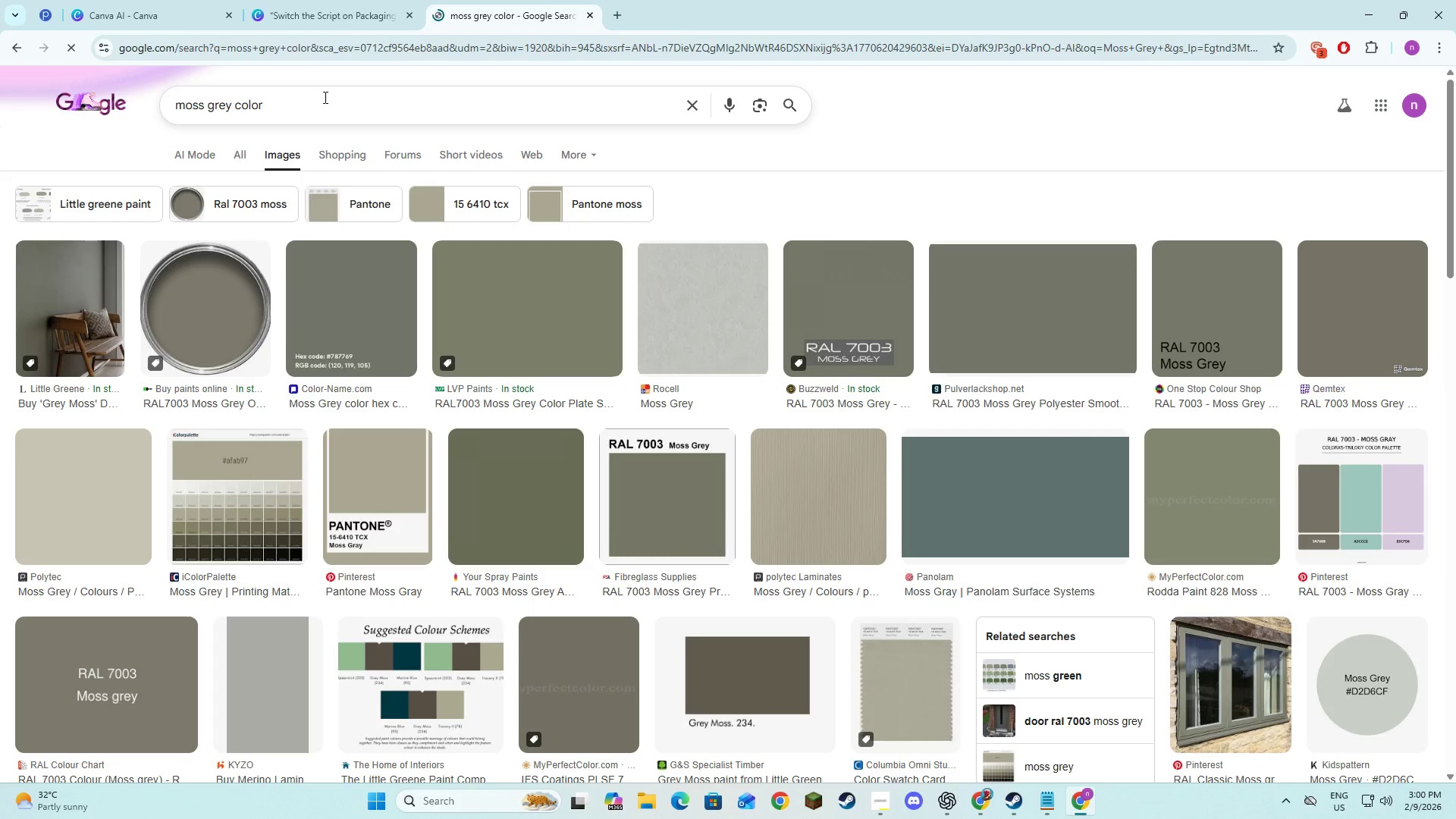 
type( code)
 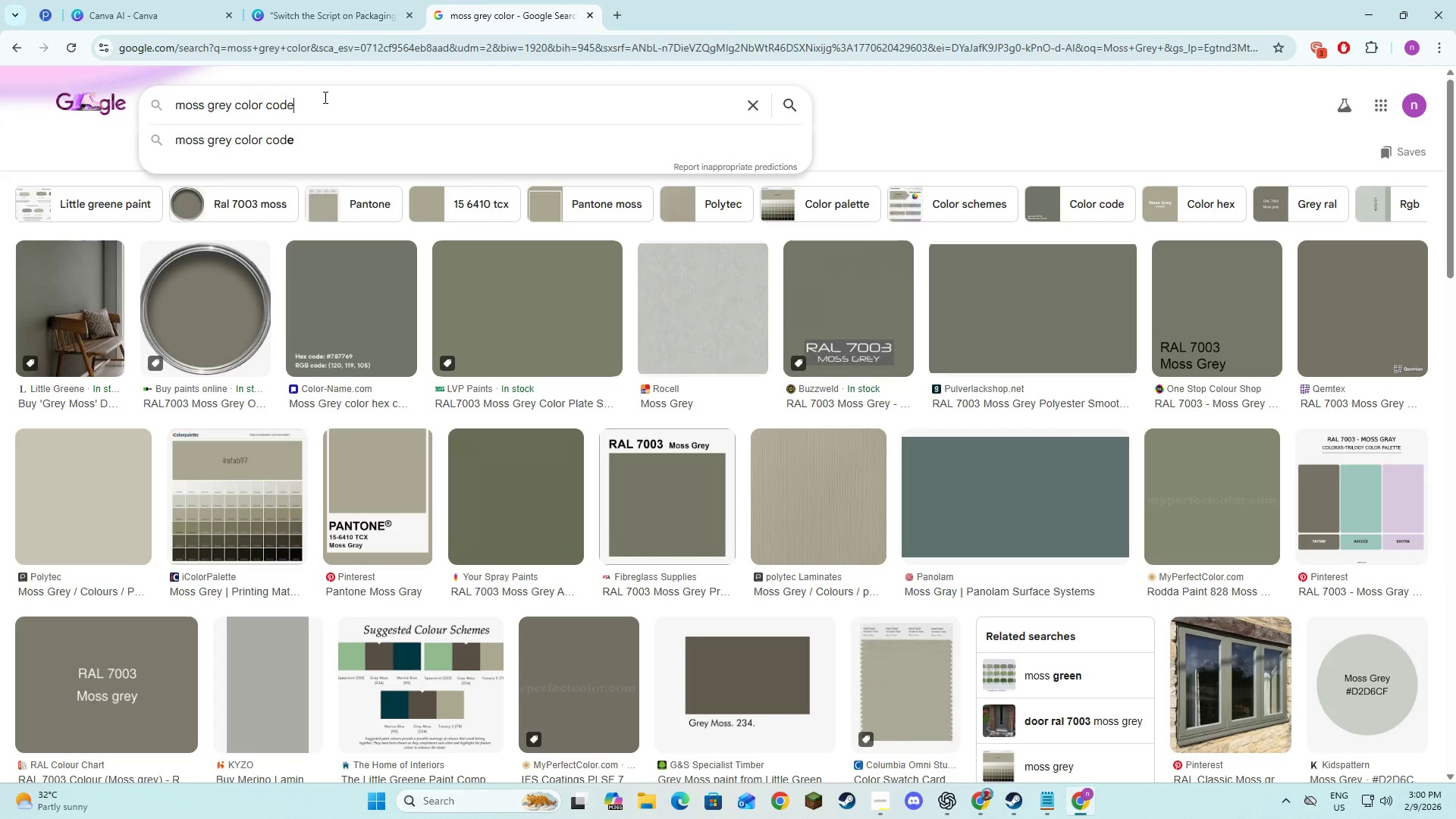 
key(Enter)
 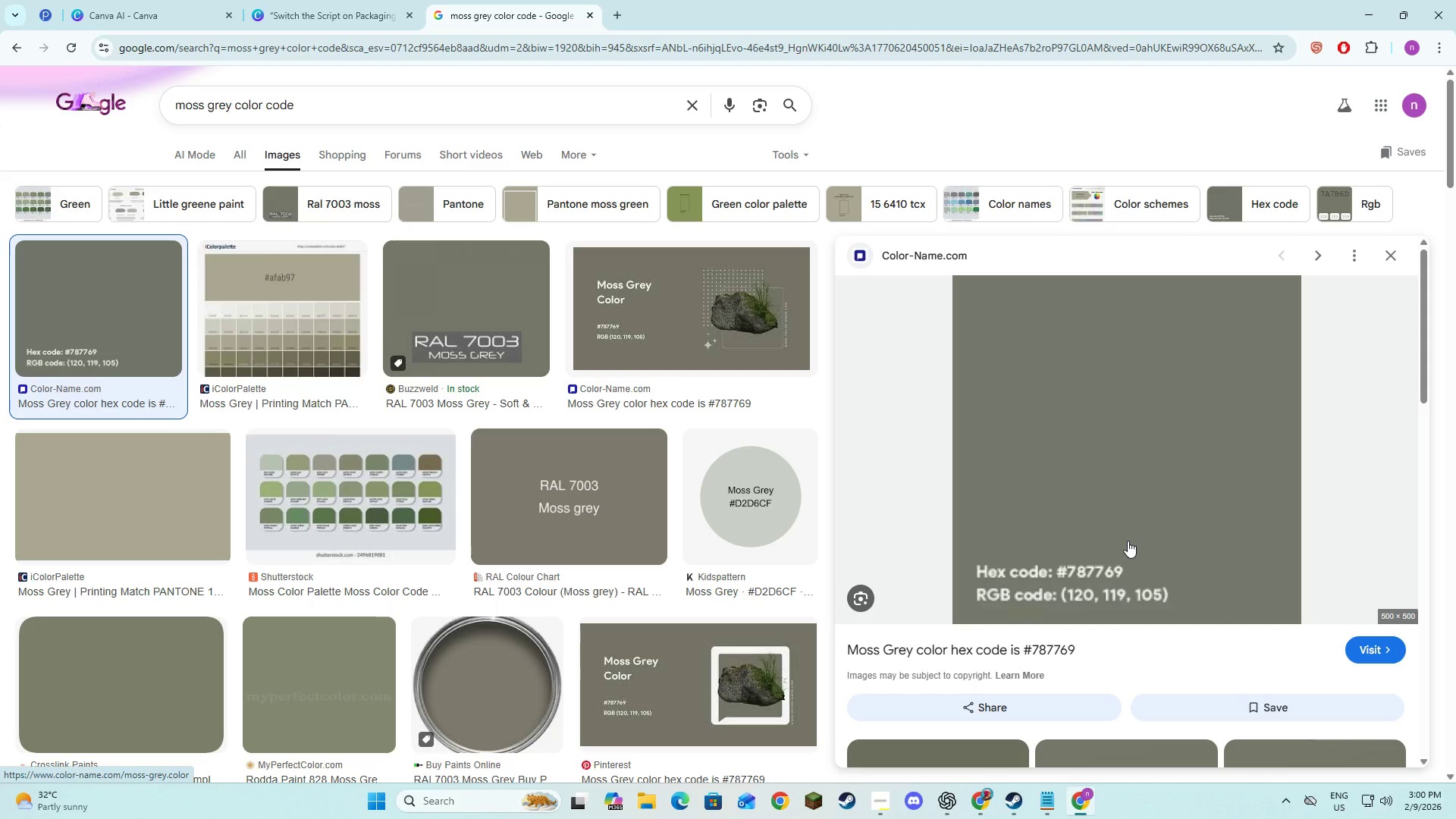 
wait(5.77)
 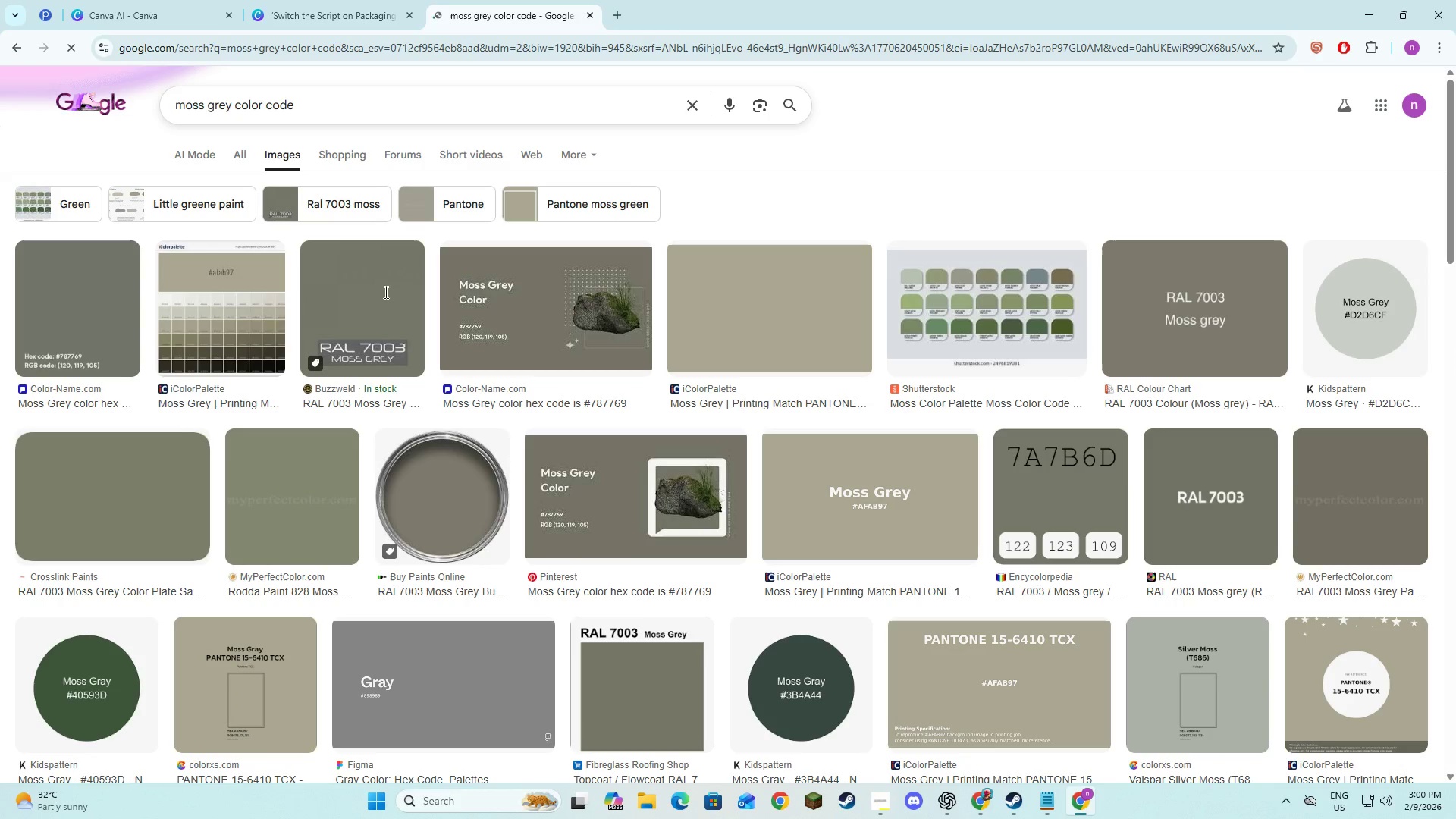 
left_click([1121, 566])
 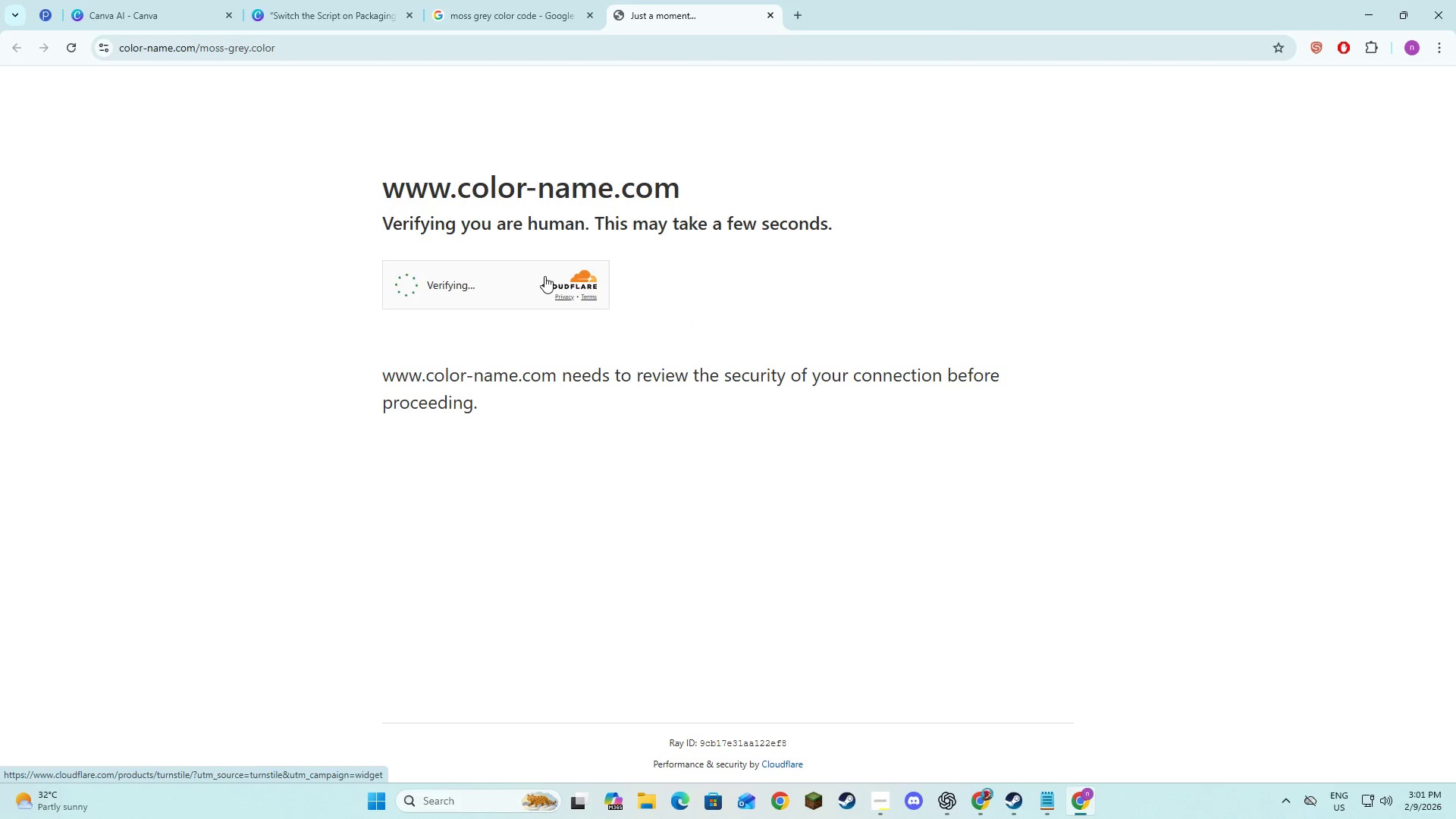 
wait(5.98)
 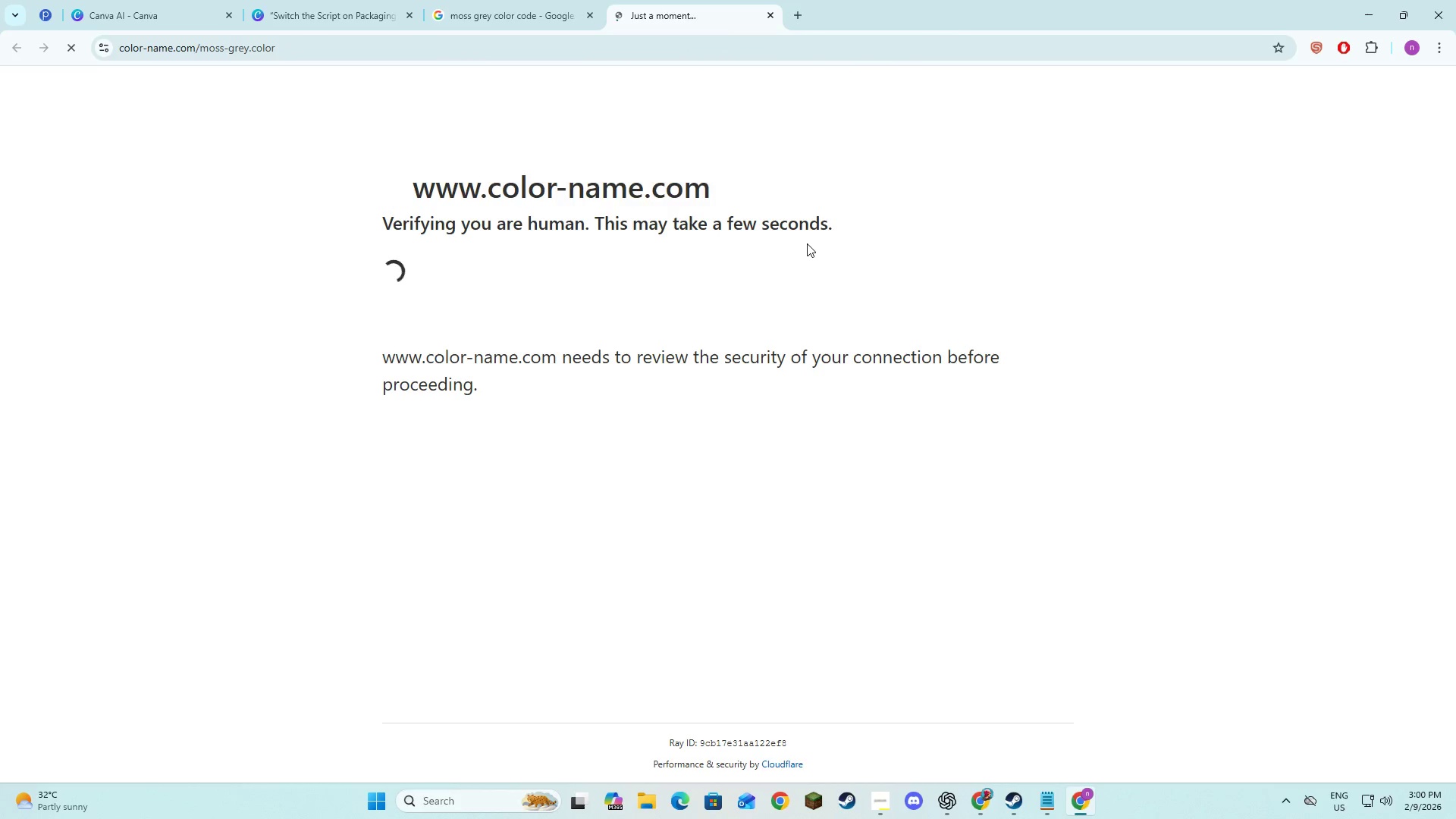 
key(Alt+Tab)
 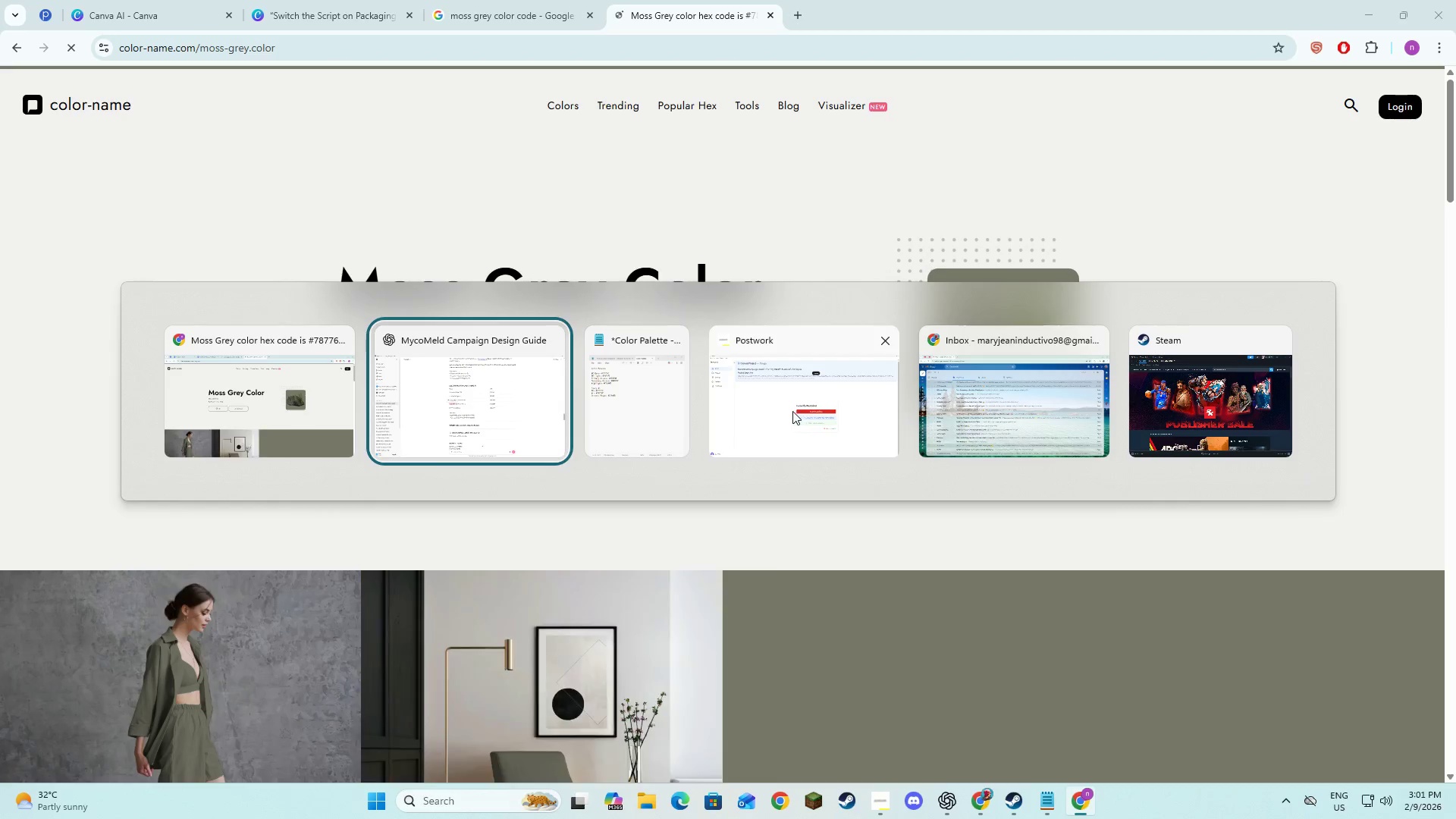 
left_click([981, 405])
 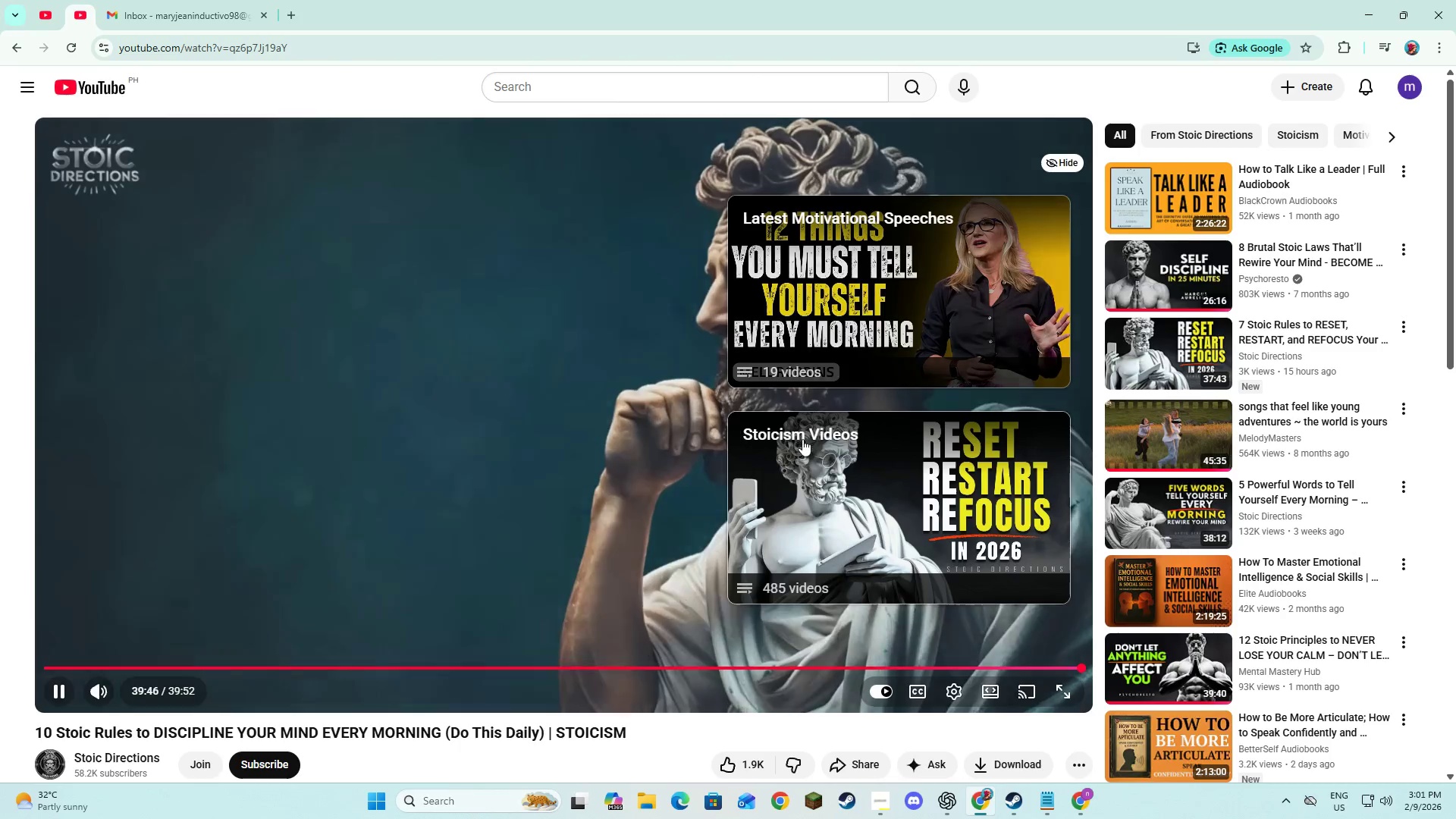 
left_click([578, 479])
 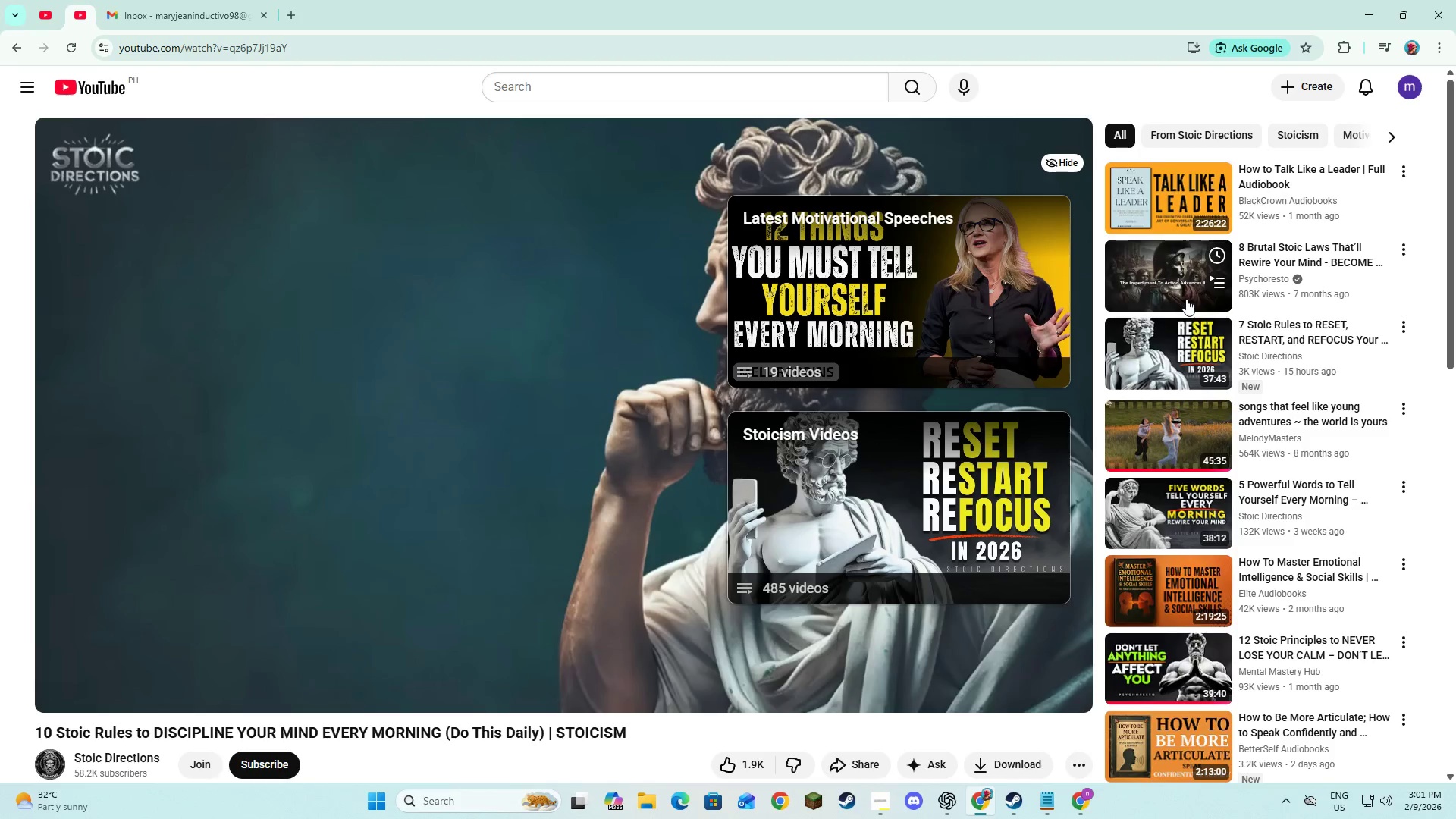 
key(Alt+AltLeft)
 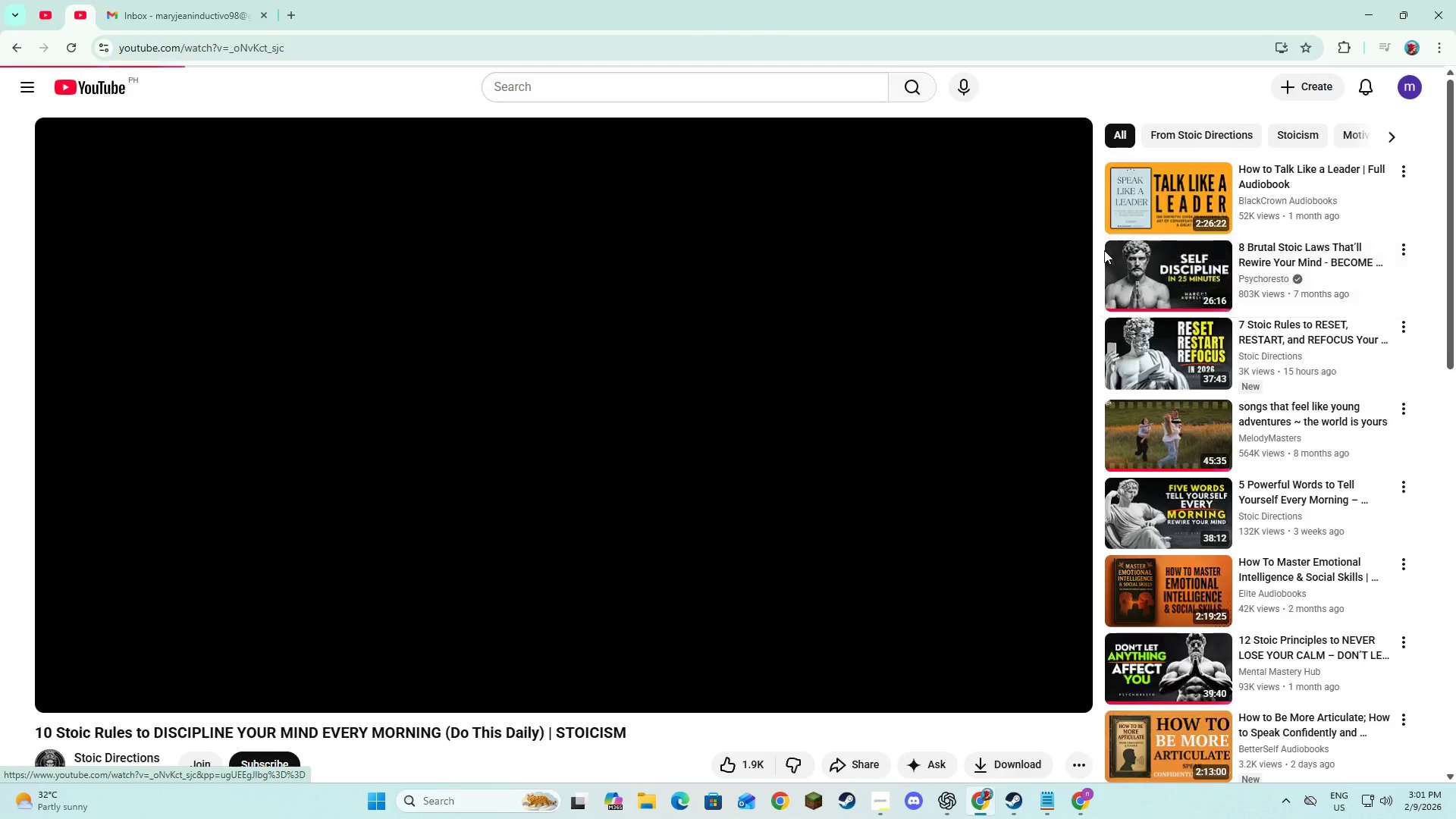 
key(Alt+Tab)
 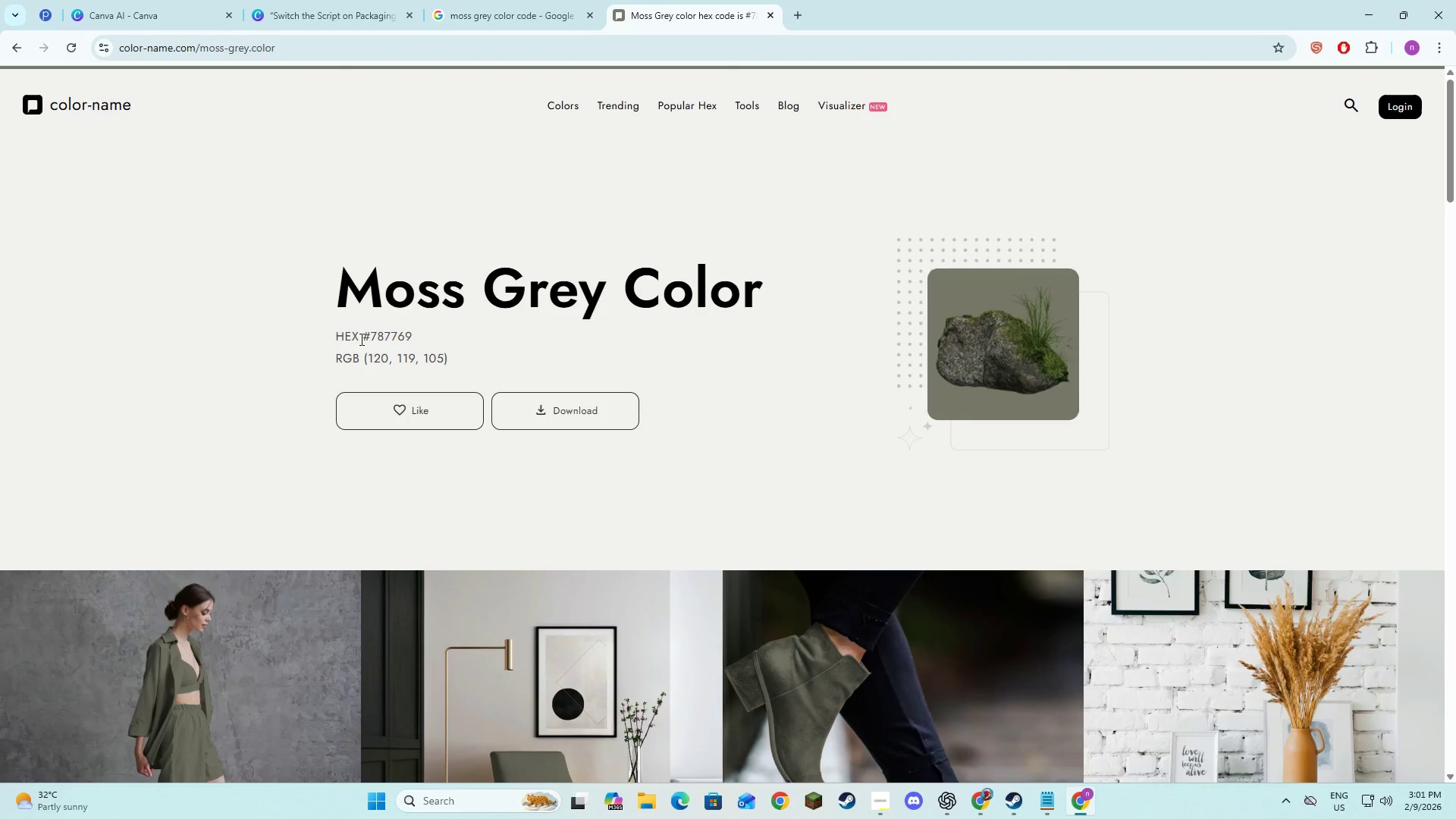 
left_click_drag(start_coordinate=[427, 333], to_coordinate=[320, 333])
 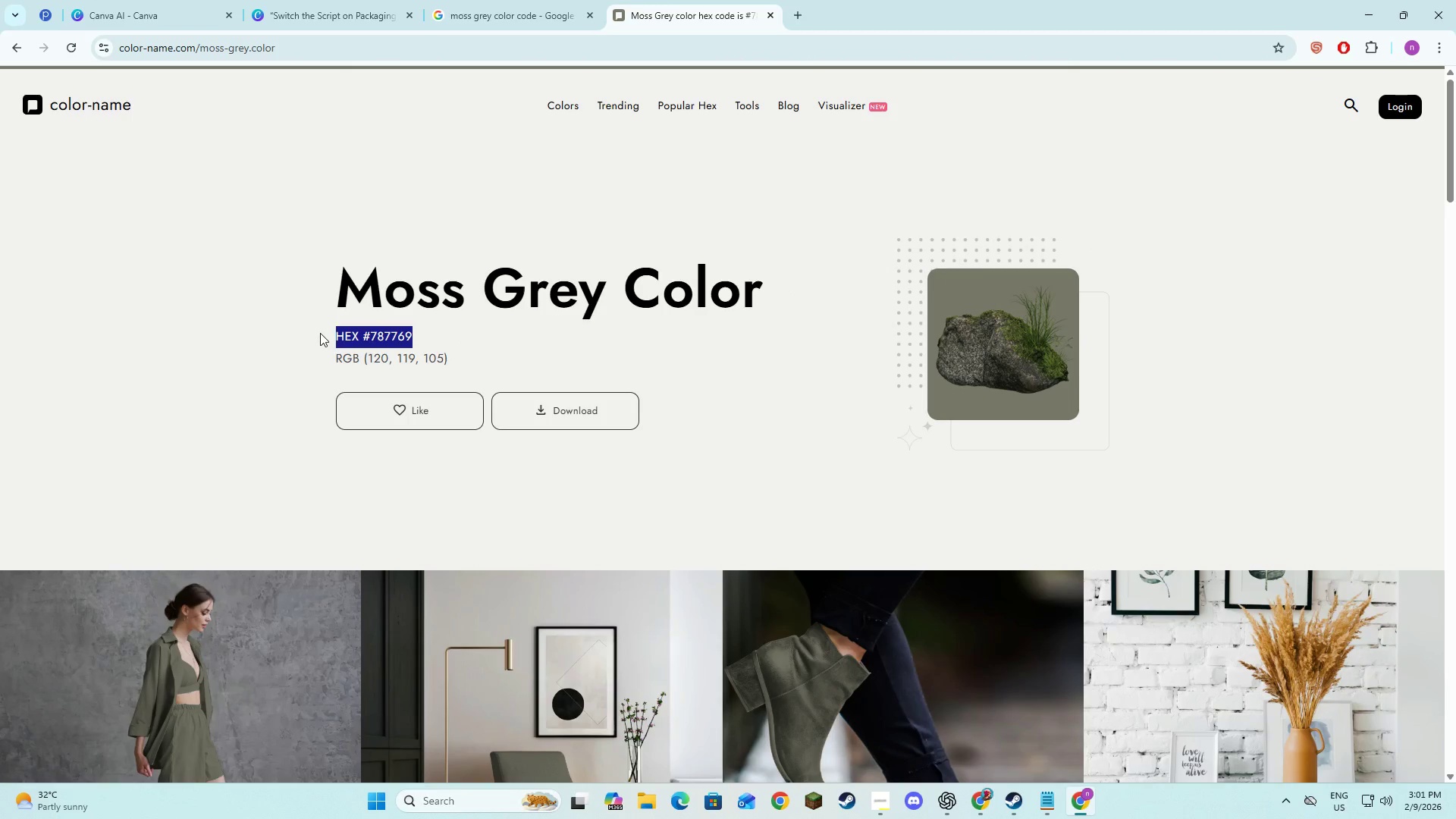 
hold_key(key=ControlLeft, duration=0.33)
 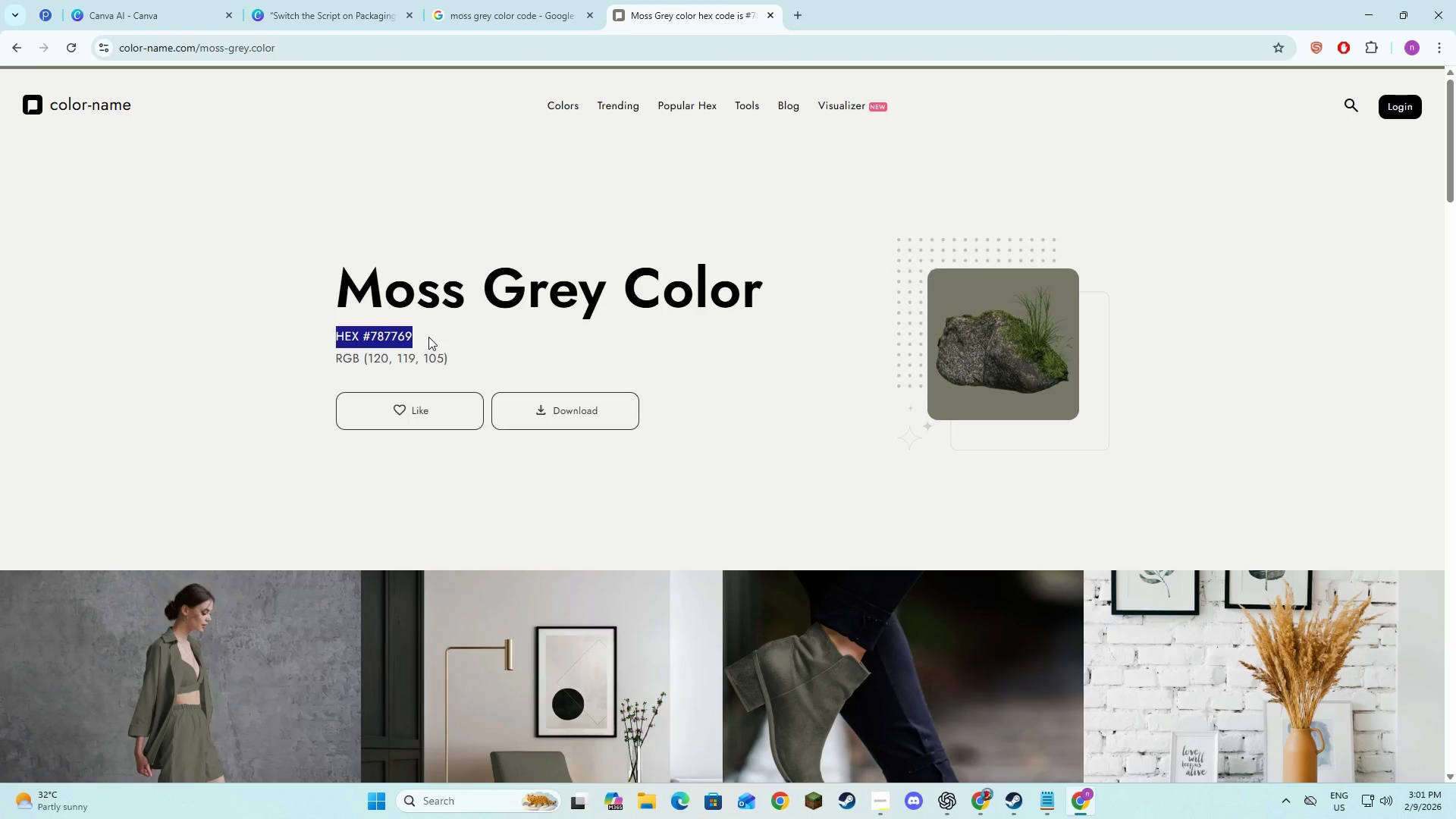 
left_click([428, 337])
 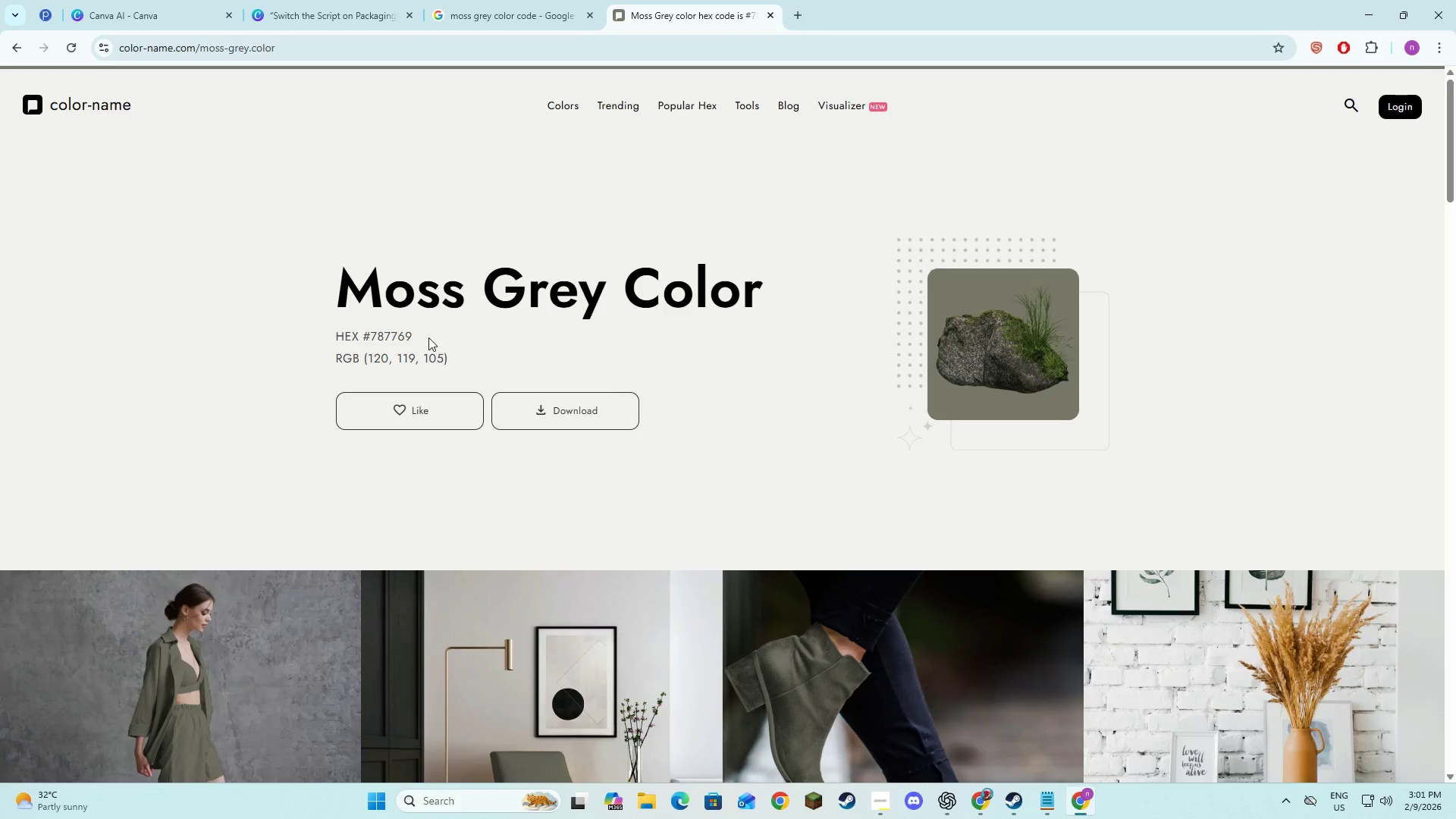 
left_click_drag(start_coordinate=[428, 337], to_coordinate=[365, 337])
 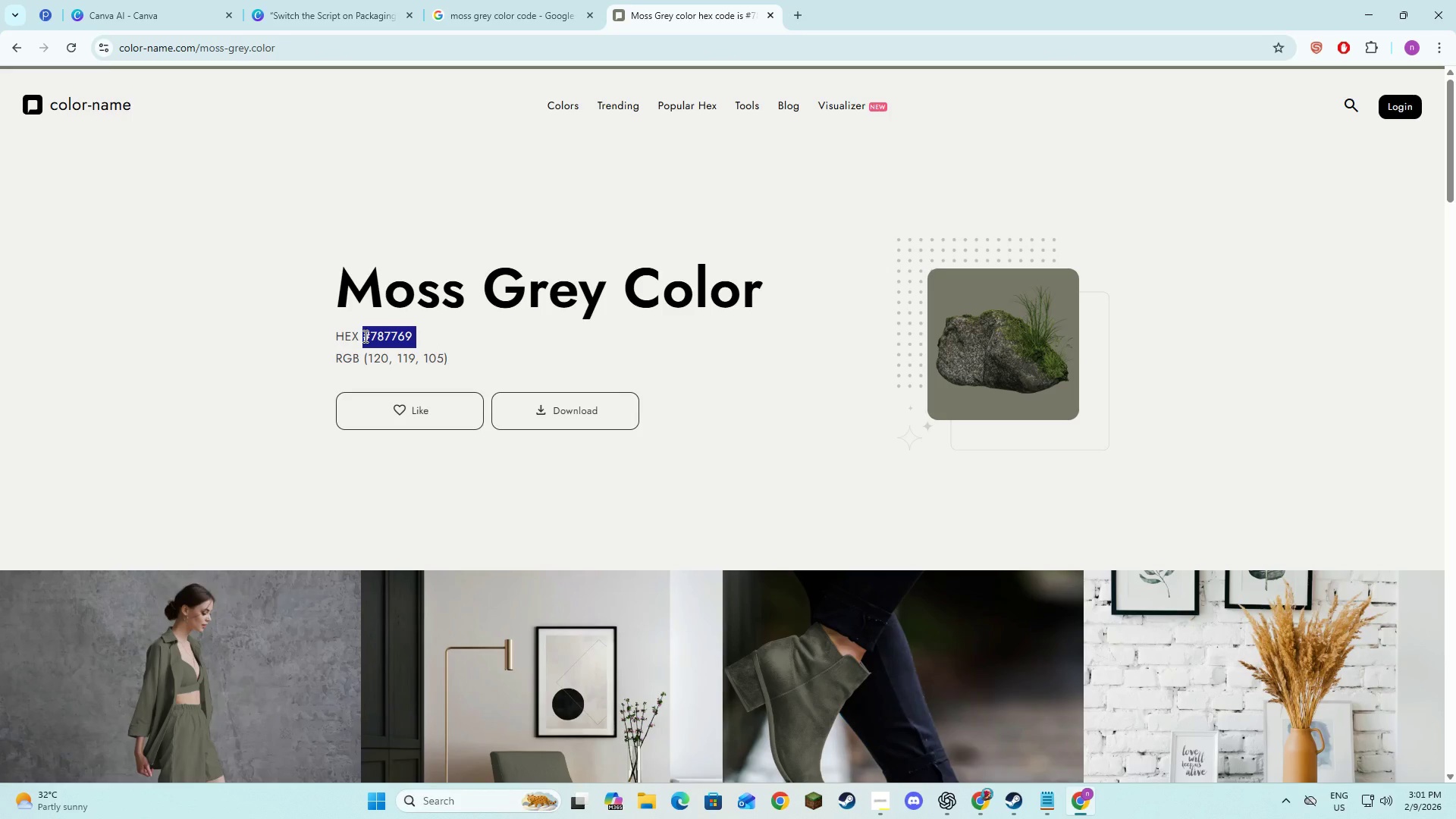 
key(Control+C)
 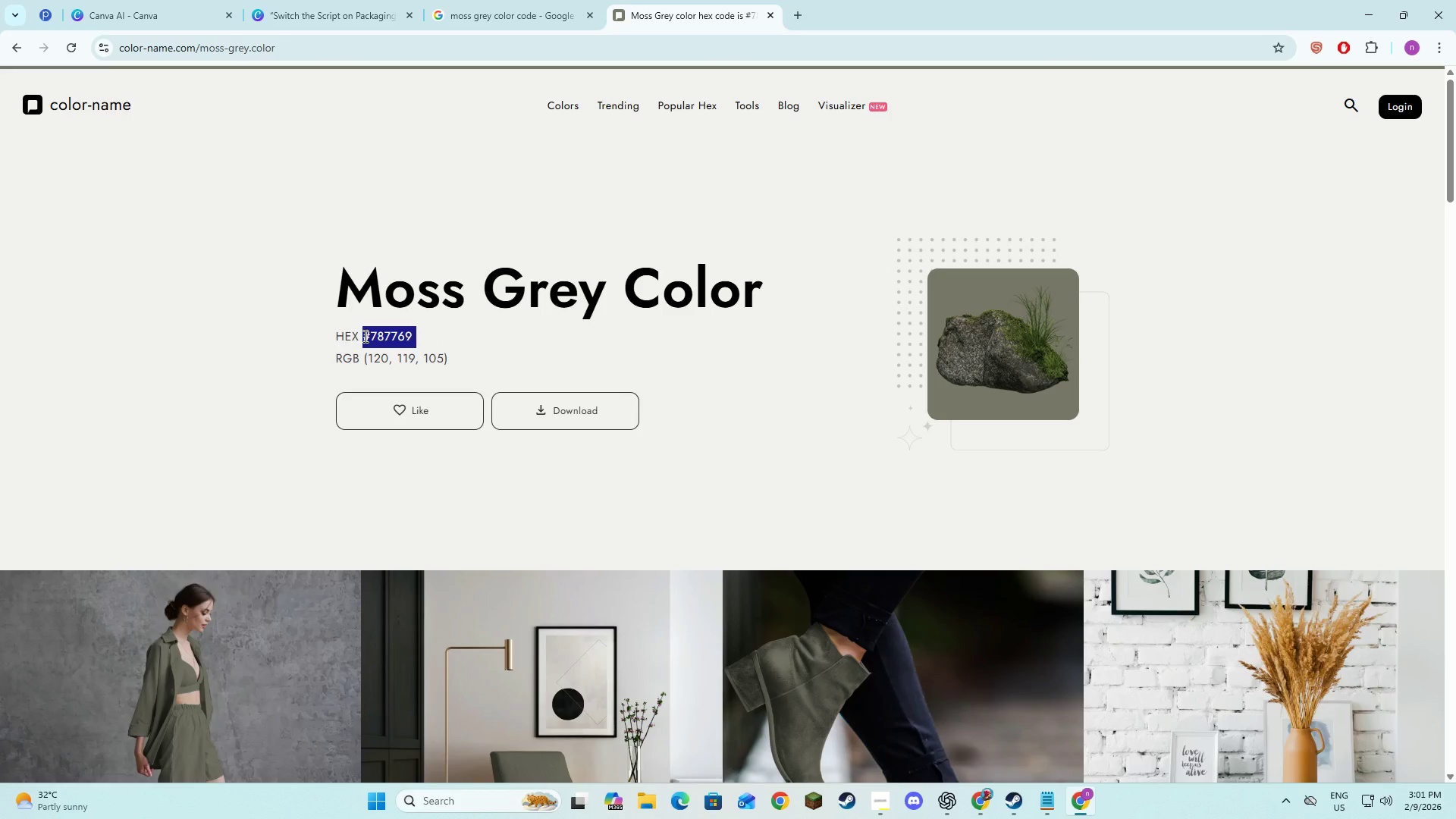 
key(Control+C)
 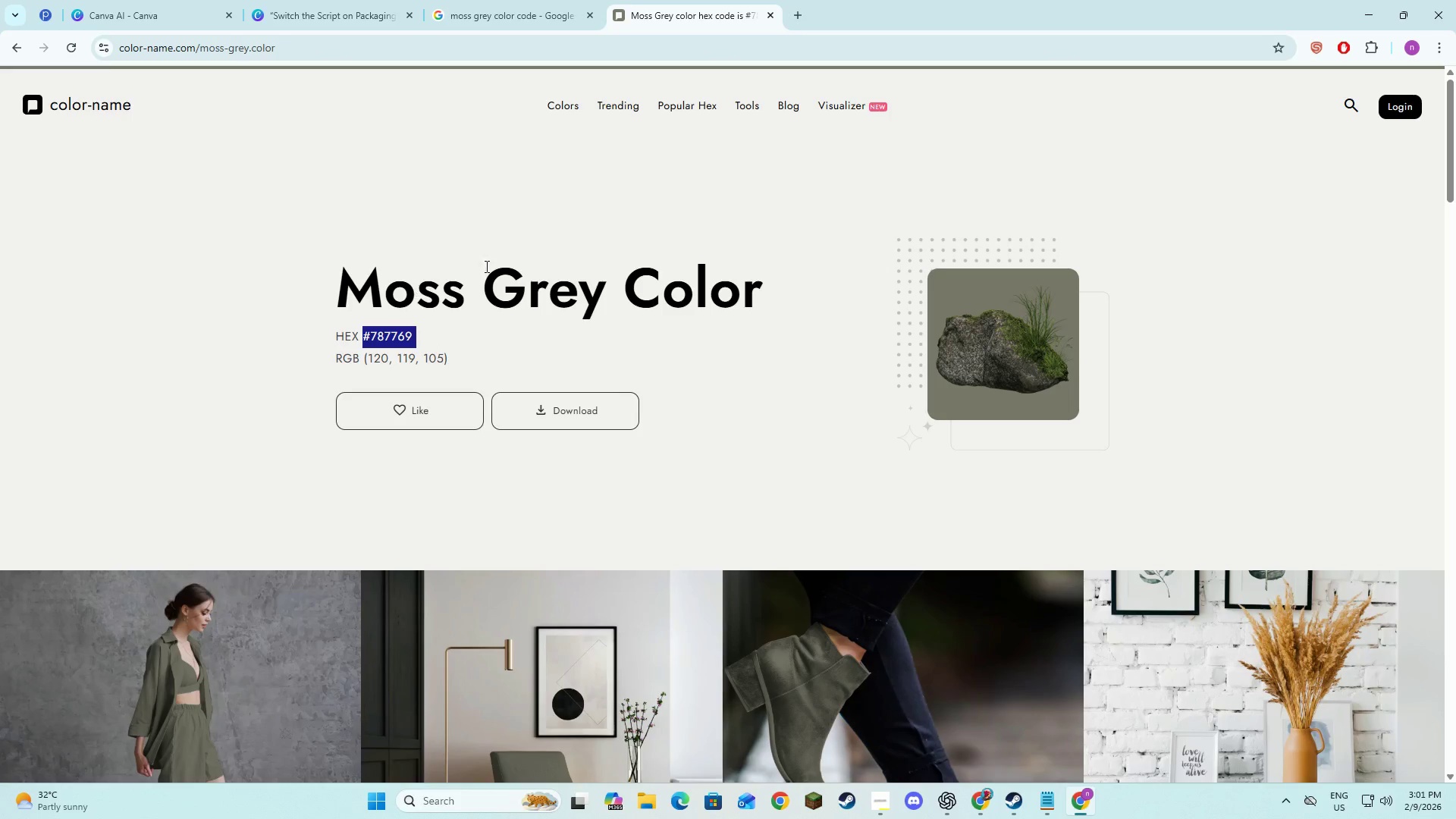 
key(Alt+AltLeft)
 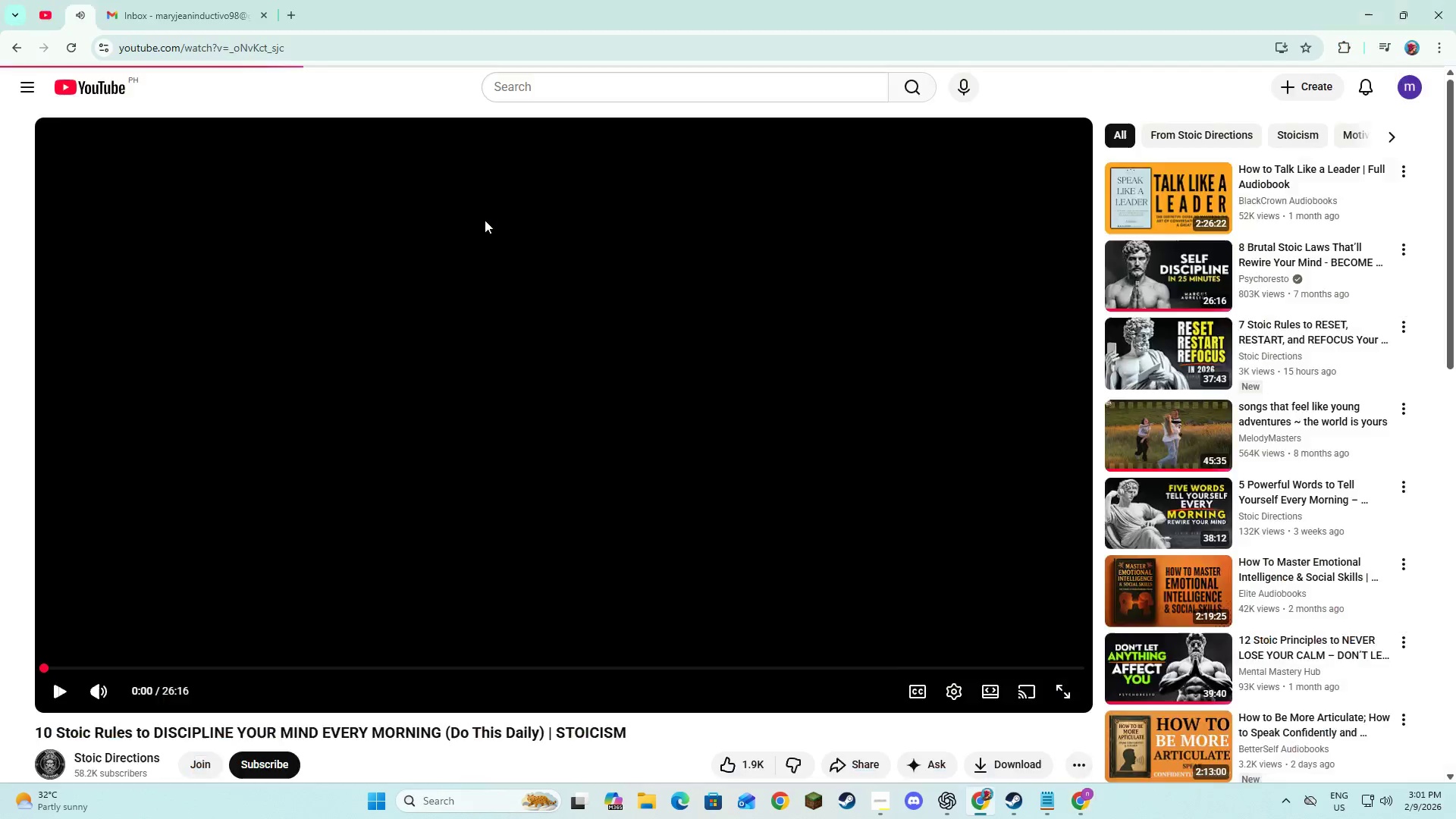 
key(Alt+Tab)
 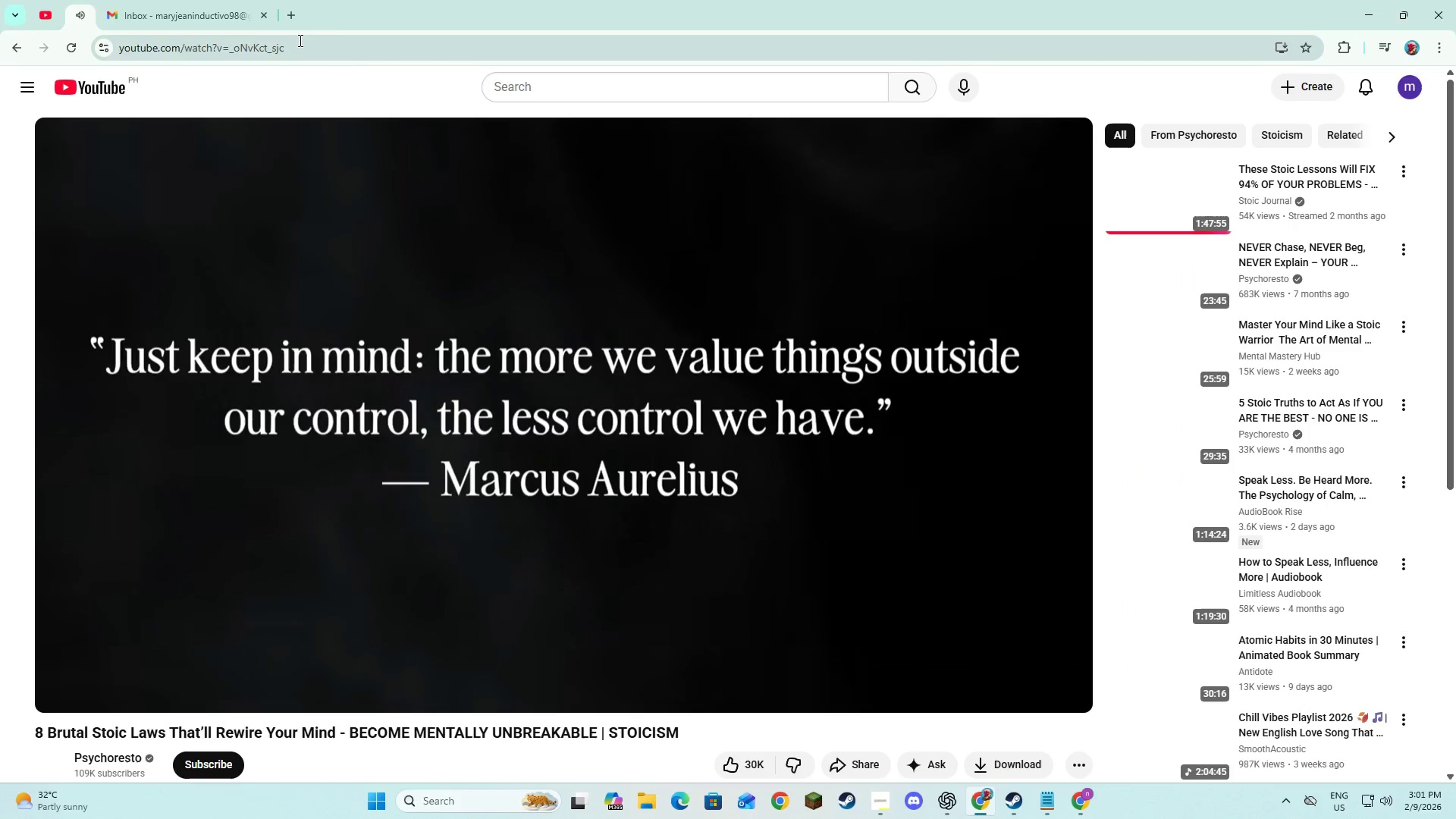 
key(Alt+AltLeft)
 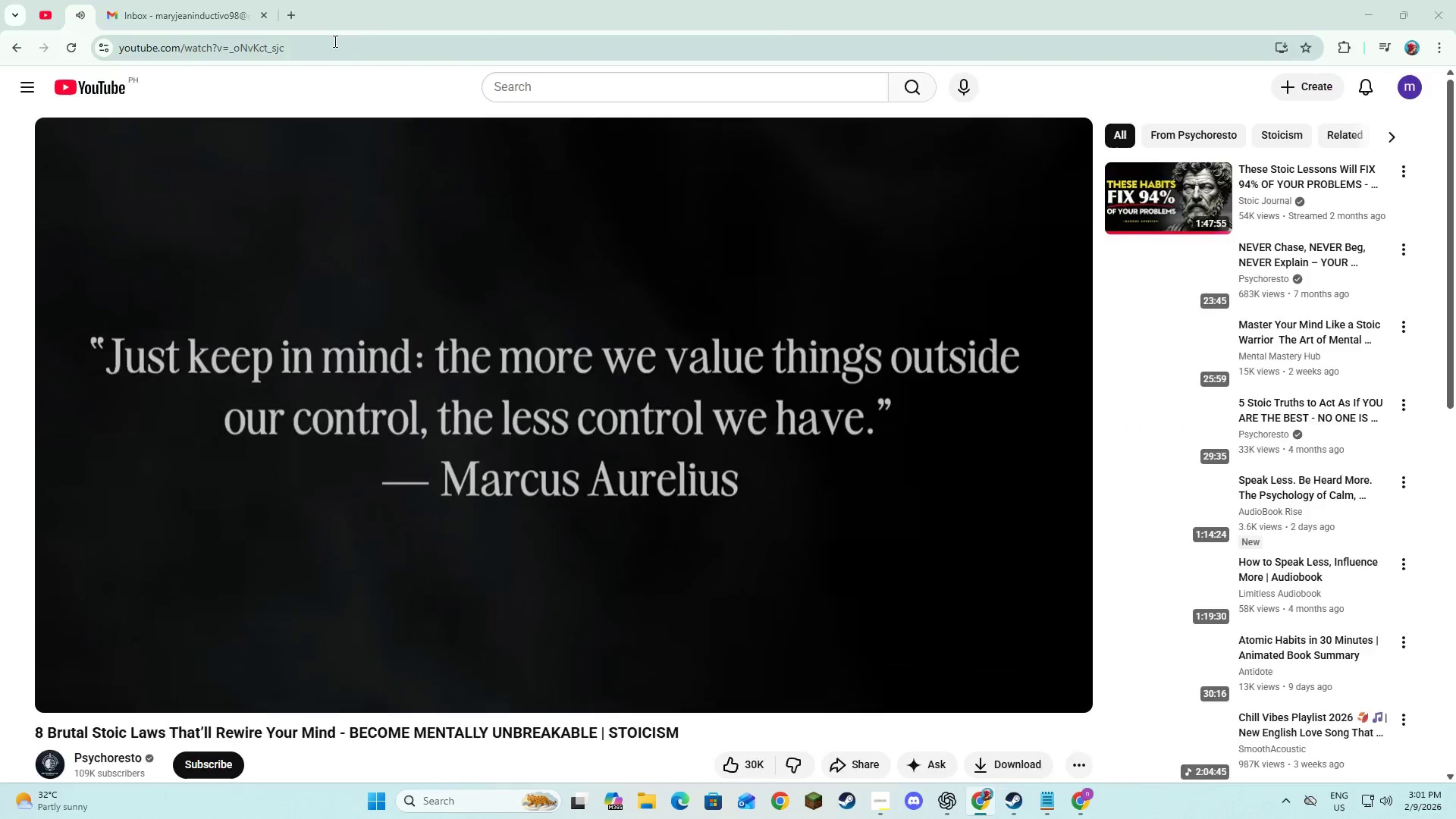 
key(Alt+Tab)
 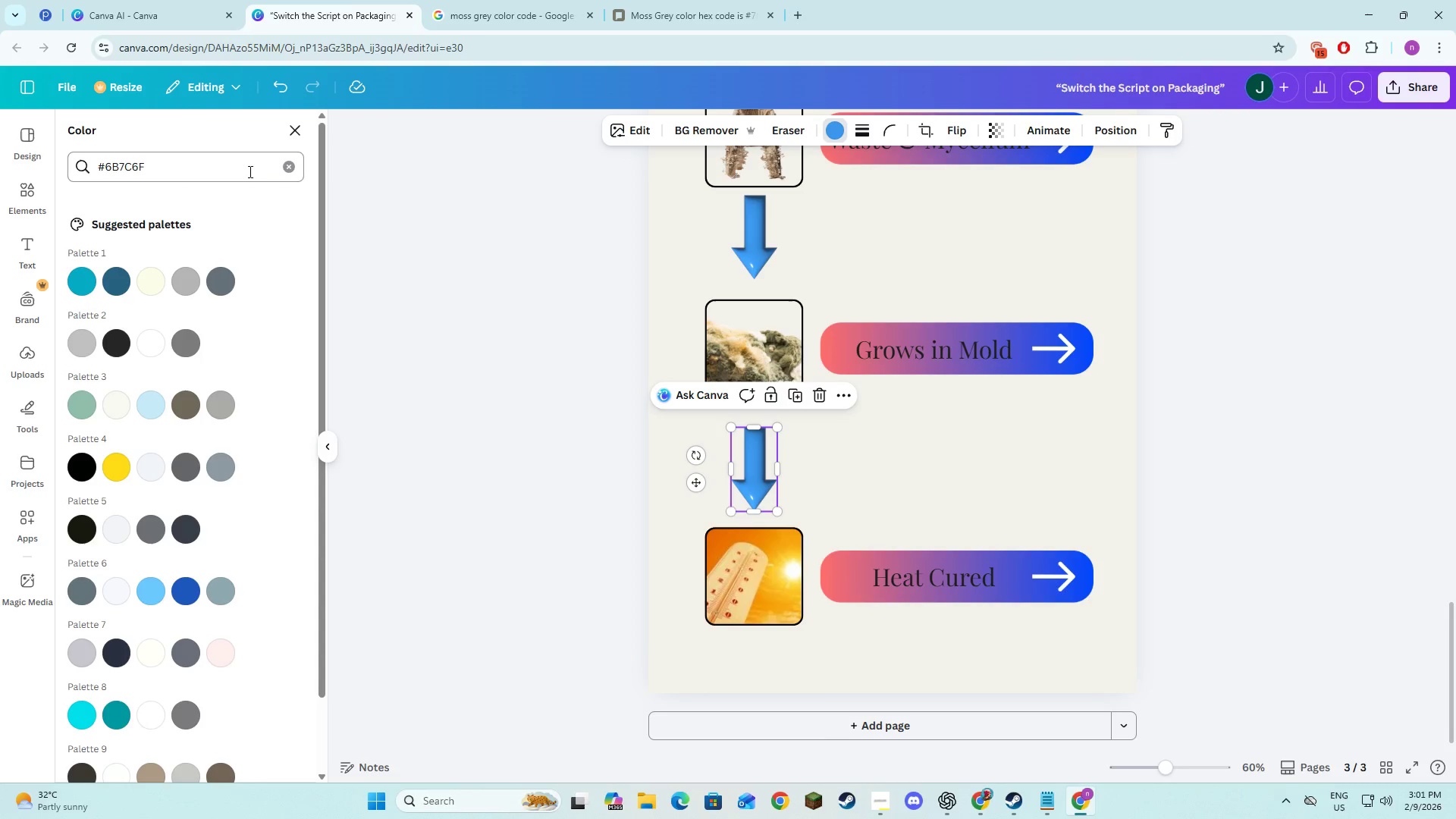 
double_click([224, 166])
 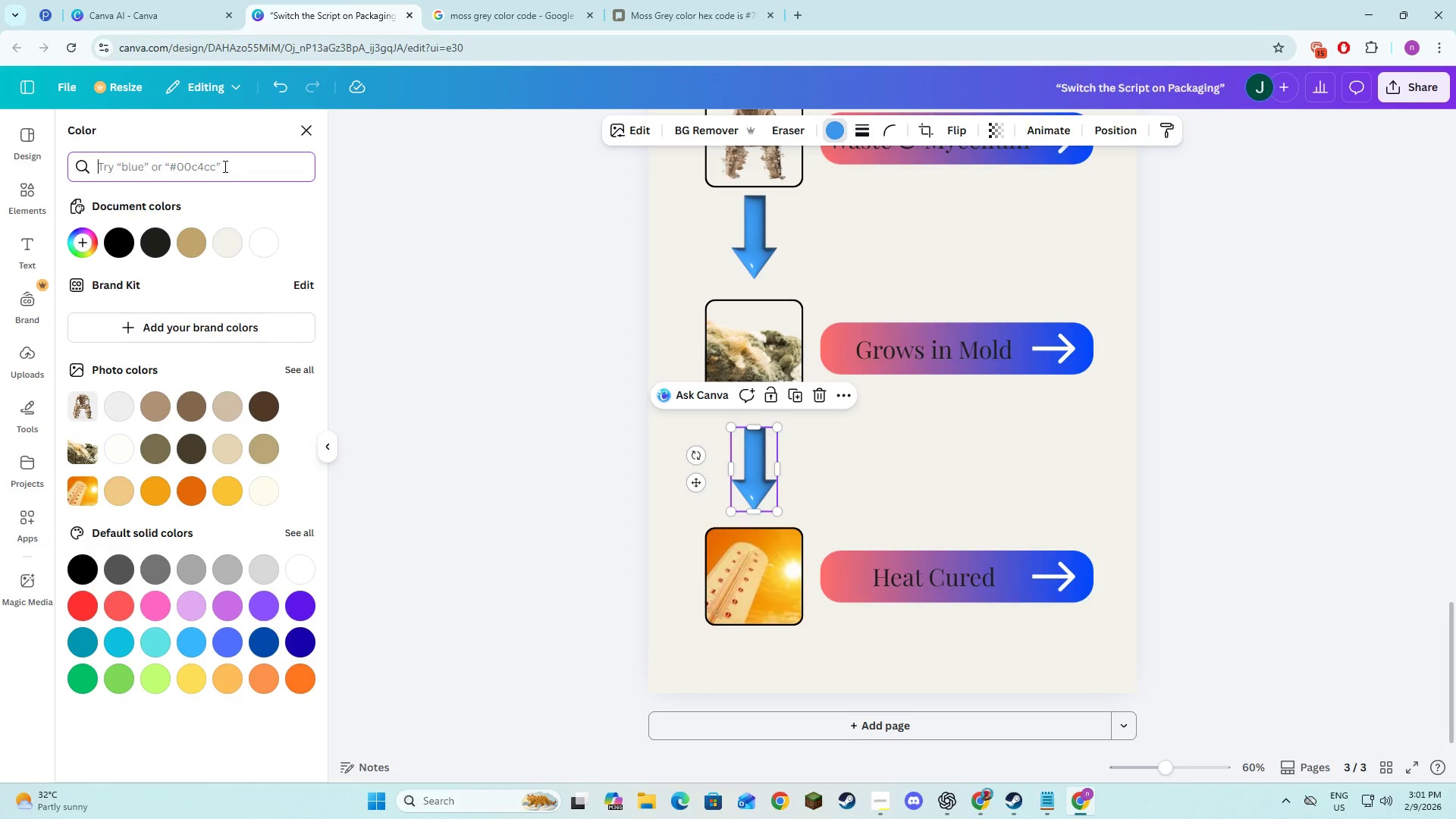 
key(Meta+V)
 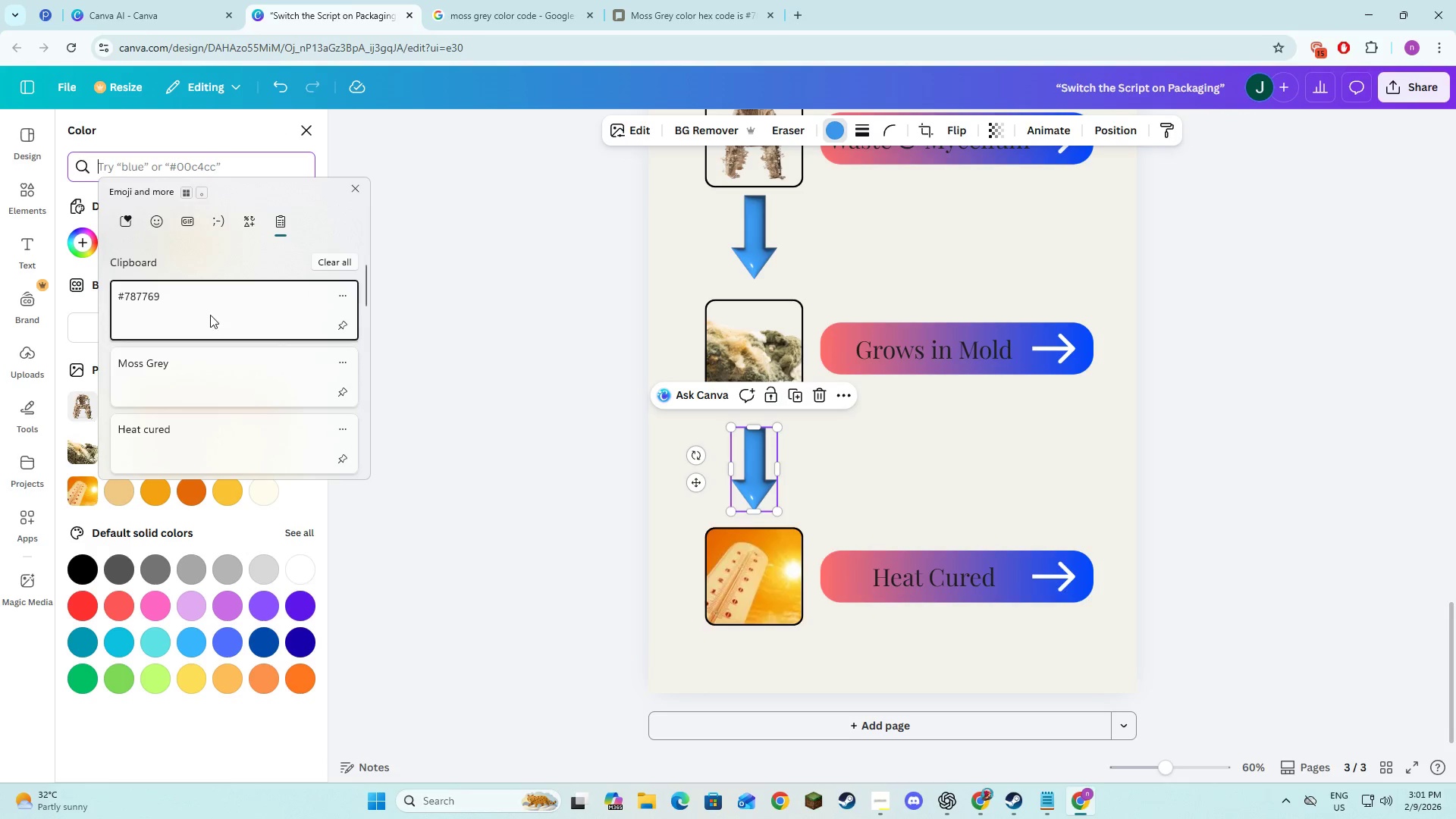 
left_click([210, 316])
 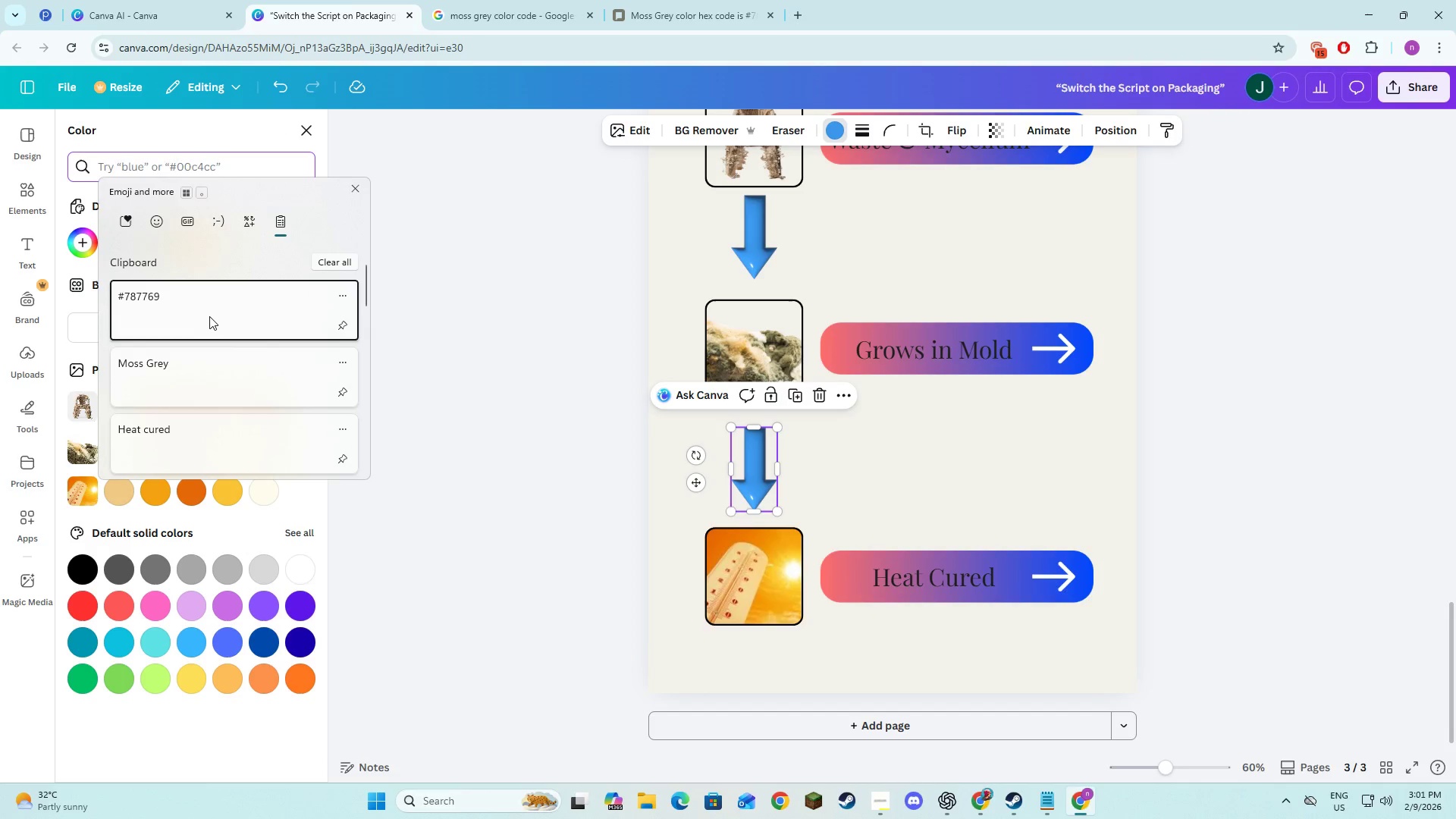 
key(Control+ControlLeft)
 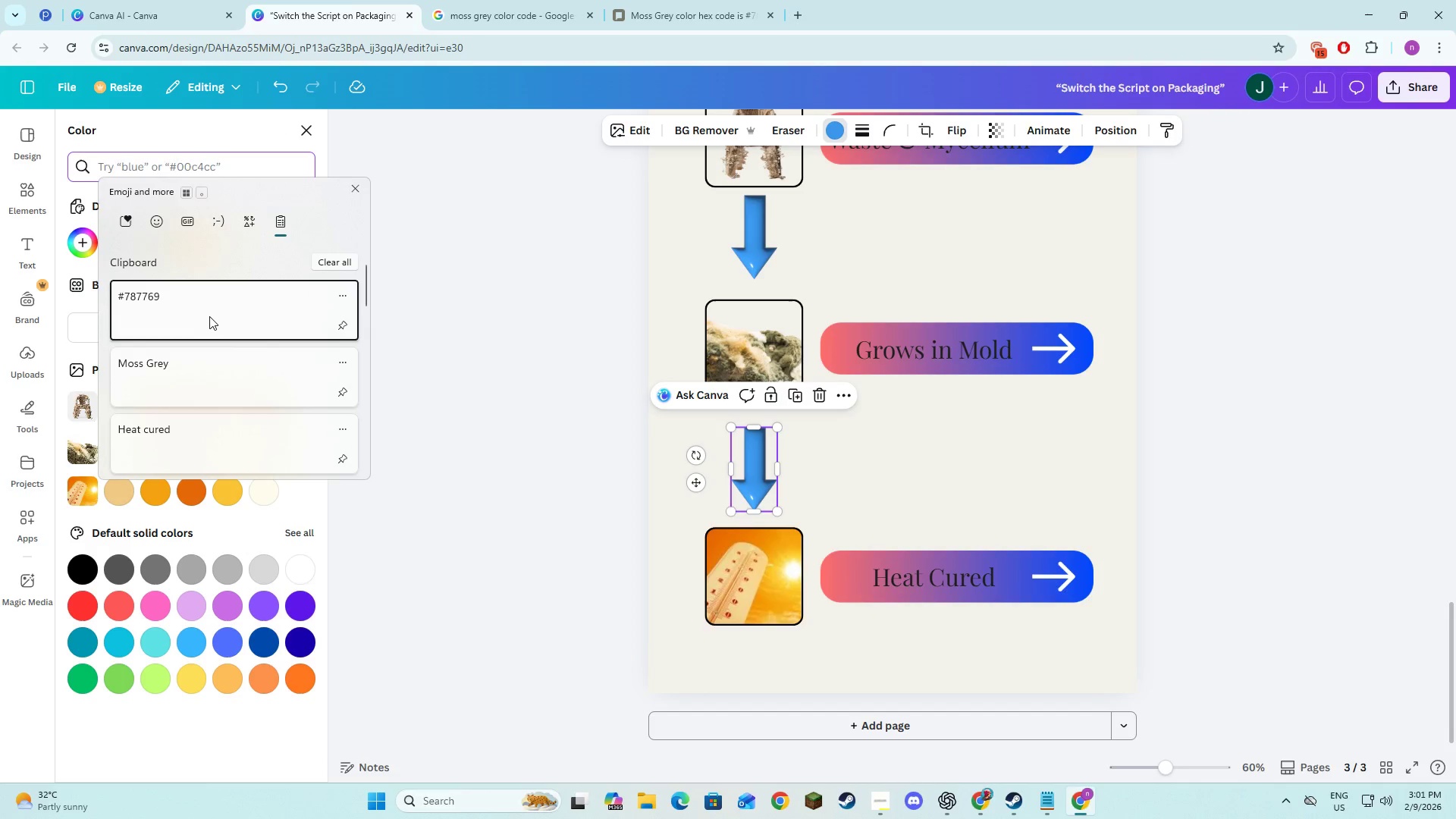 
key(NumpadEnter)
 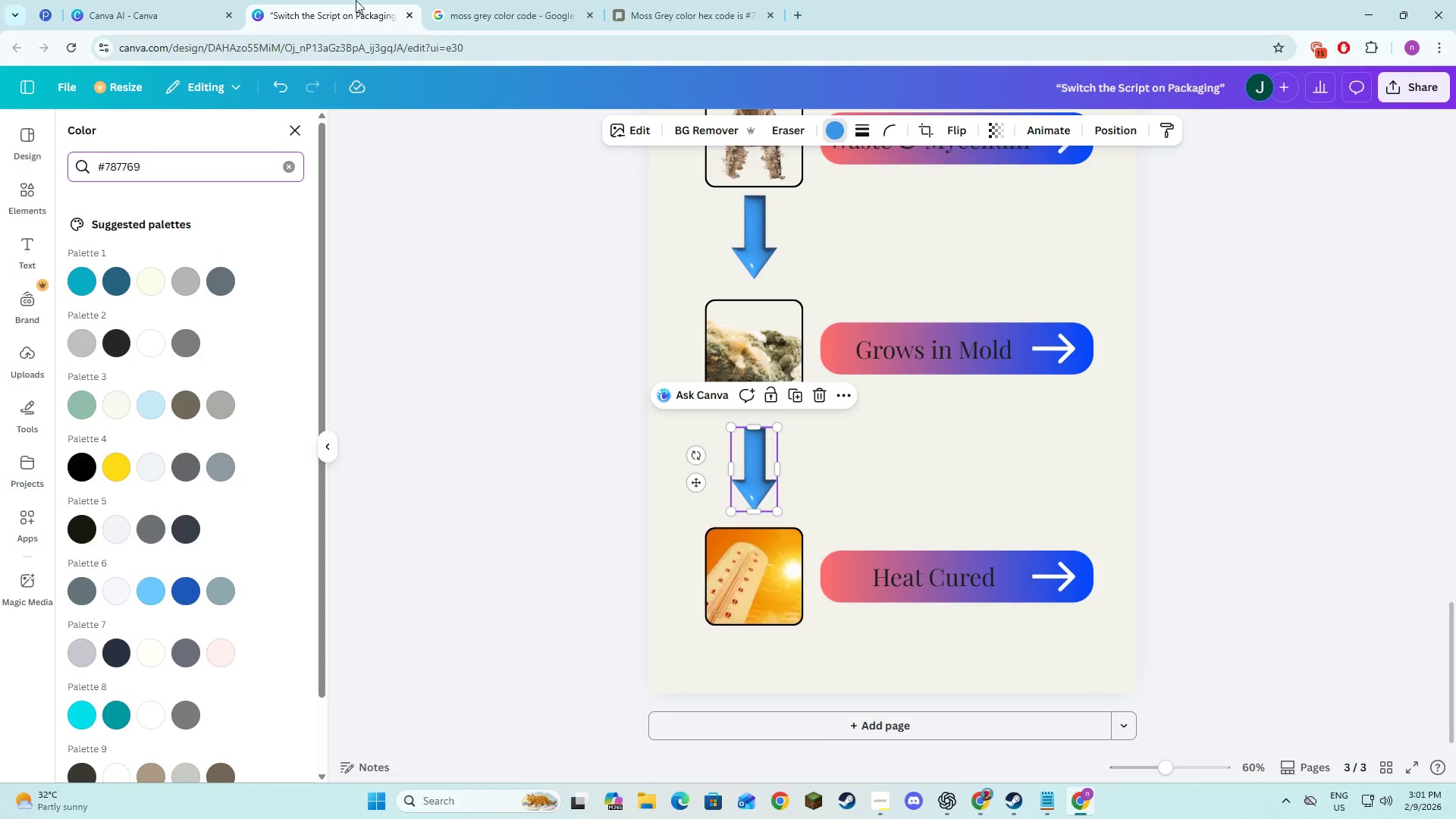 
left_click([502, 0])
 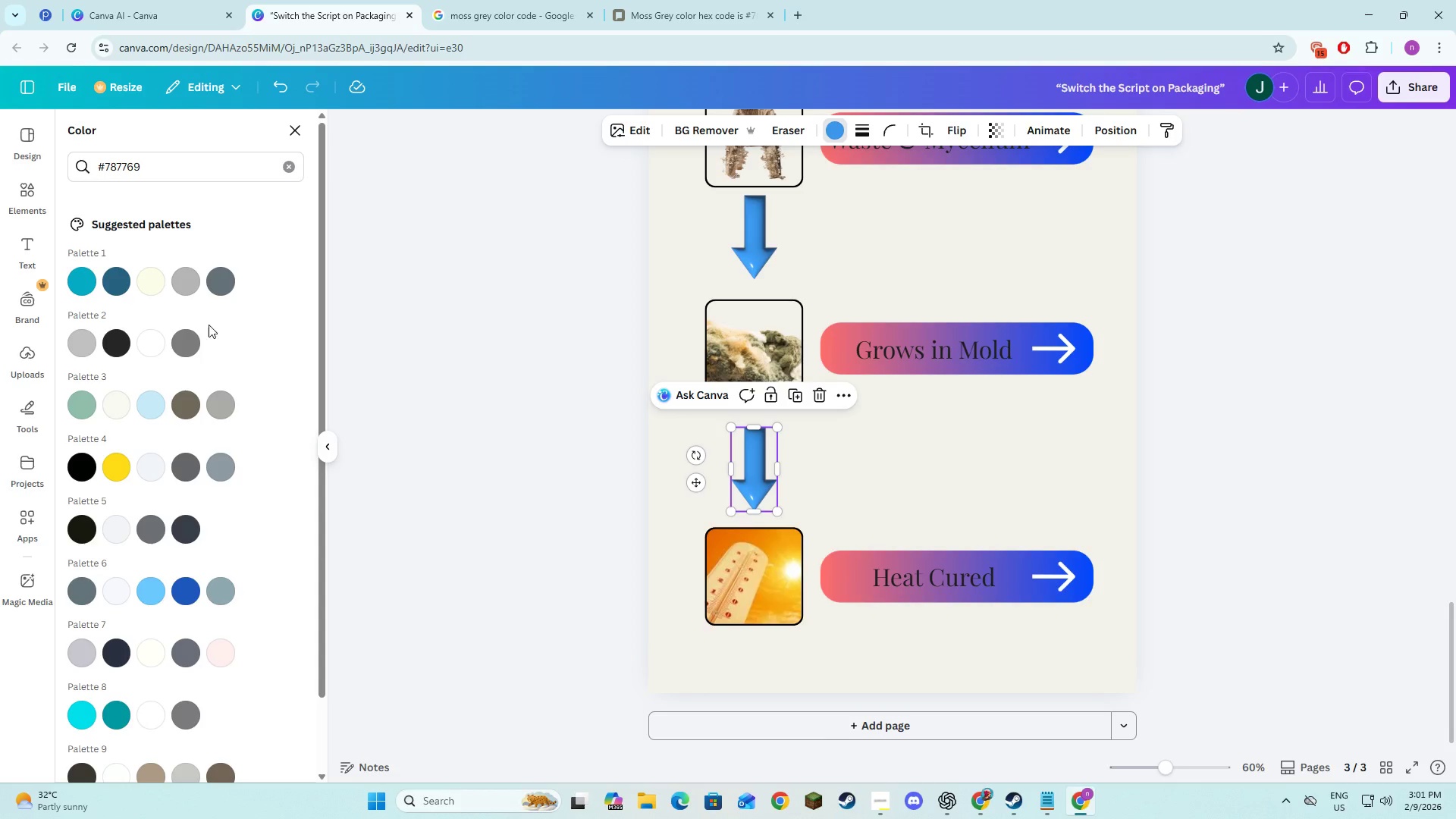 
left_click([187, 400])
 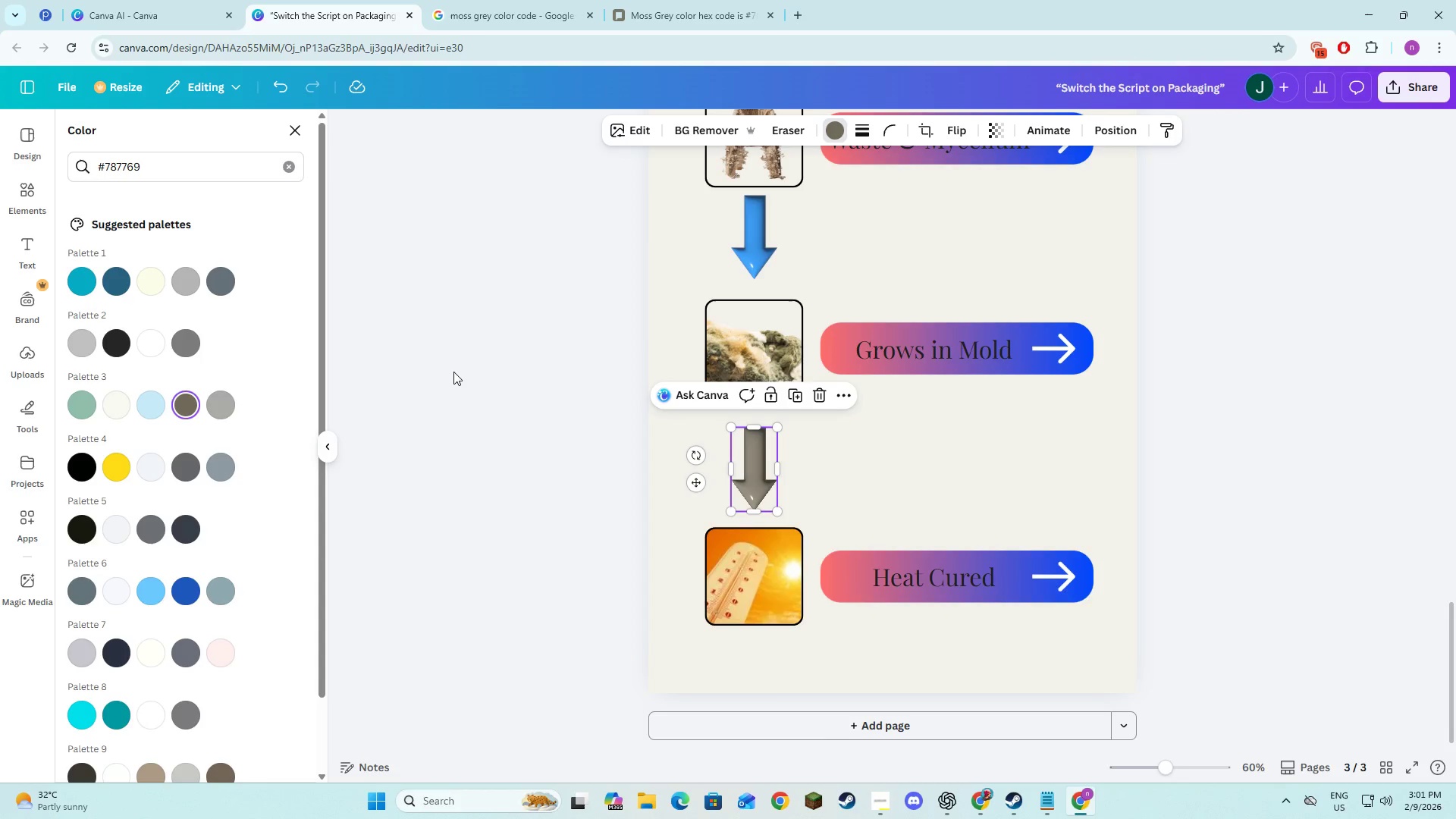 
scroll: coordinate [453, 372], scroll_direction: up, amount: 1.0
 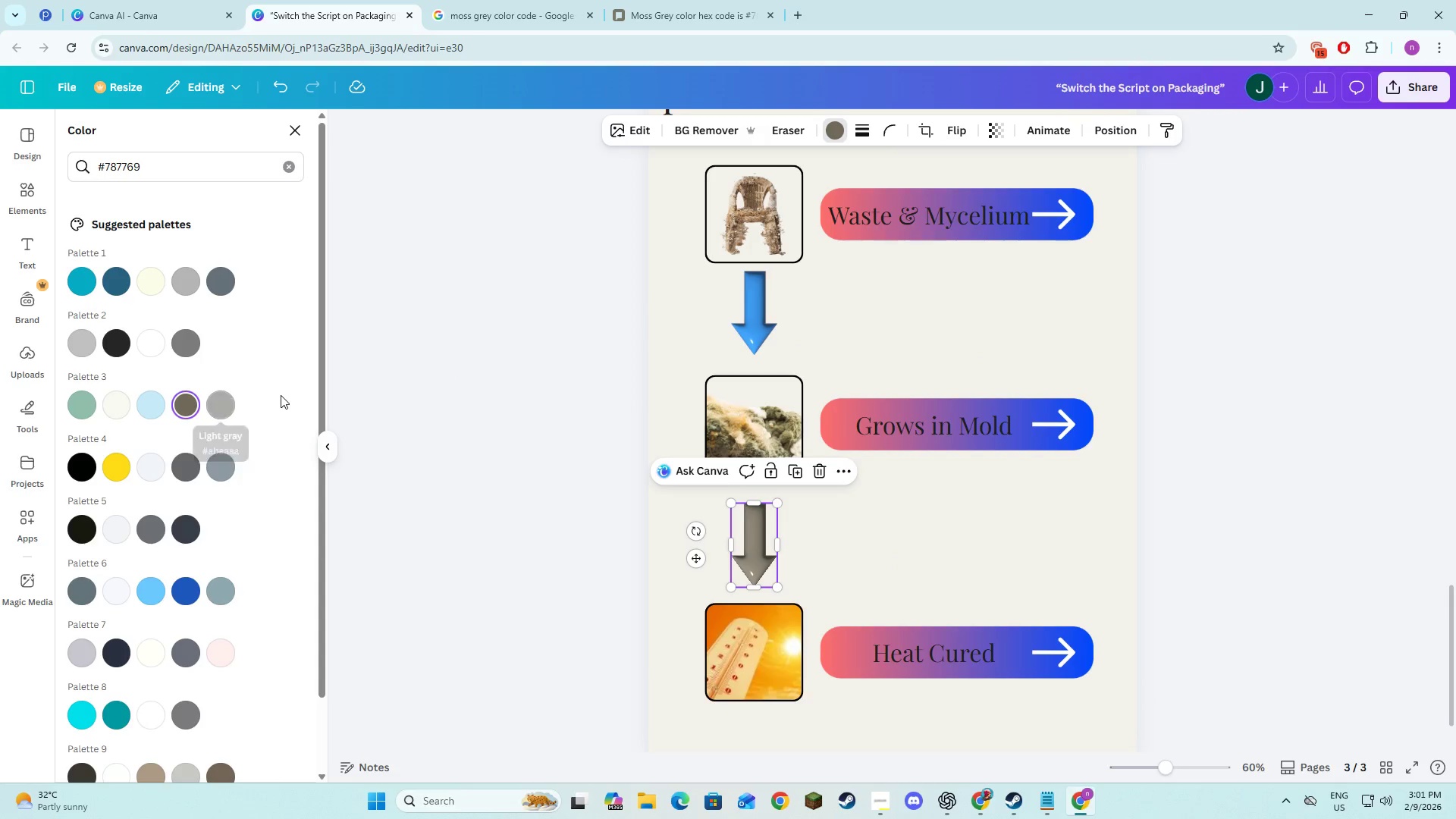 
wait(6.06)
 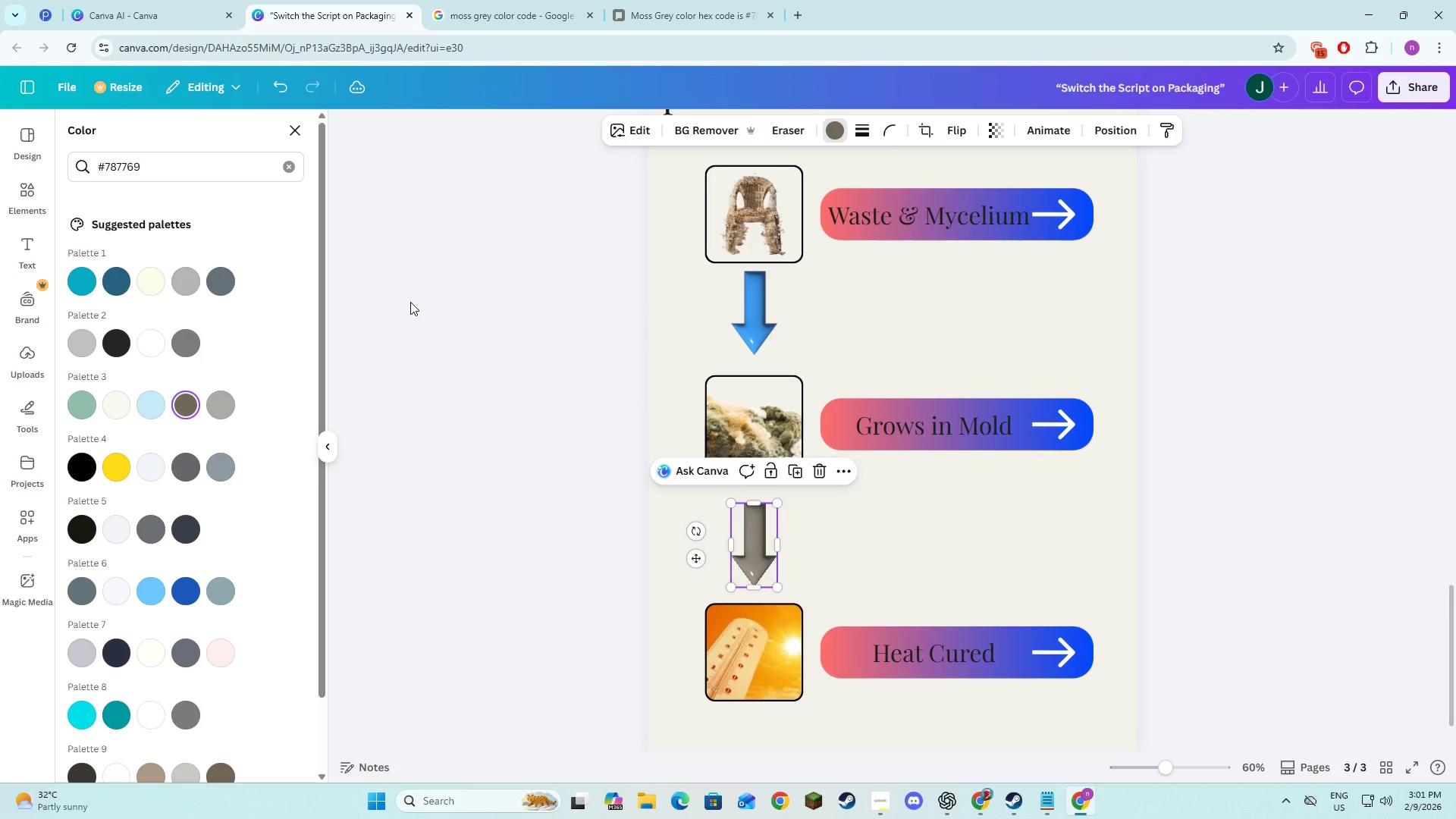 
scroll: coordinate [306, 475], scroll_direction: down, amount: 2.0
 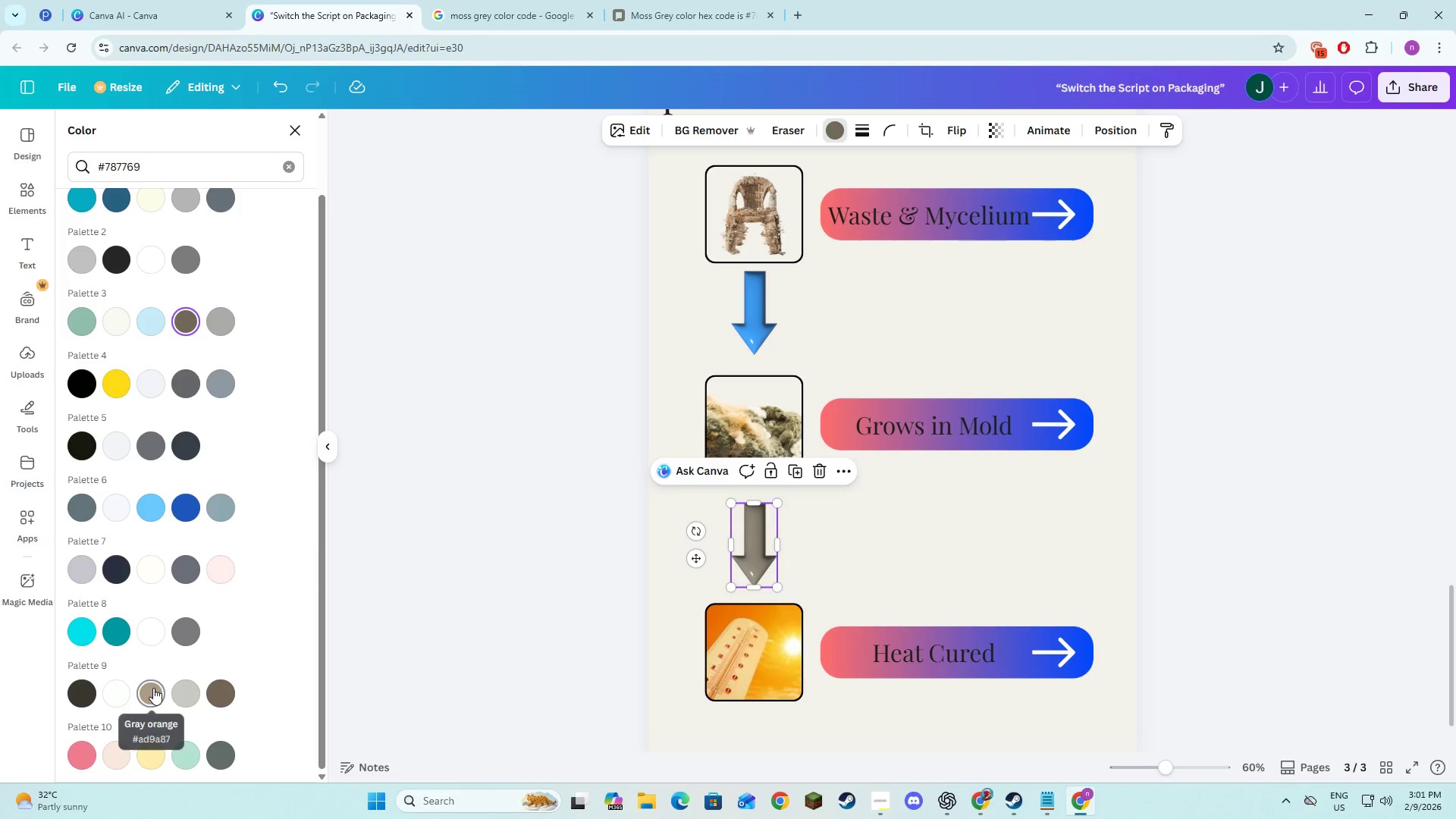 
wait(7.11)
 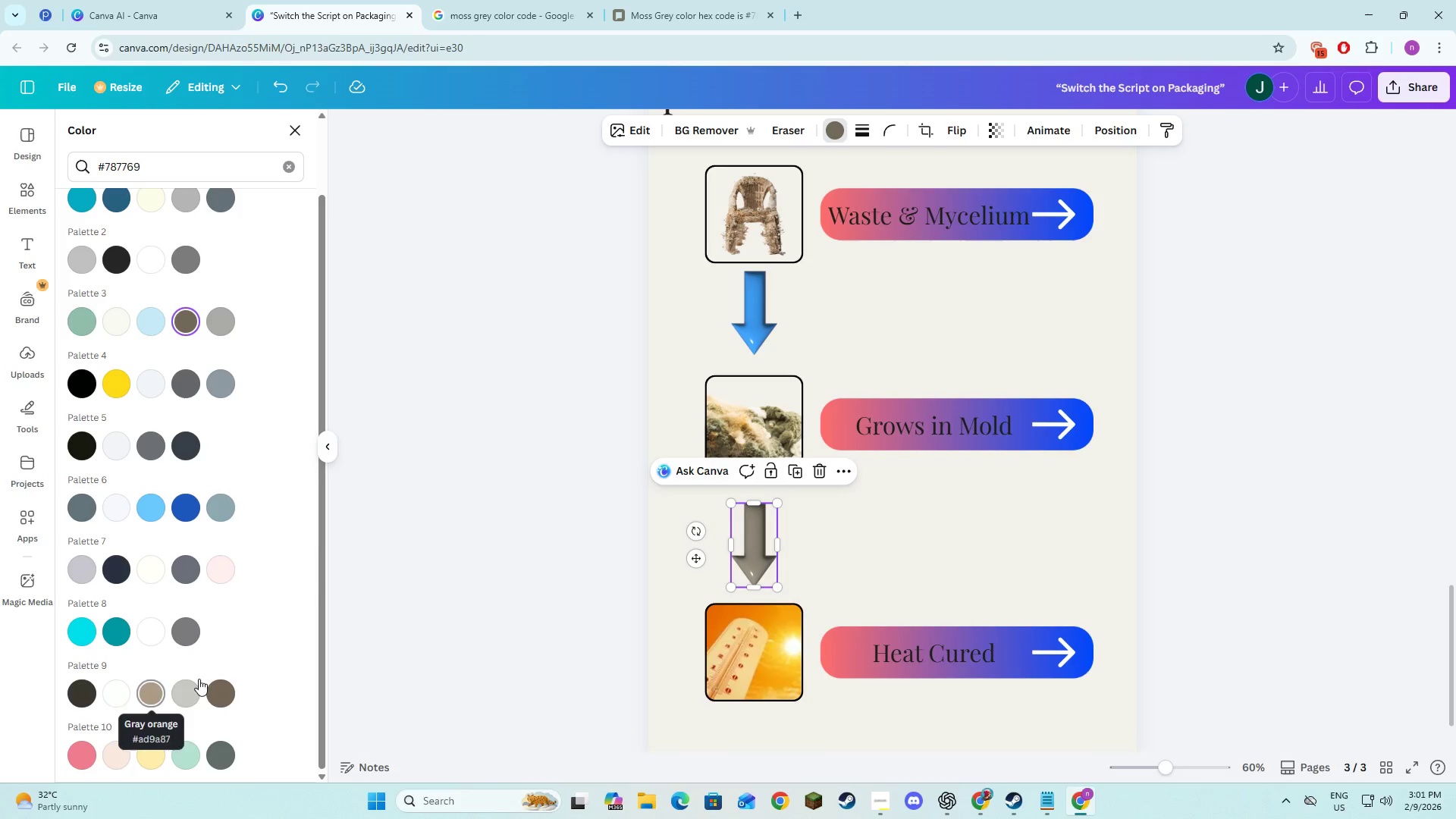 
left_click([758, 313])
 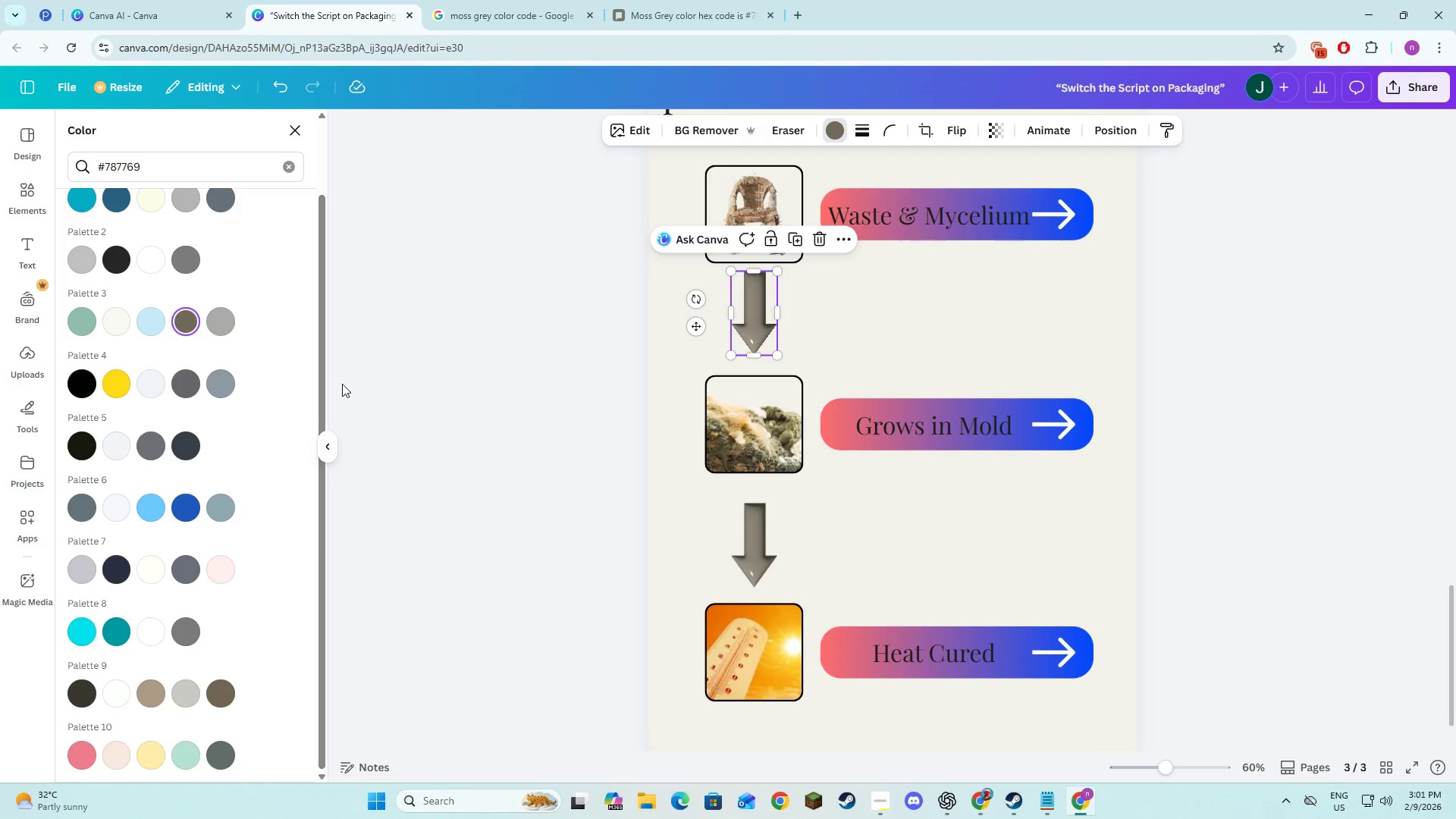 
left_click([388, 388])
 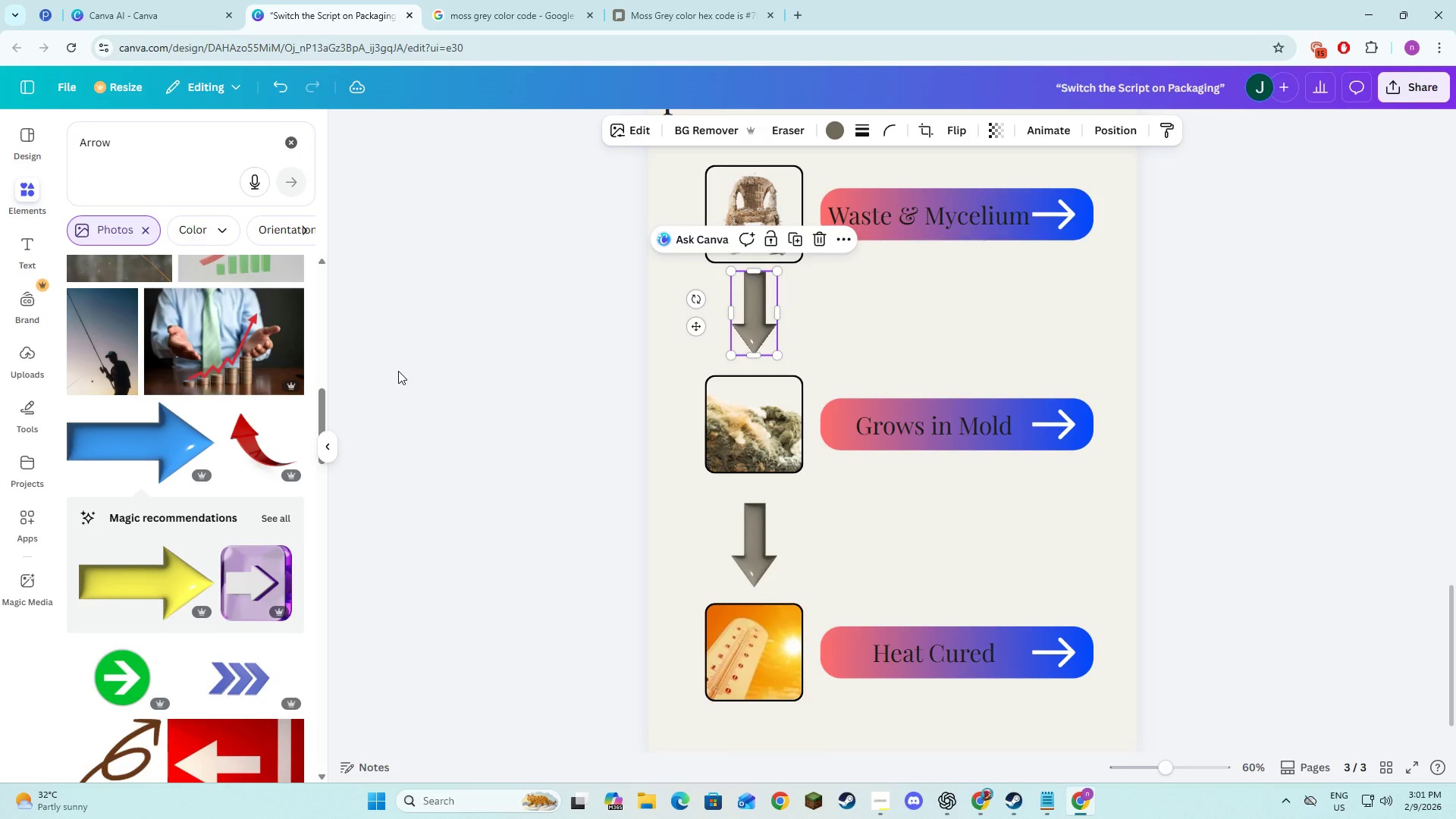 
left_click([400, 377])
 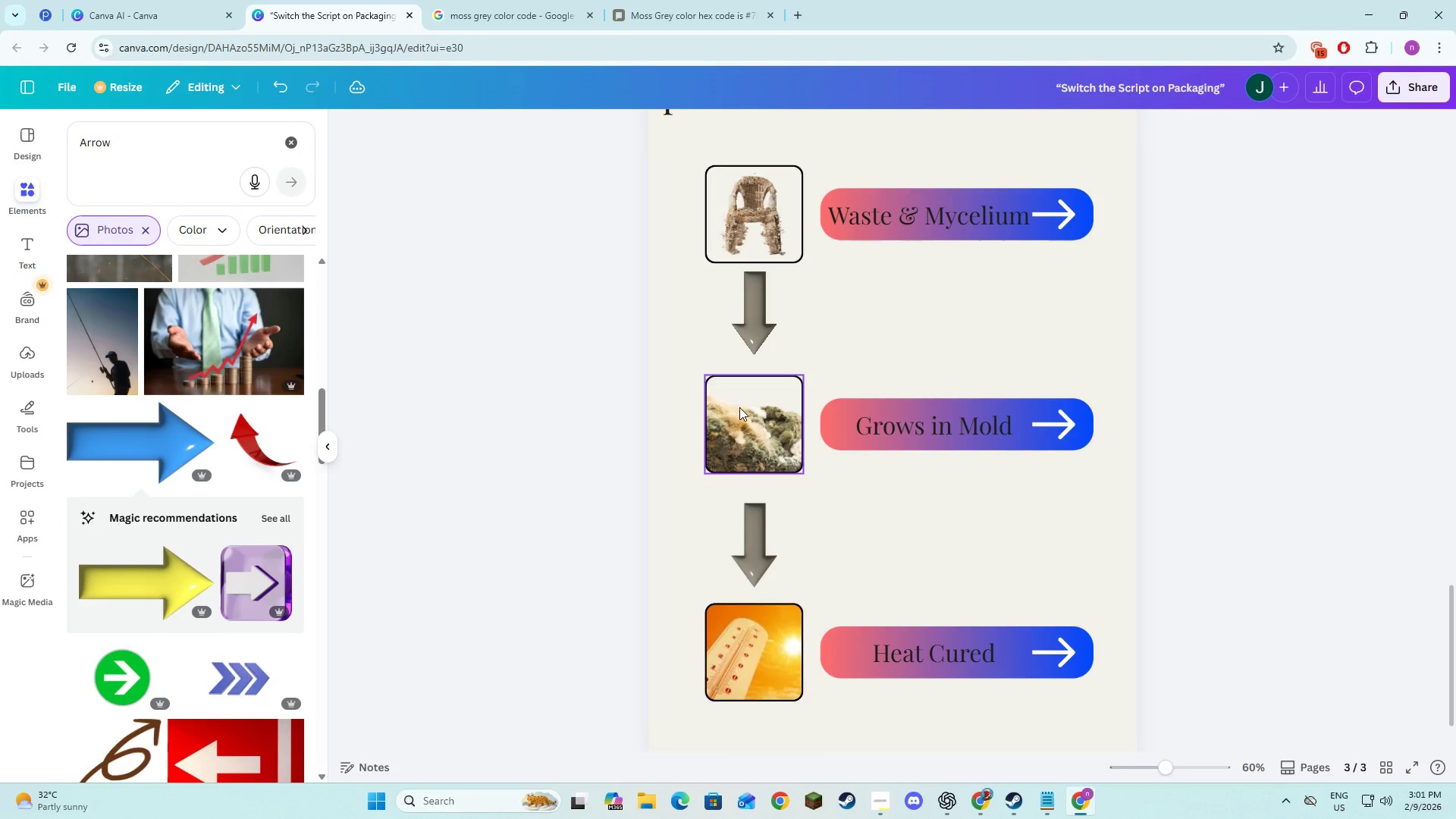 
left_click([1416, 448])
 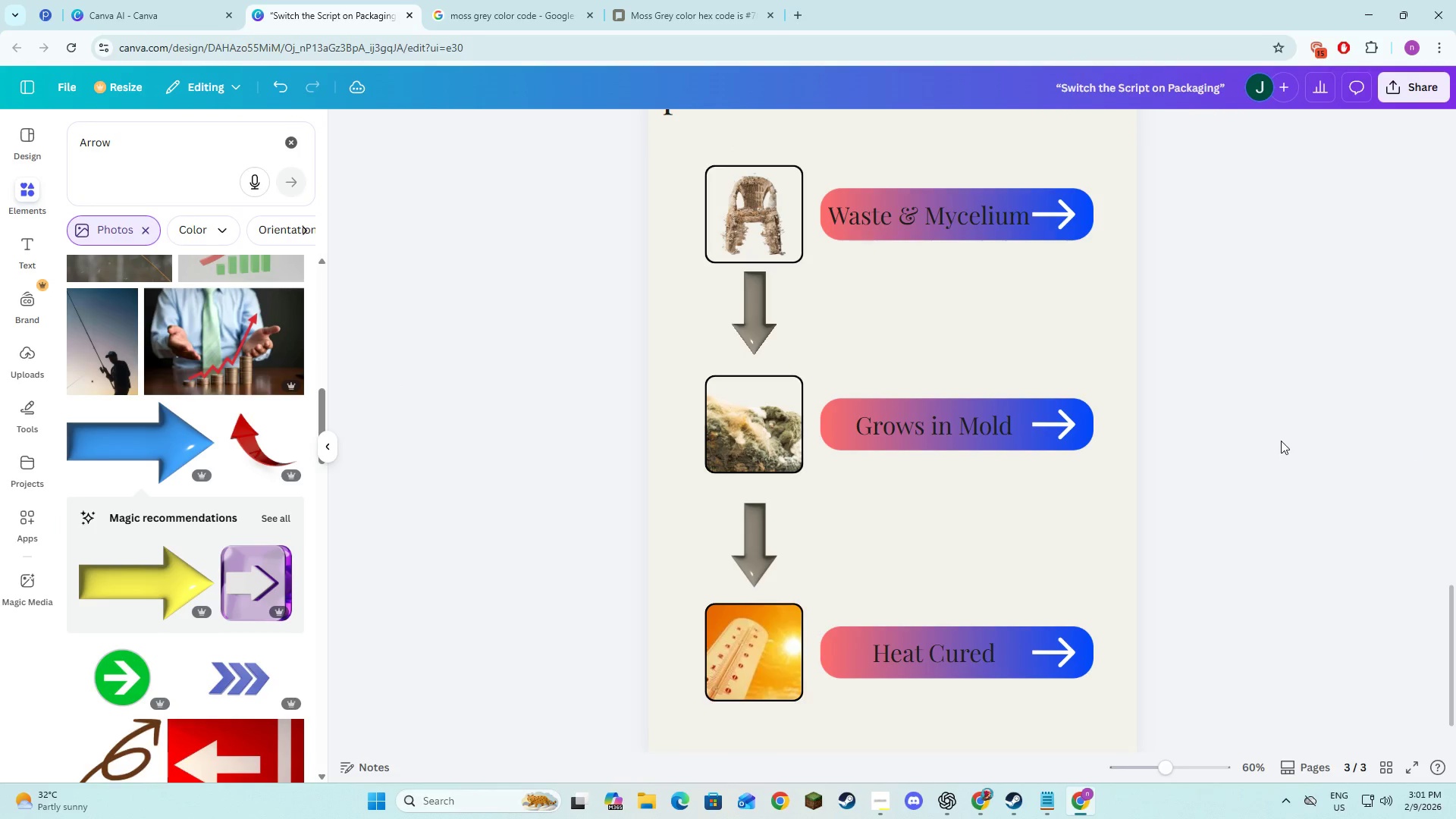 
scroll: coordinate [928, 447], scroll_direction: up, amount: 5.0
 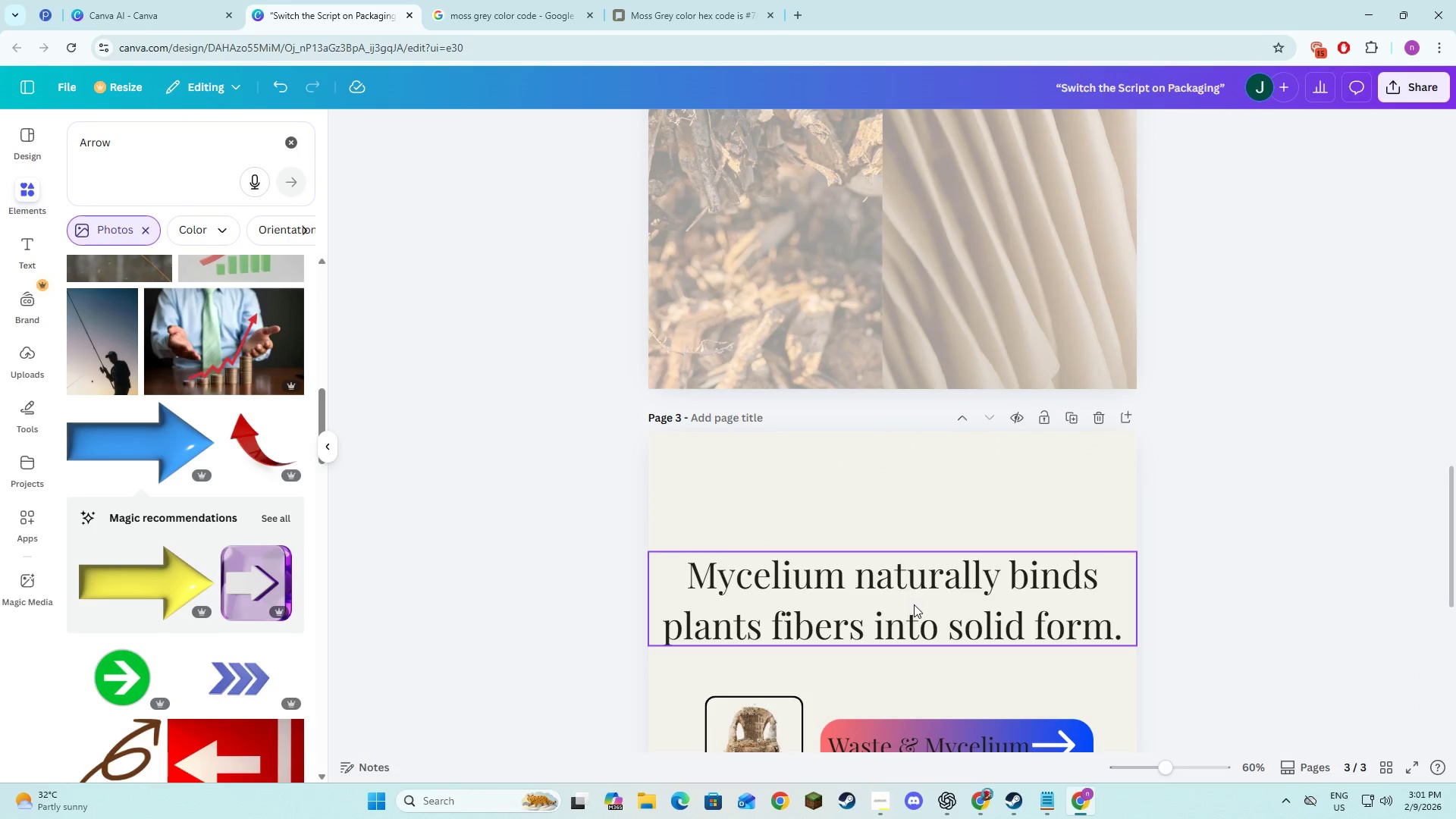 
left_click([914, 604])
 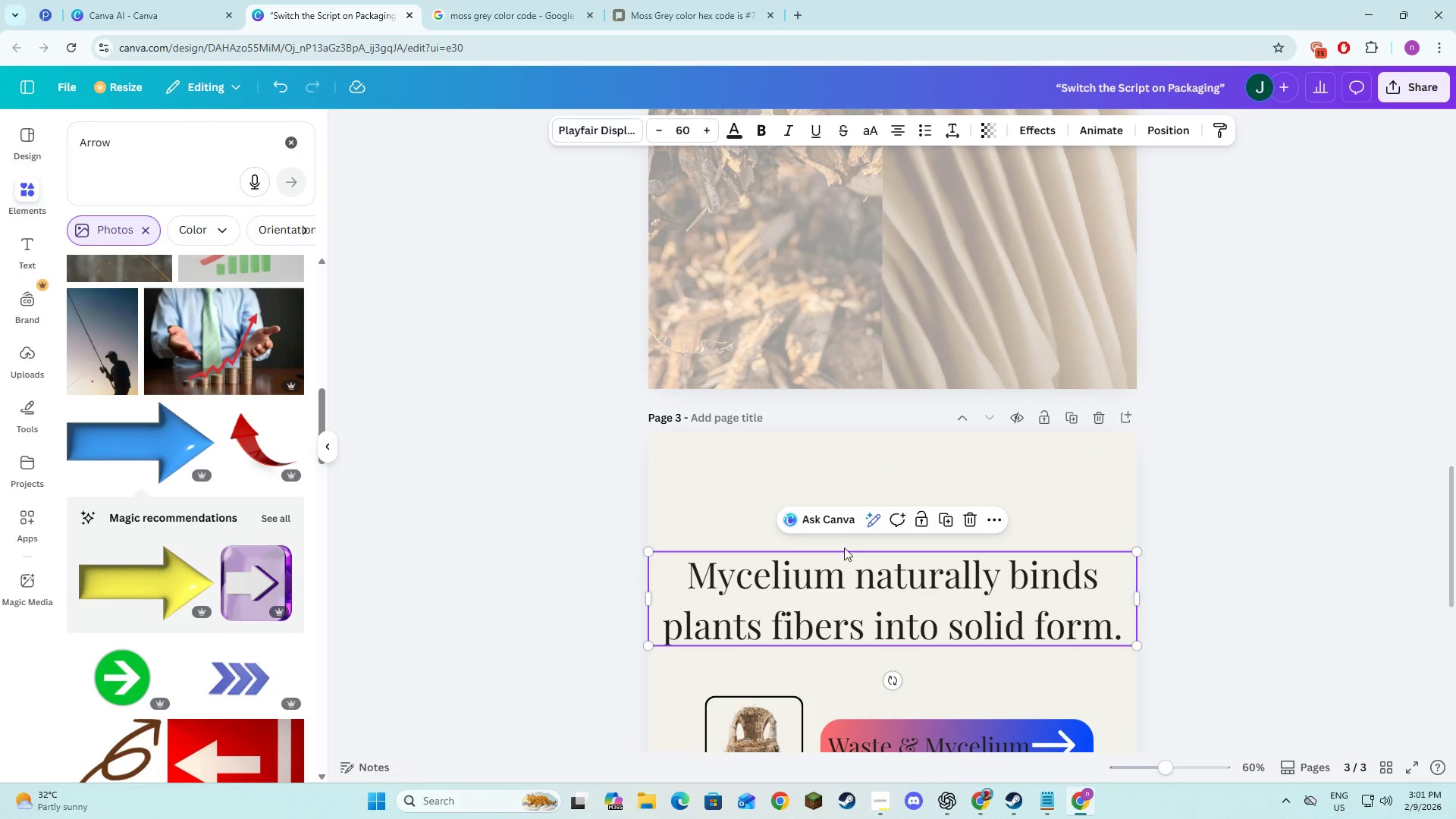 
key(Alt+AltLeft)
 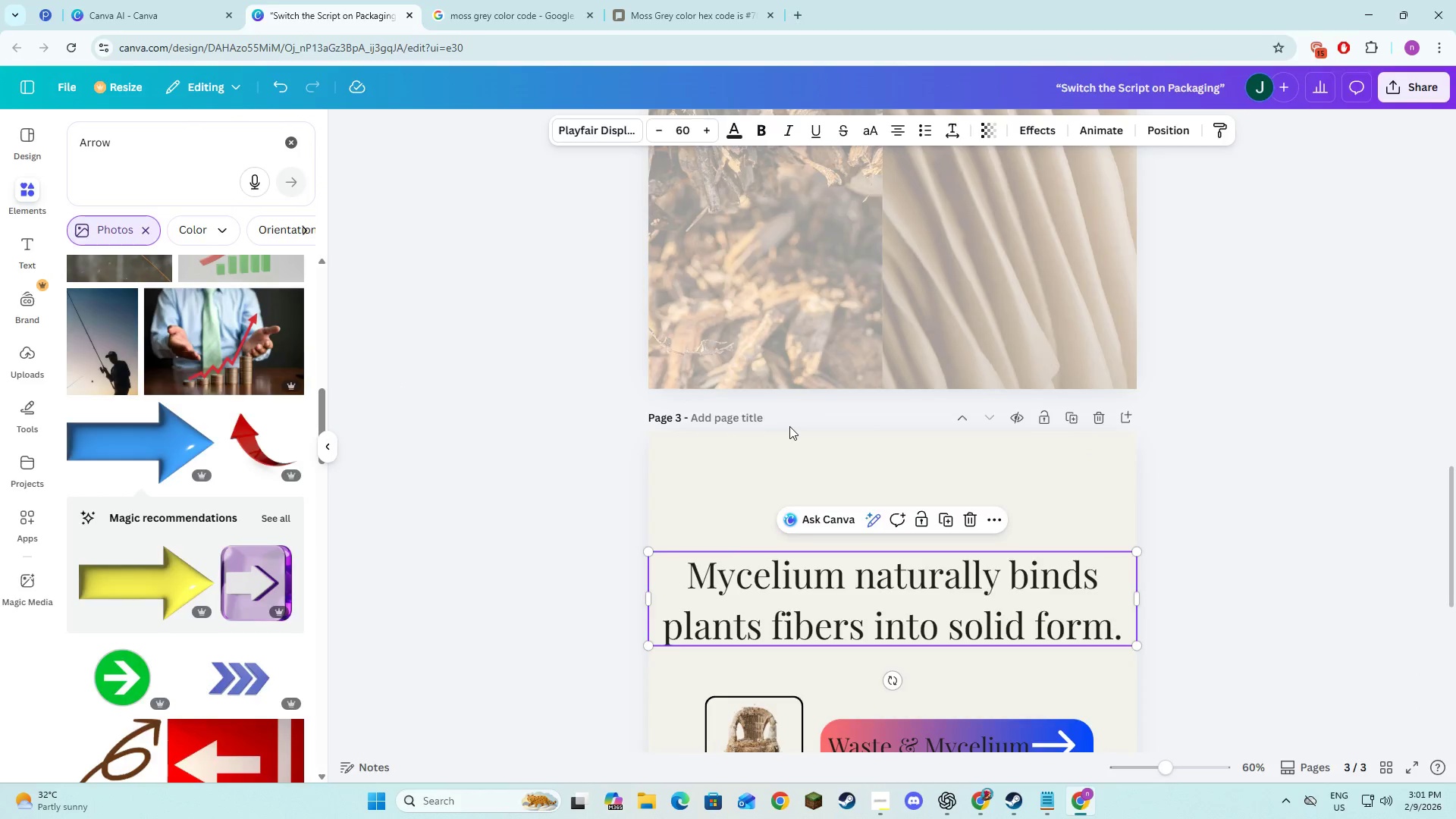 
key(Alt+Tab)
 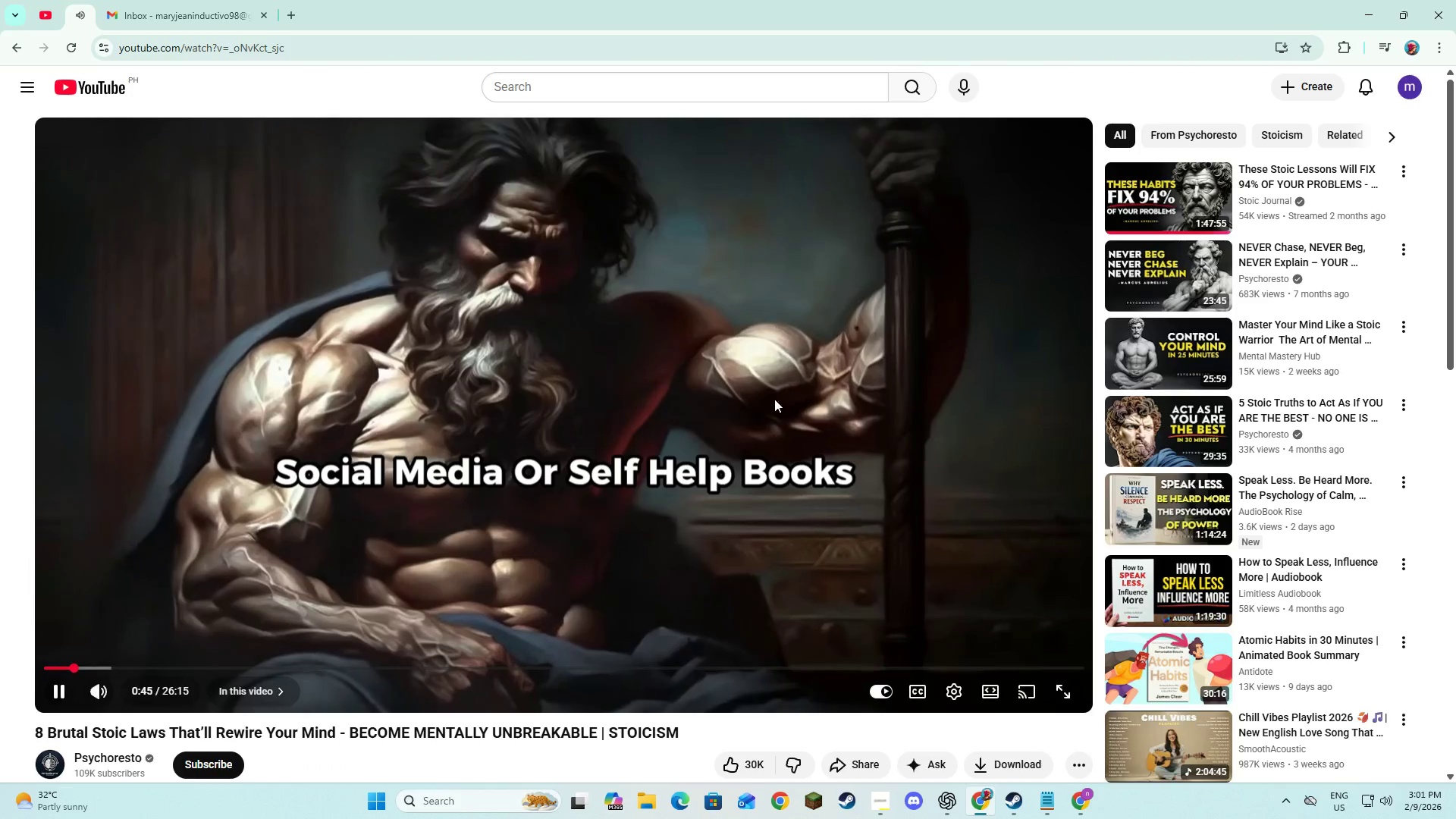 
key(Alt+Tab)
 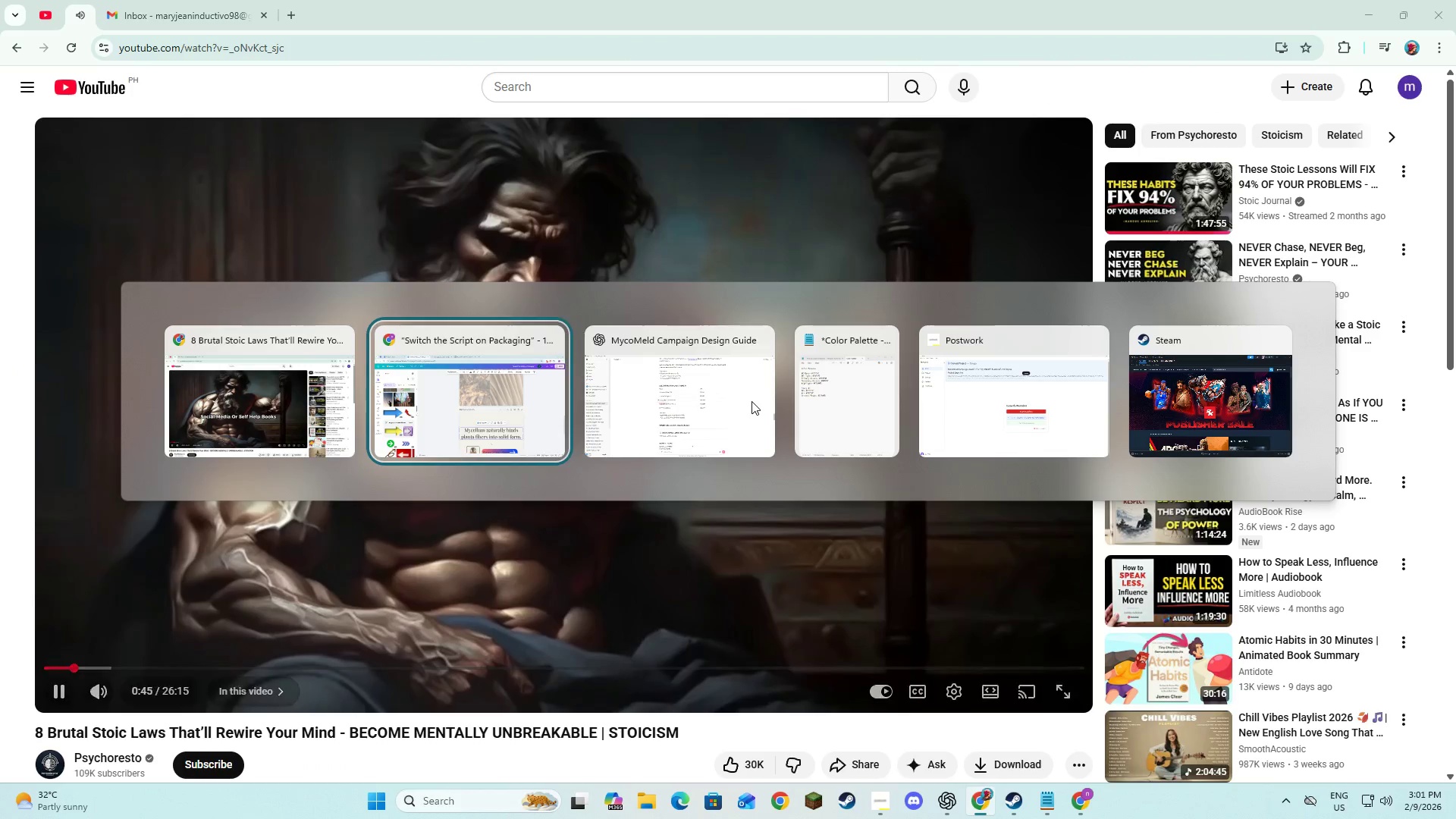 
key(Alt+Tab)
 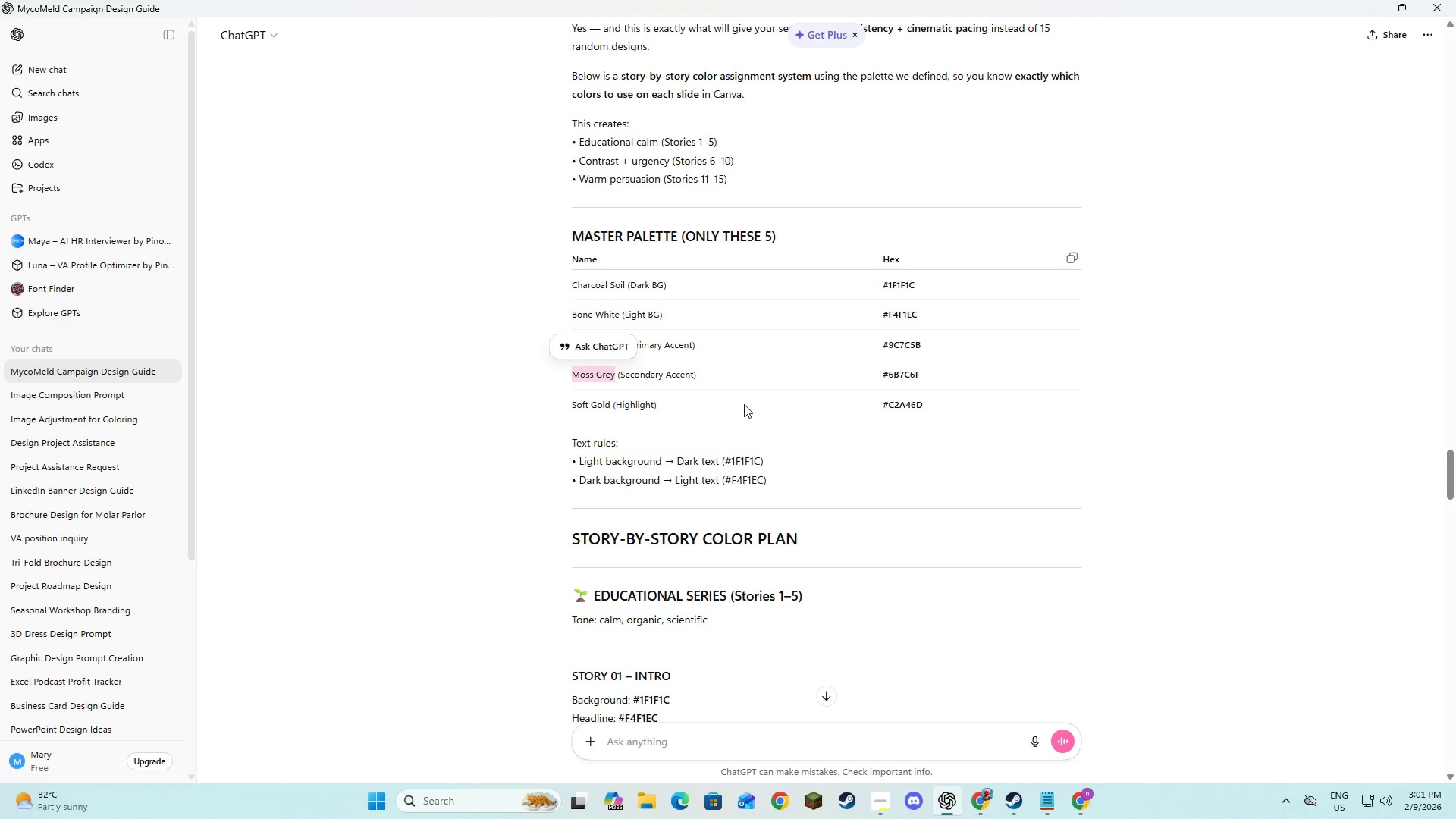 
left_click([742, 406])
 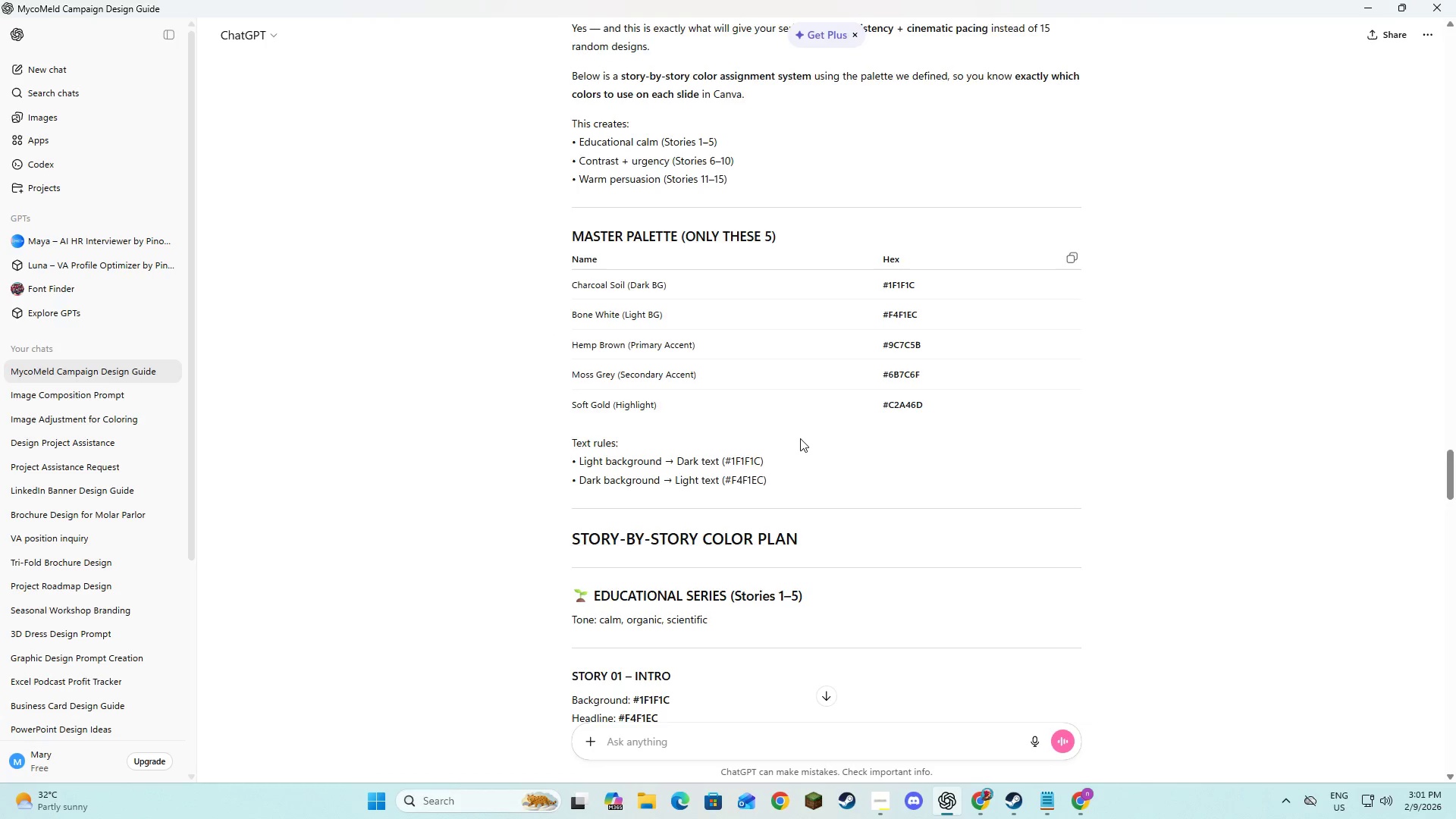 
scroll: coordinate [812, 446], scroll_direction: down, amount: 10.0
 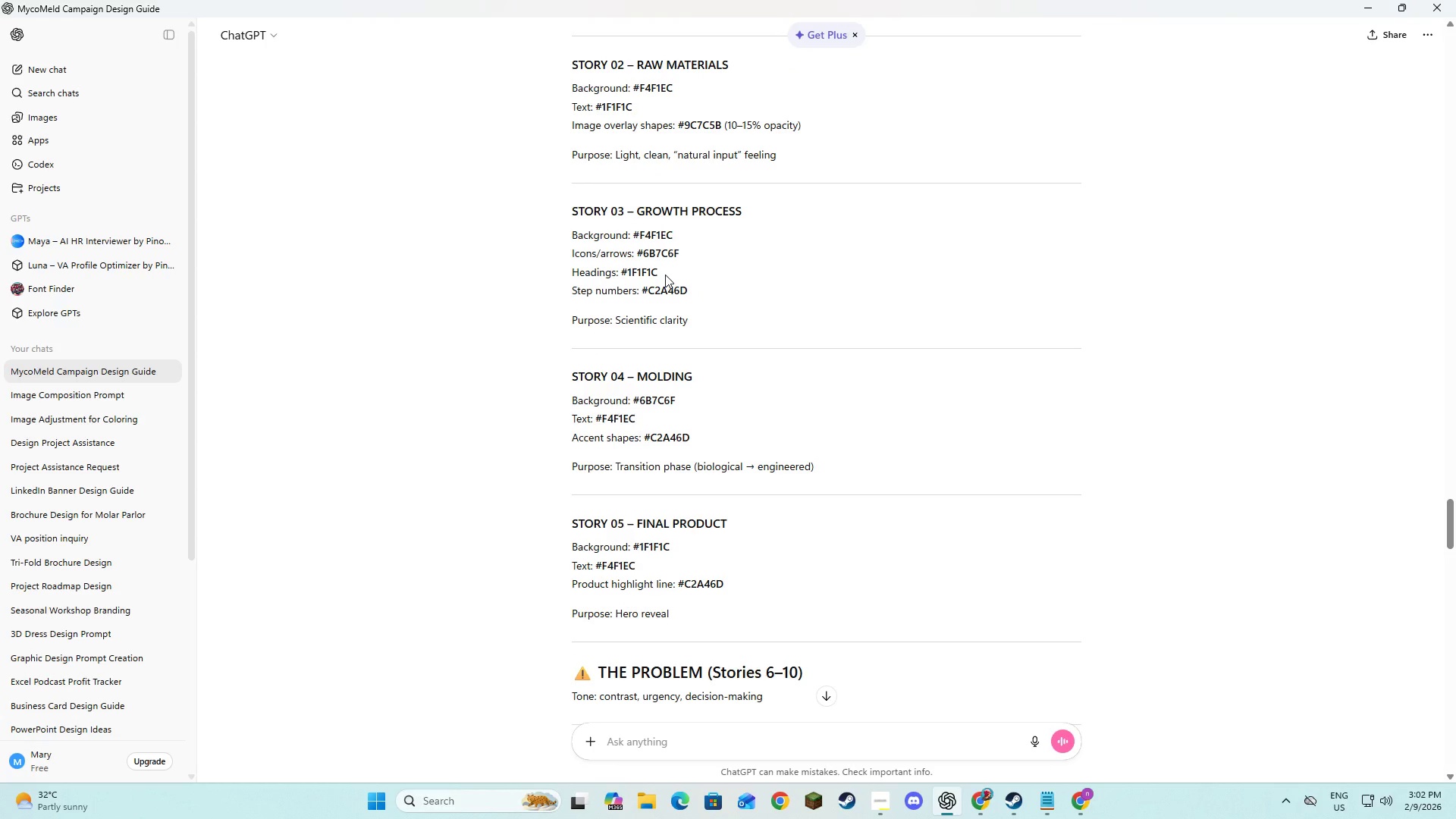 
wait(8.98)
 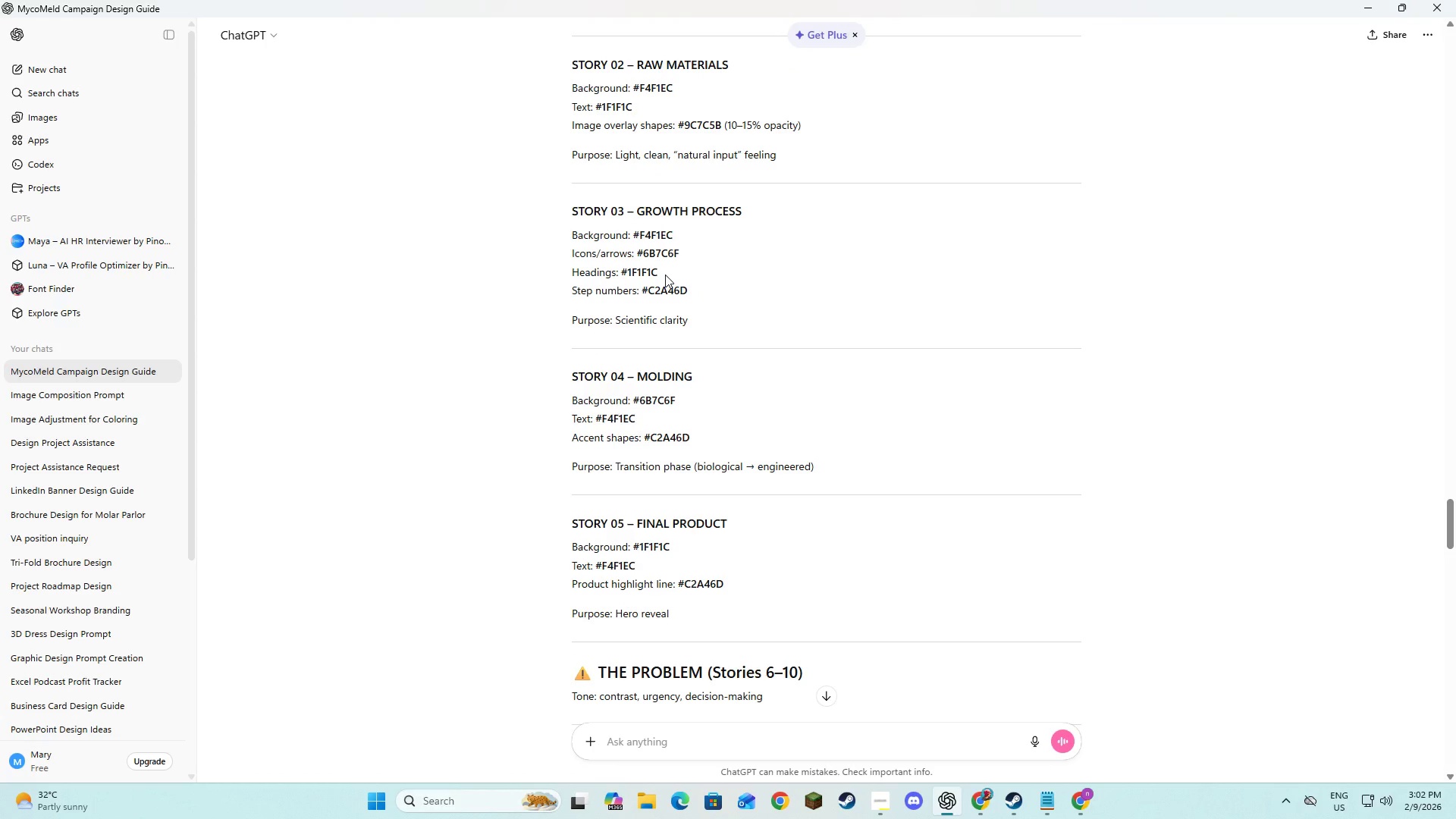 
key(Alt+AltLeft)
 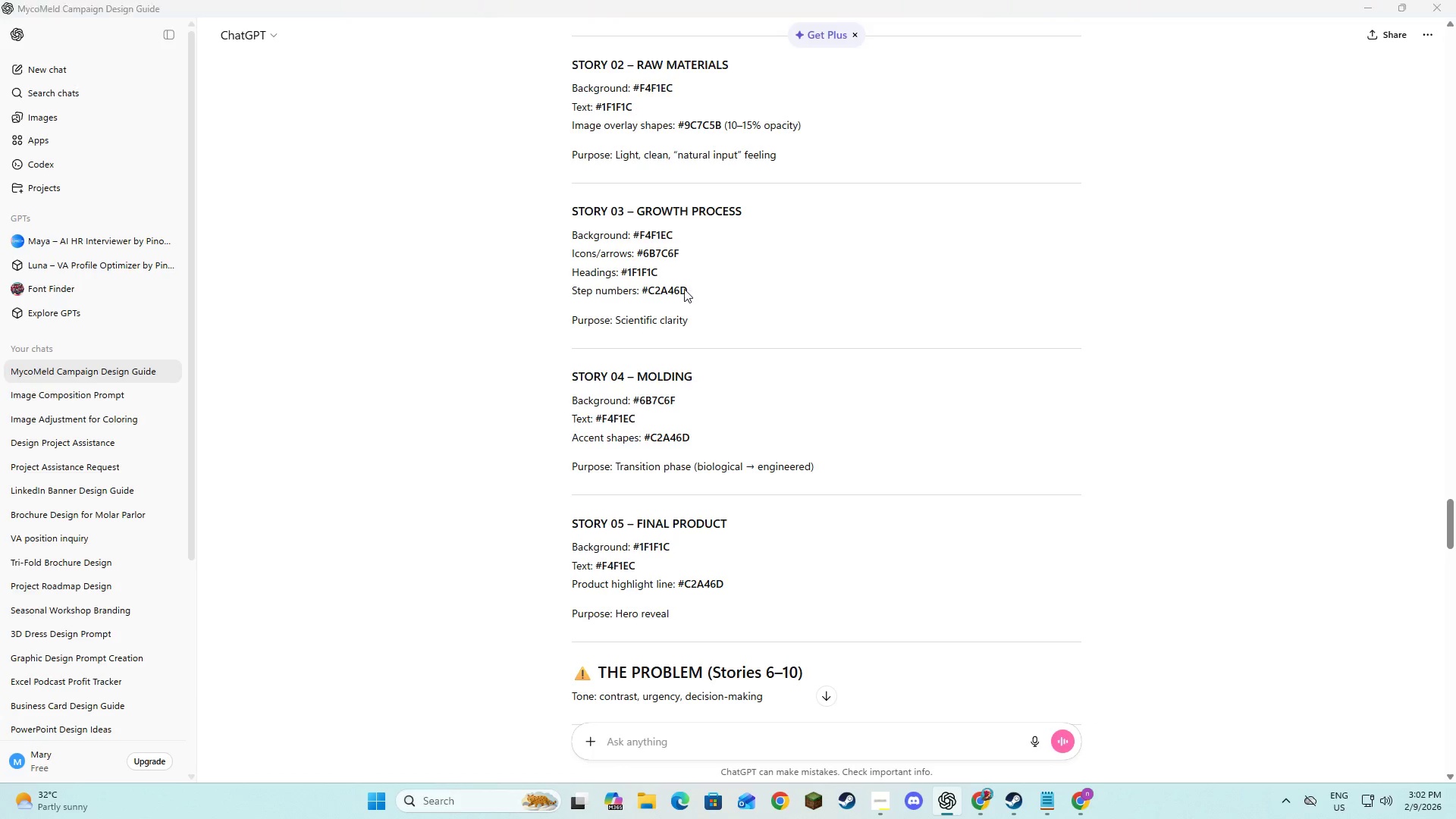 
key(Alt+Tab)
 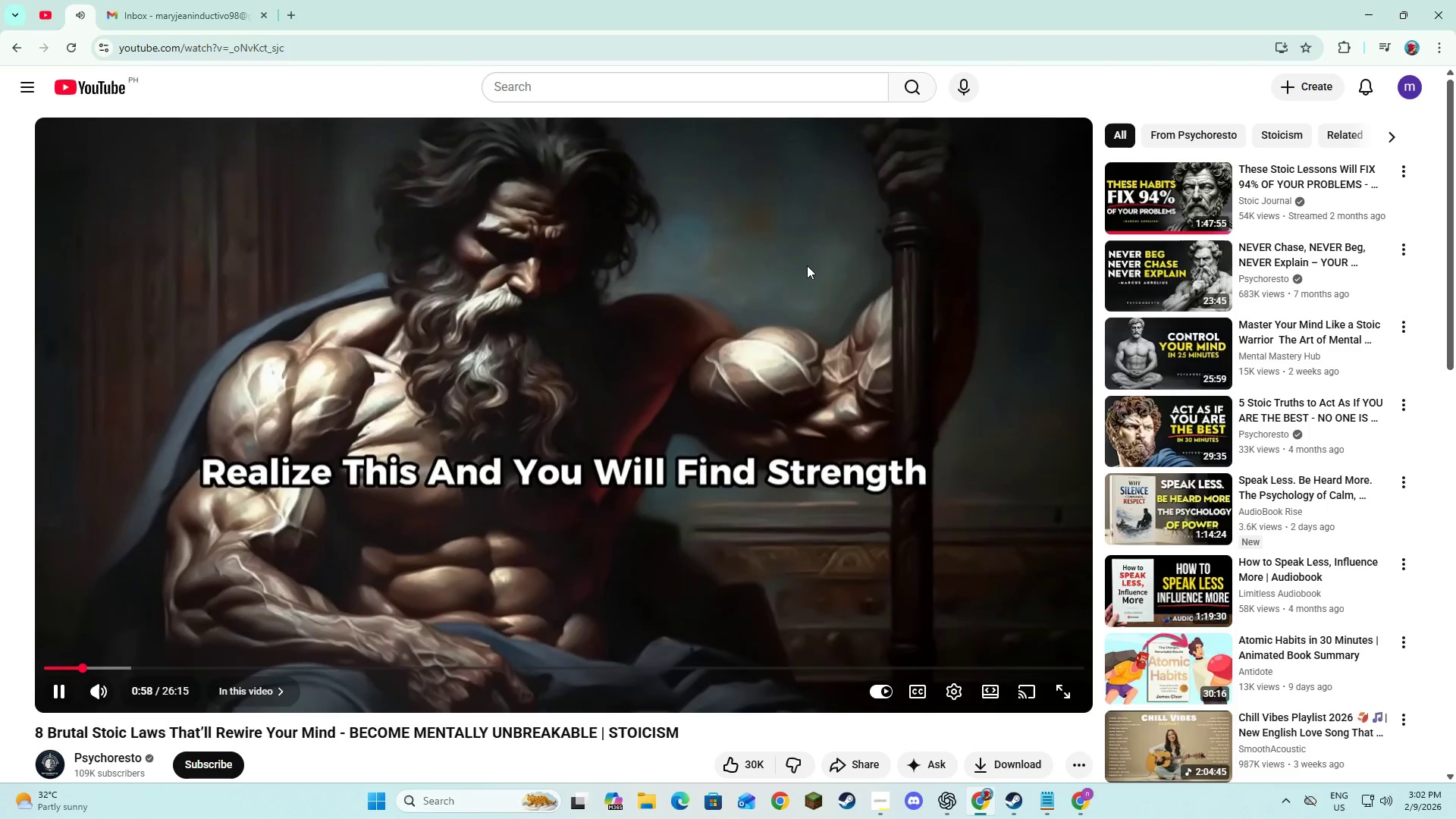 
key(Alt+Tab)
 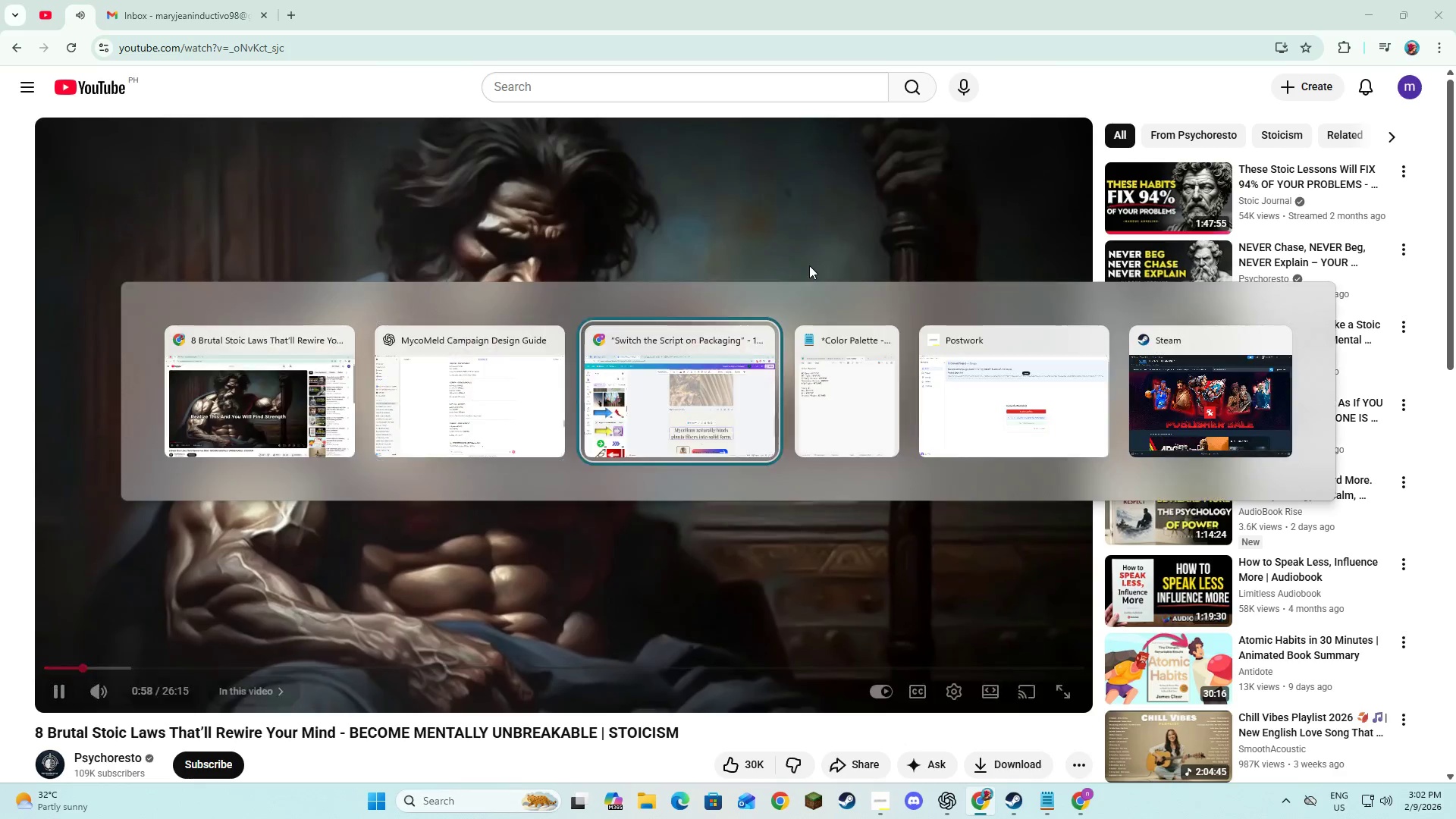 
key(Alt+Tab)
 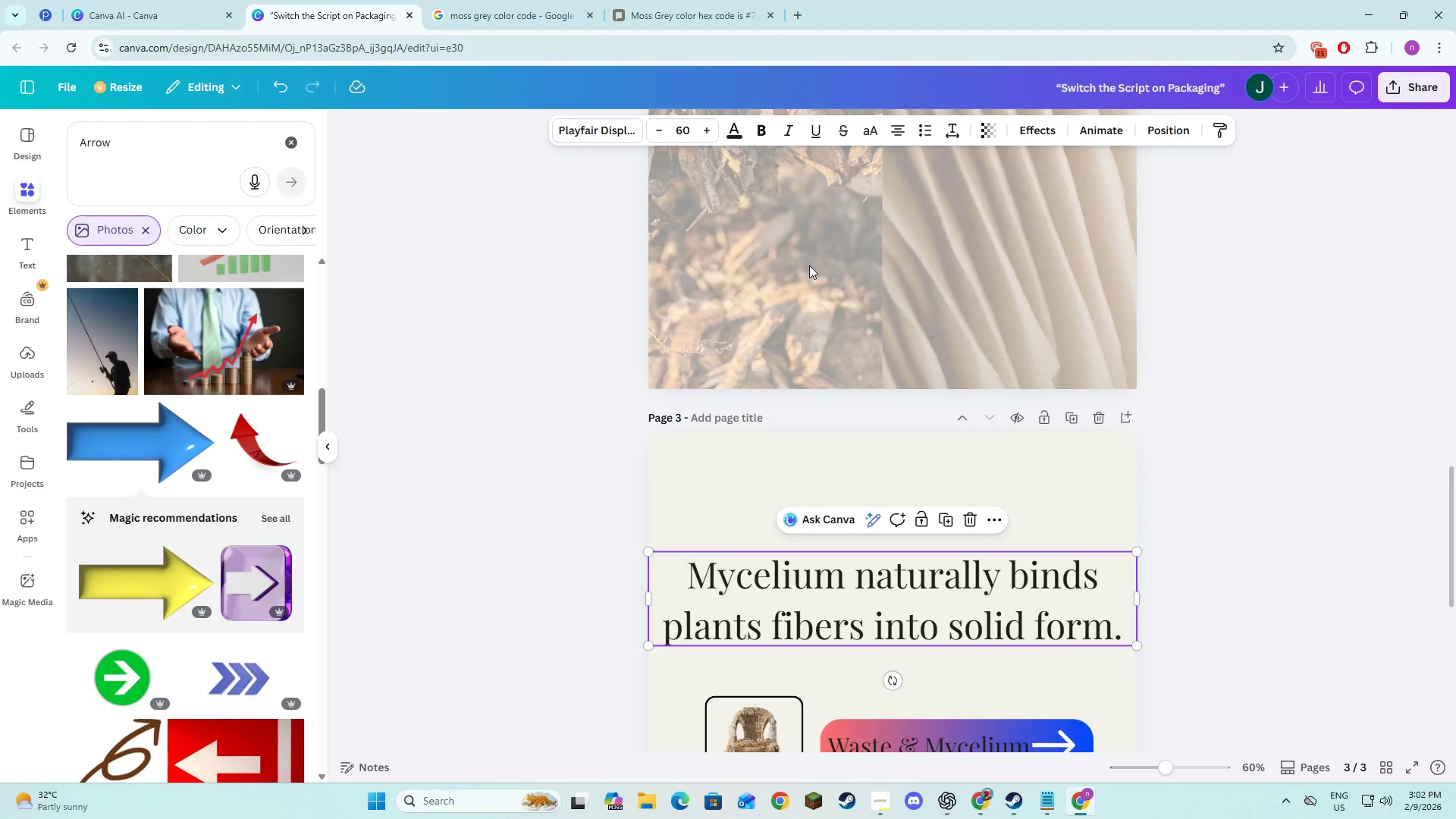 
key(Alt+Tab)
 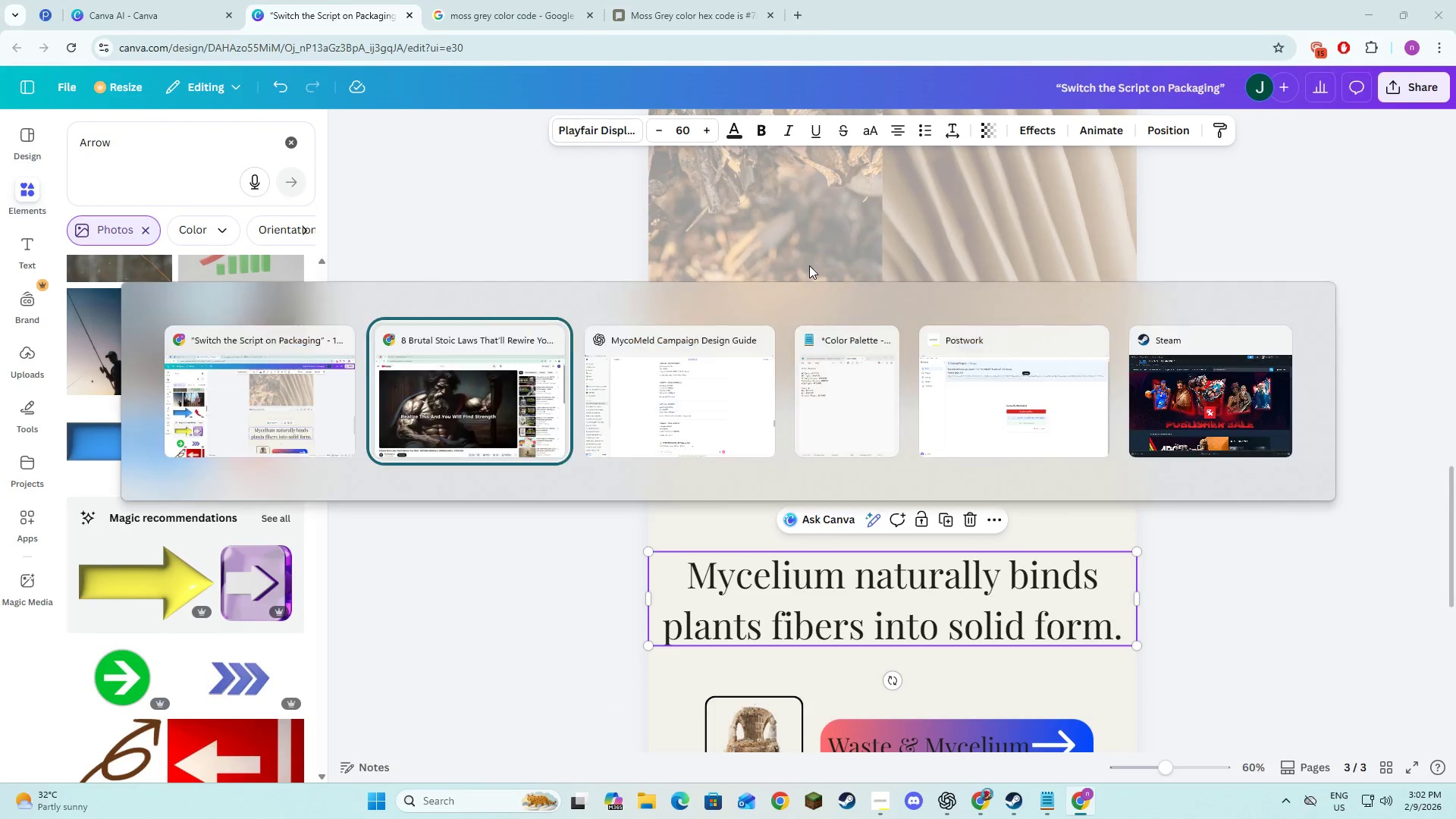 
key(Alt+Tab)
 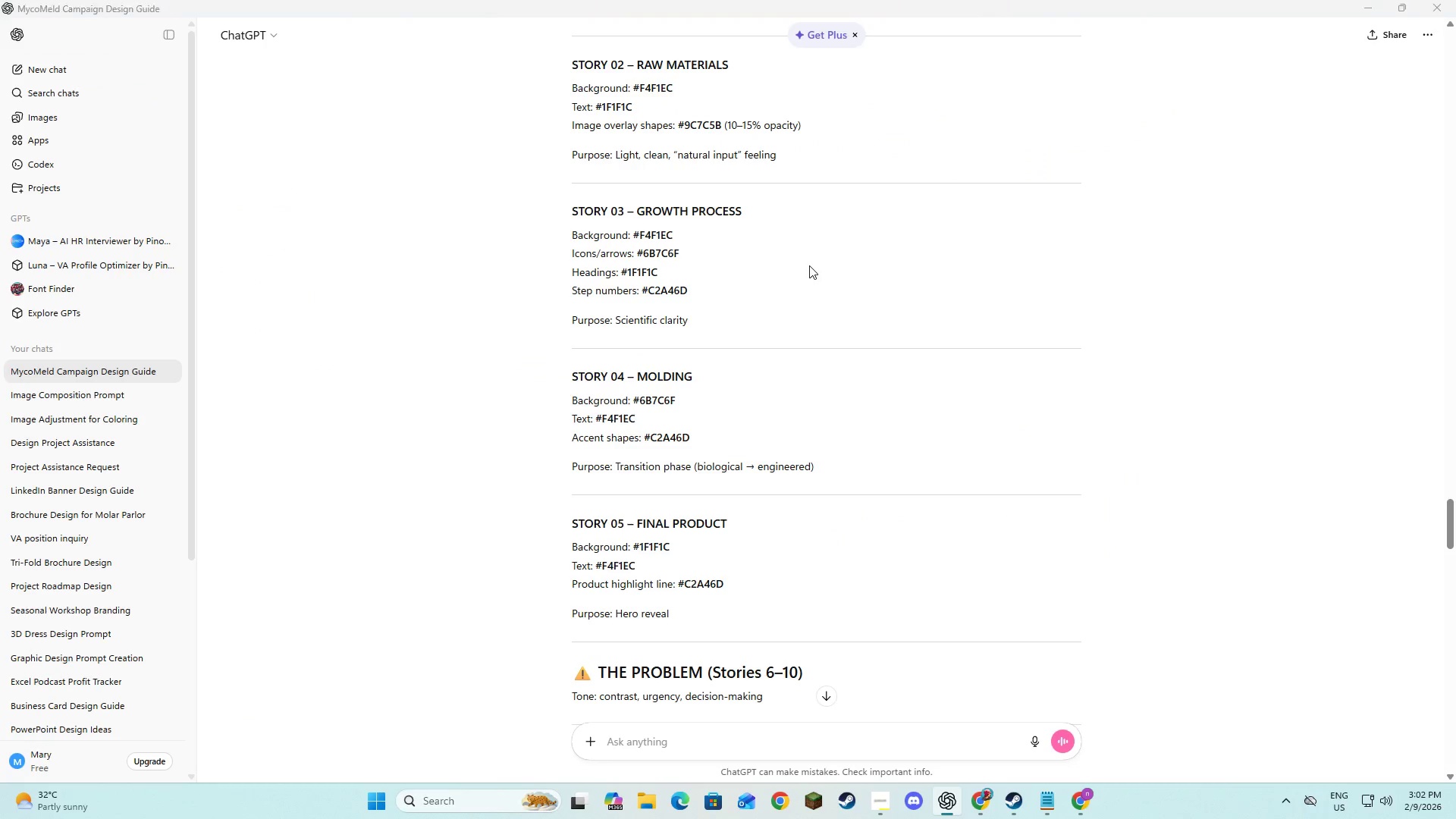 
key(Alt+AltLeft)
 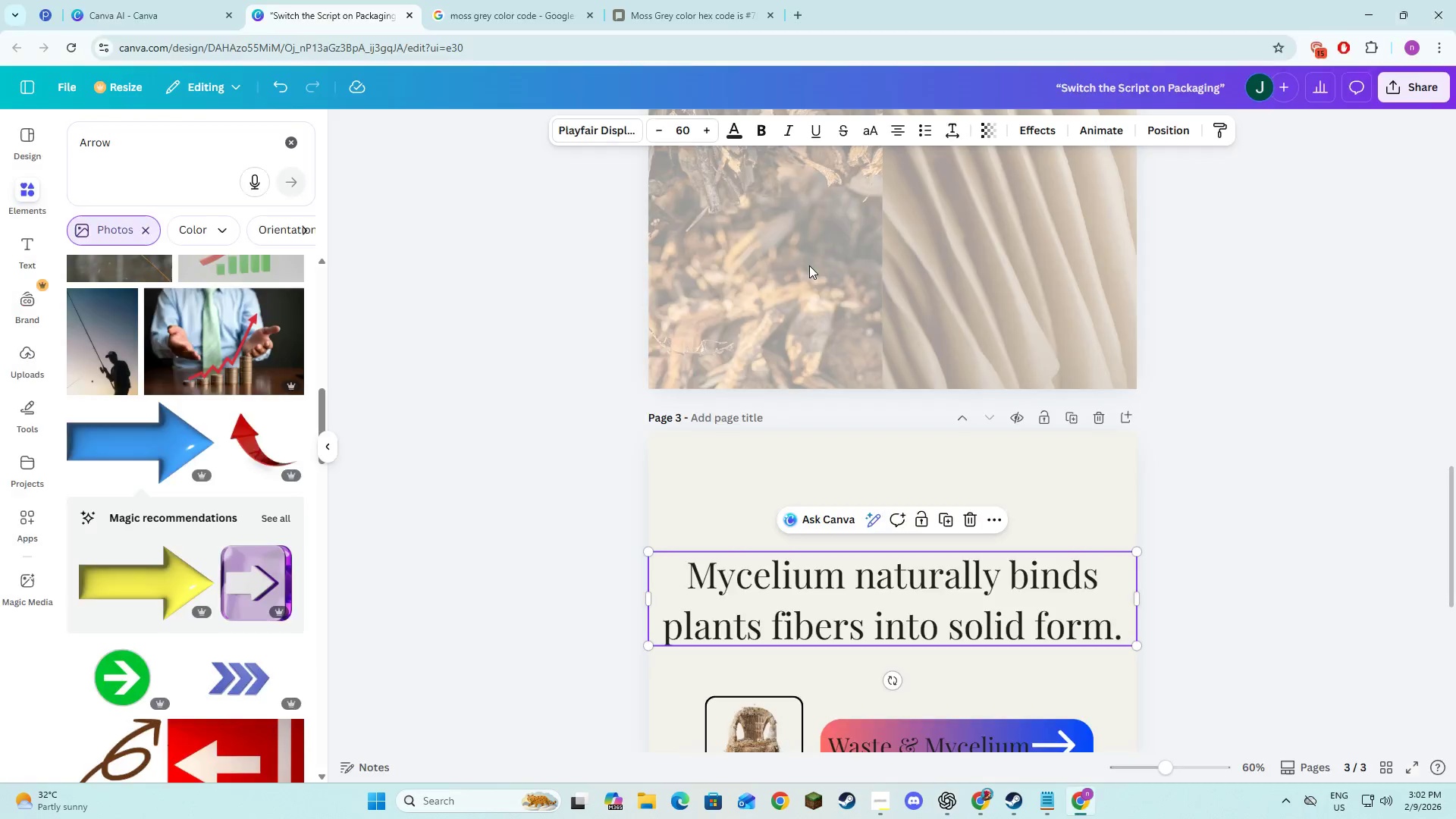 
key(Alt+Tab)
 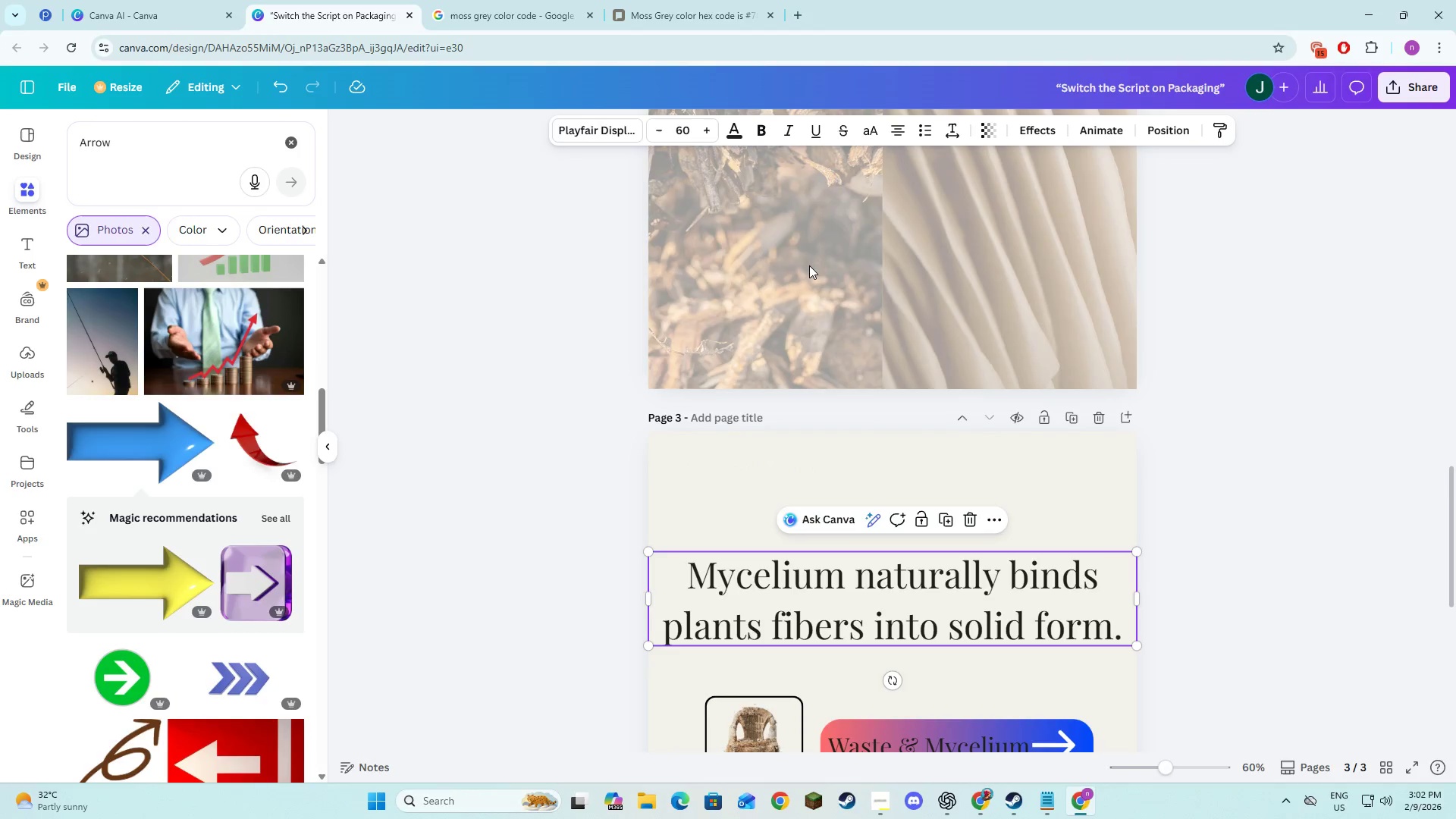 
key(Alt+AltLeft)
 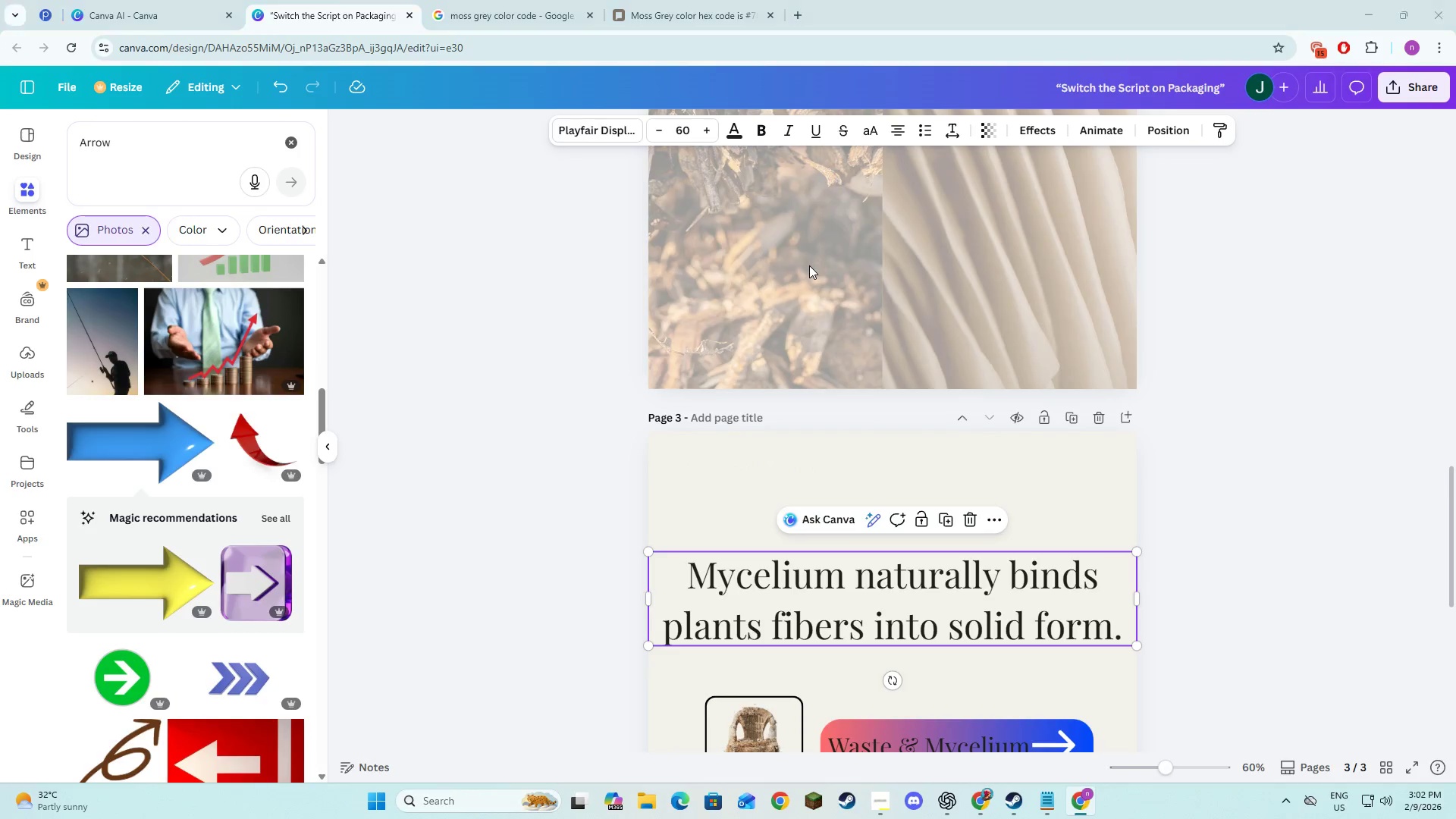 
key(Alt+Tab)
 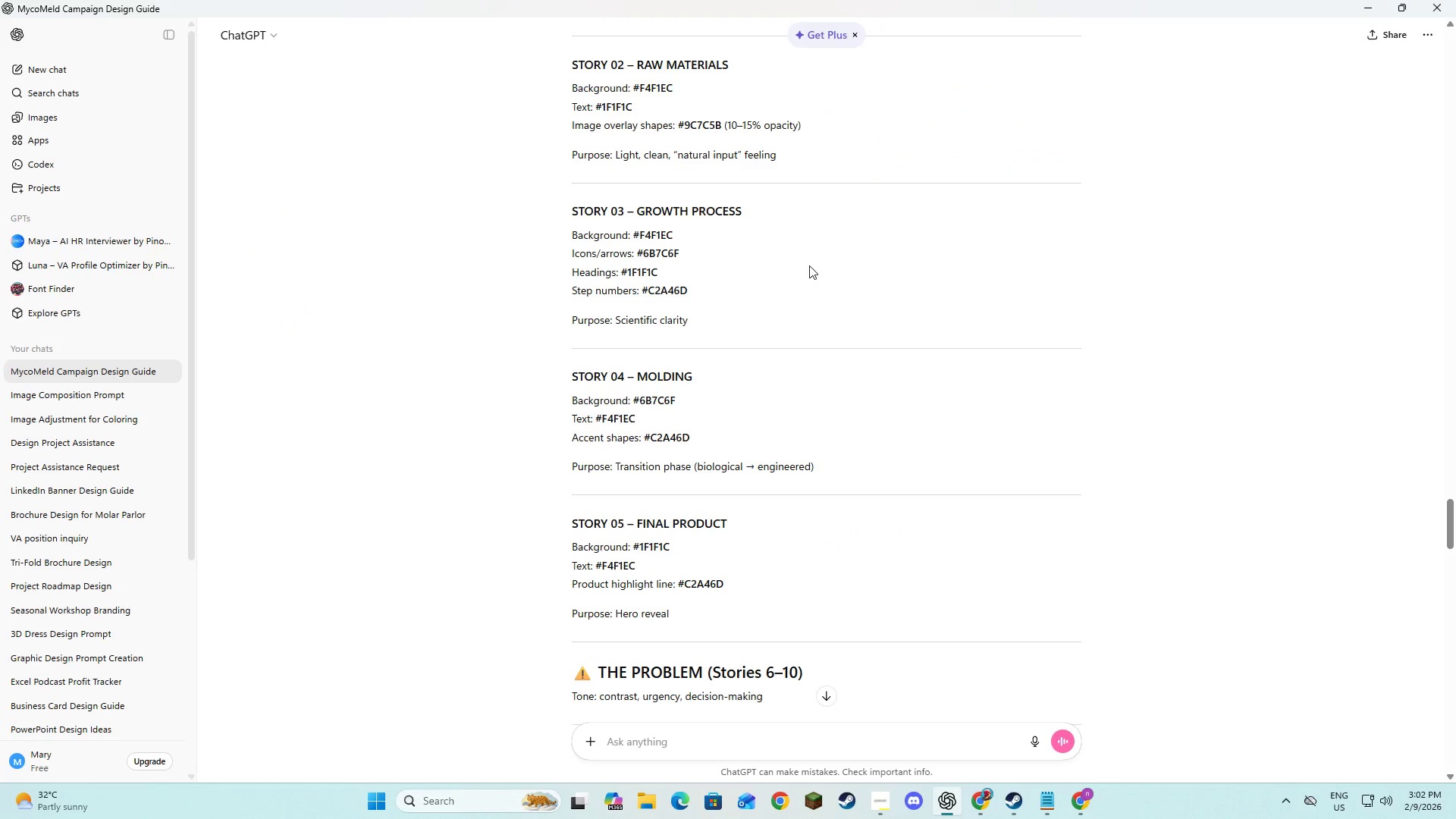 
key(Alt+AltLeft)
 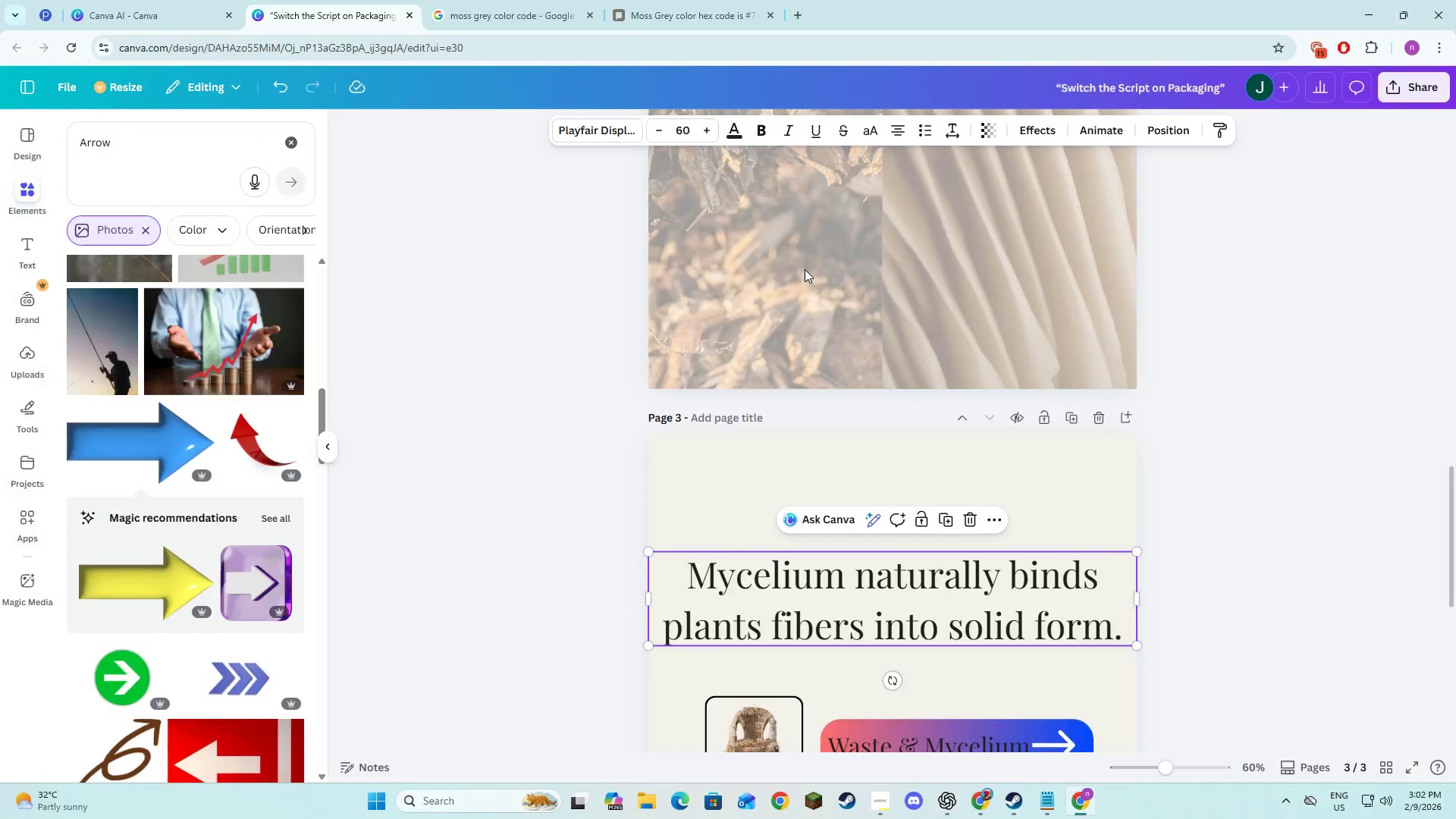 
key(Alt+Tab)
 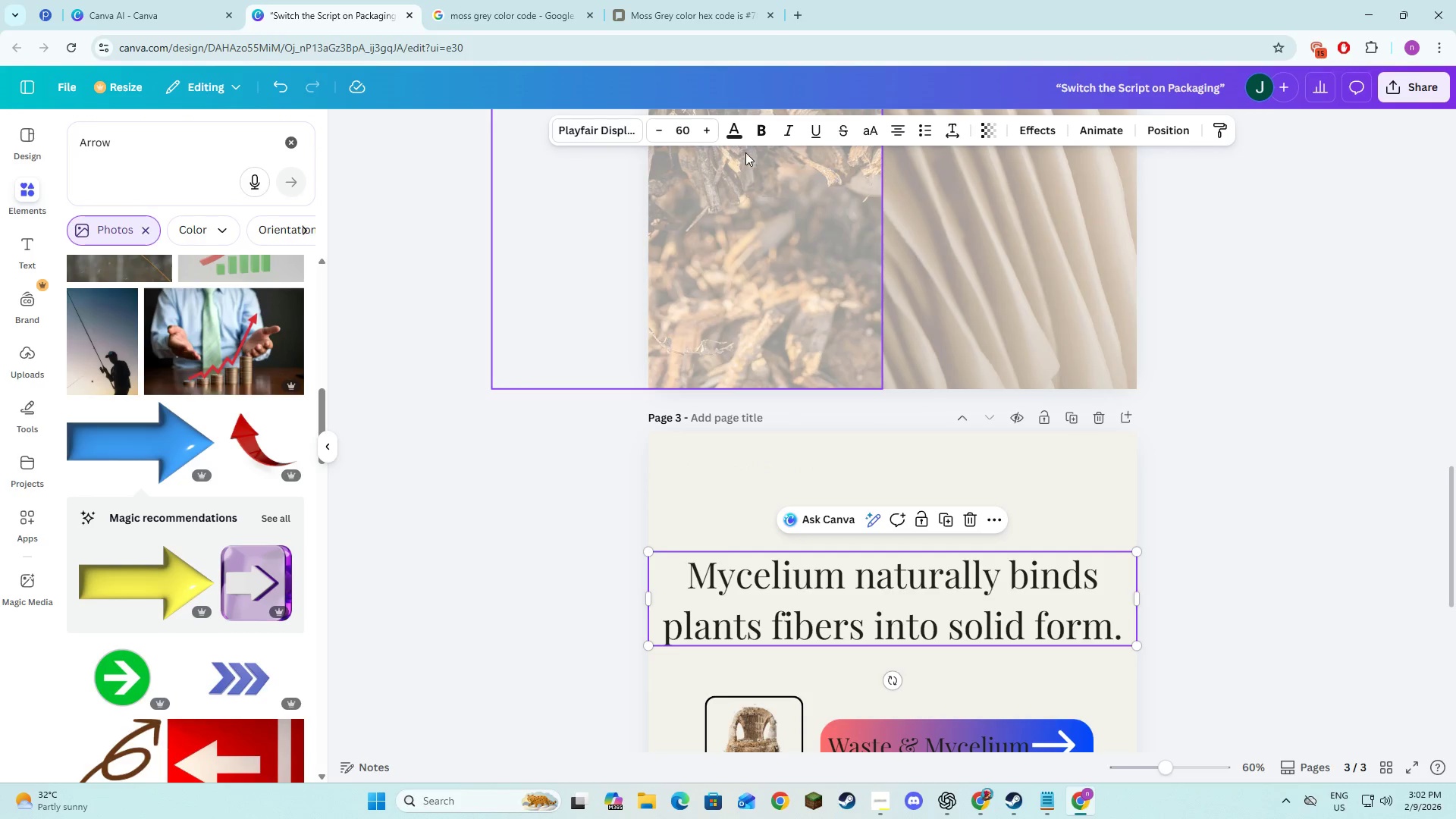 
scroll: coordinate [835, 410], scroll_direction: down, amount: 5.0
 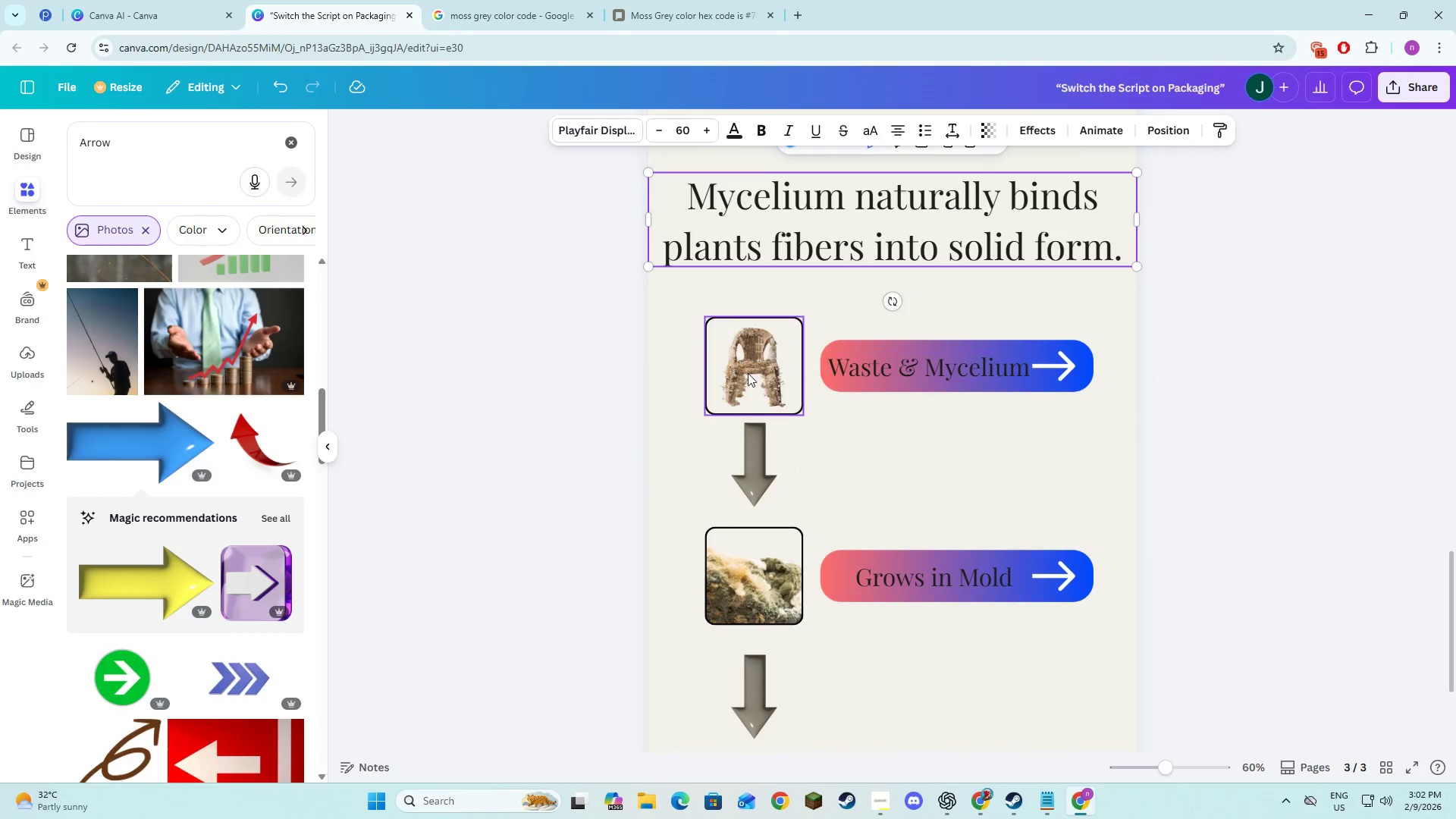 
left_click([744, 375])
 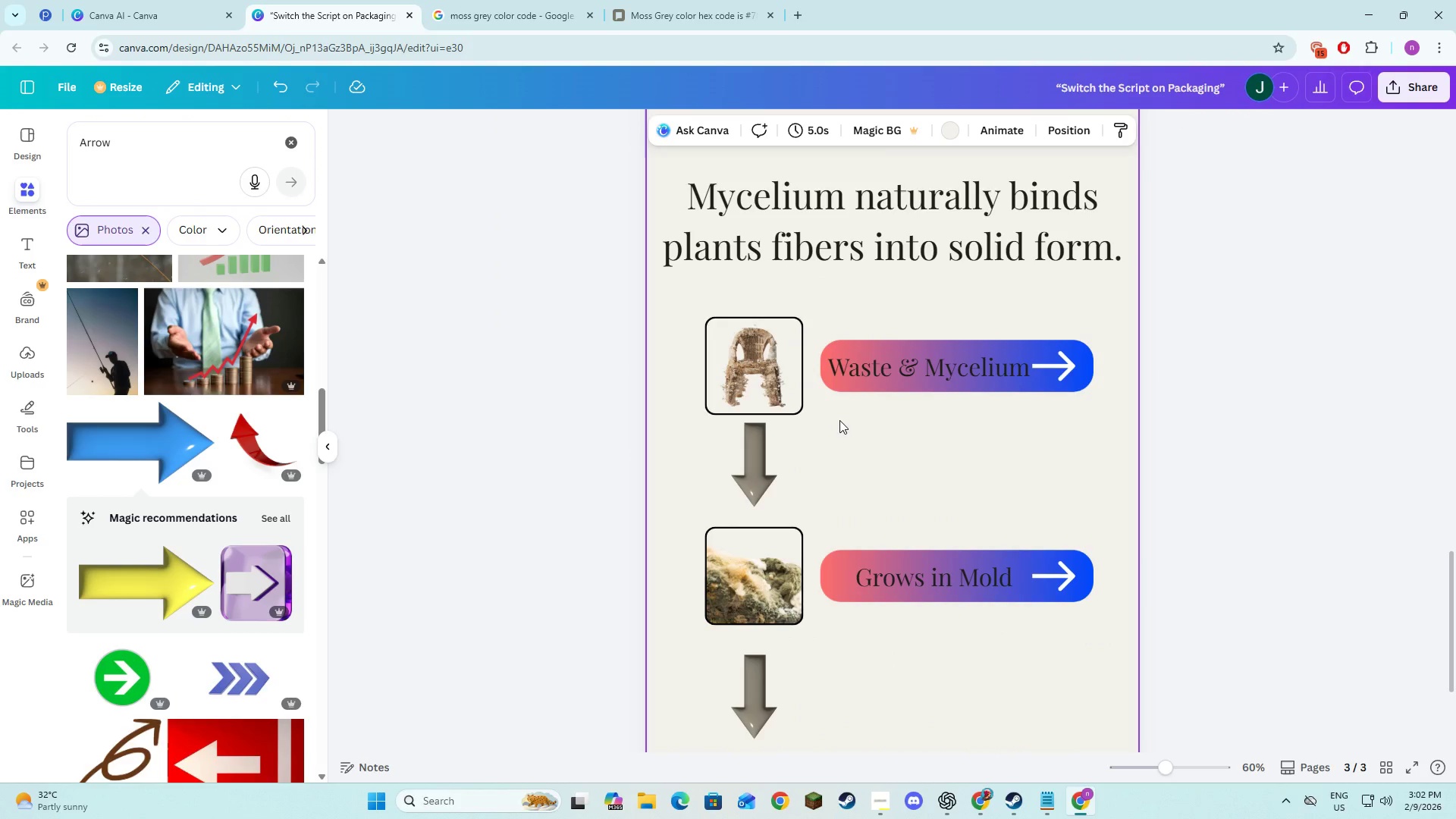 
key(Alt+AltLeft)
 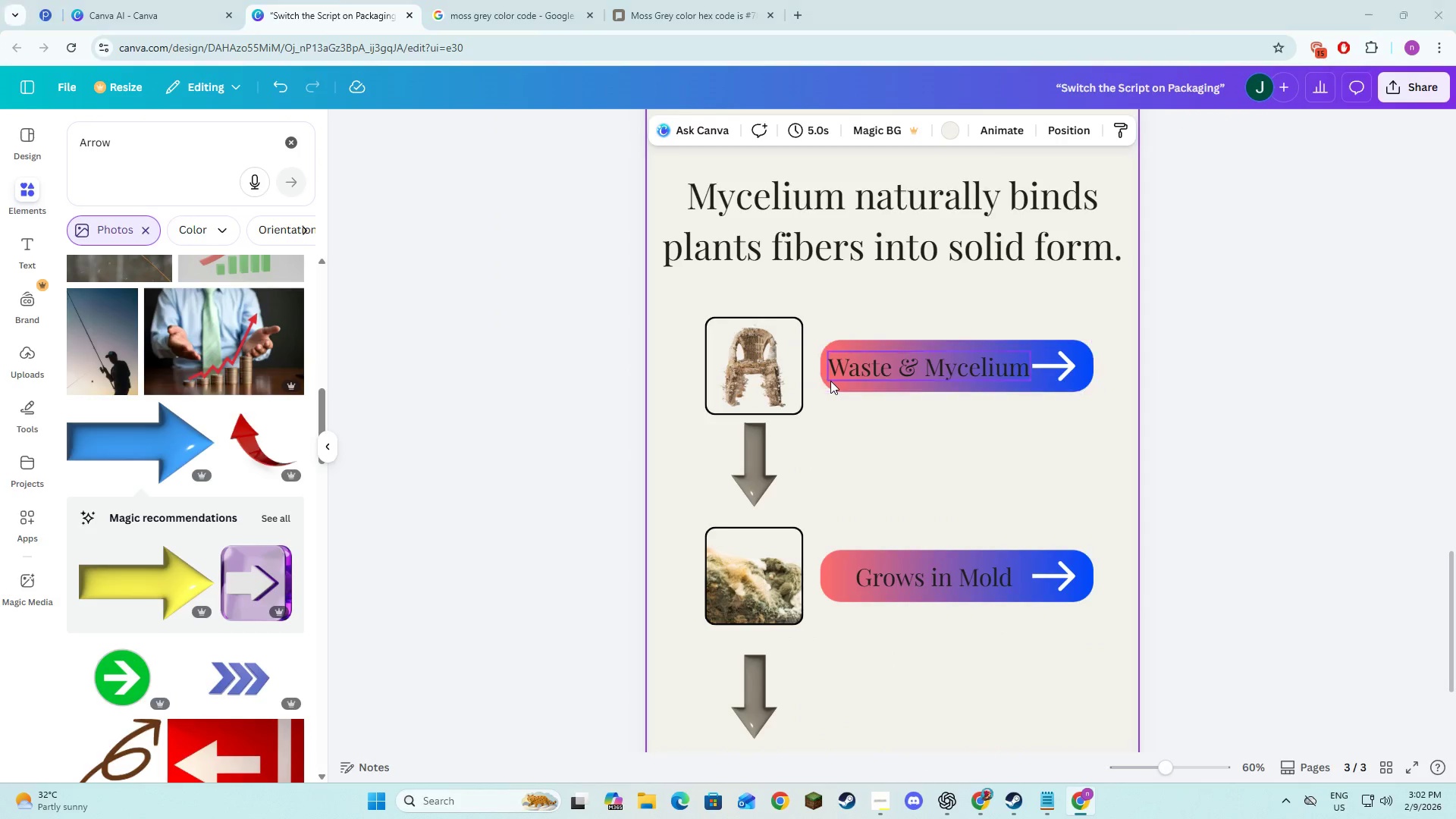 
key(Alt+Tab)
 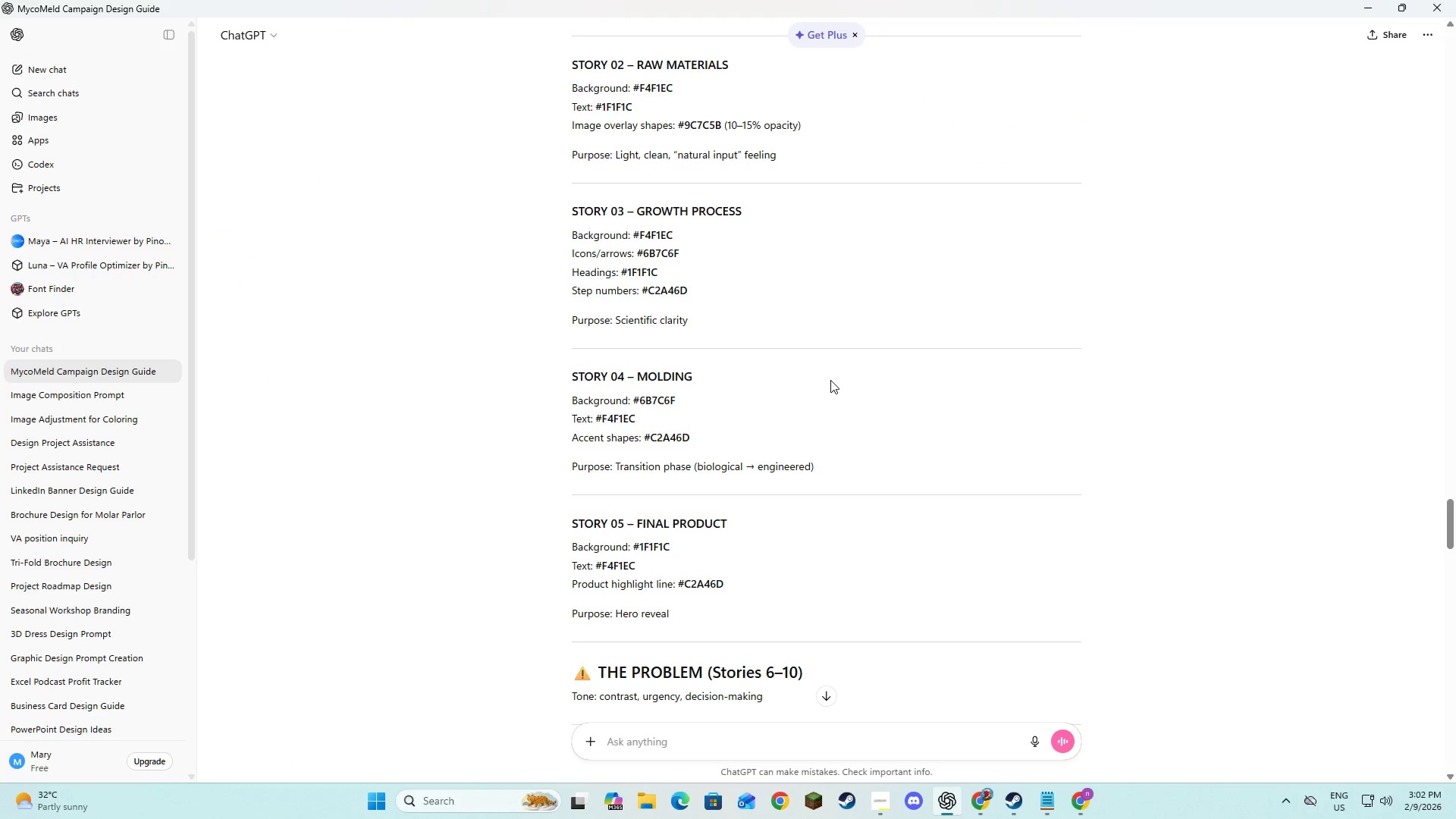 
key(Alt+AltLeft)
 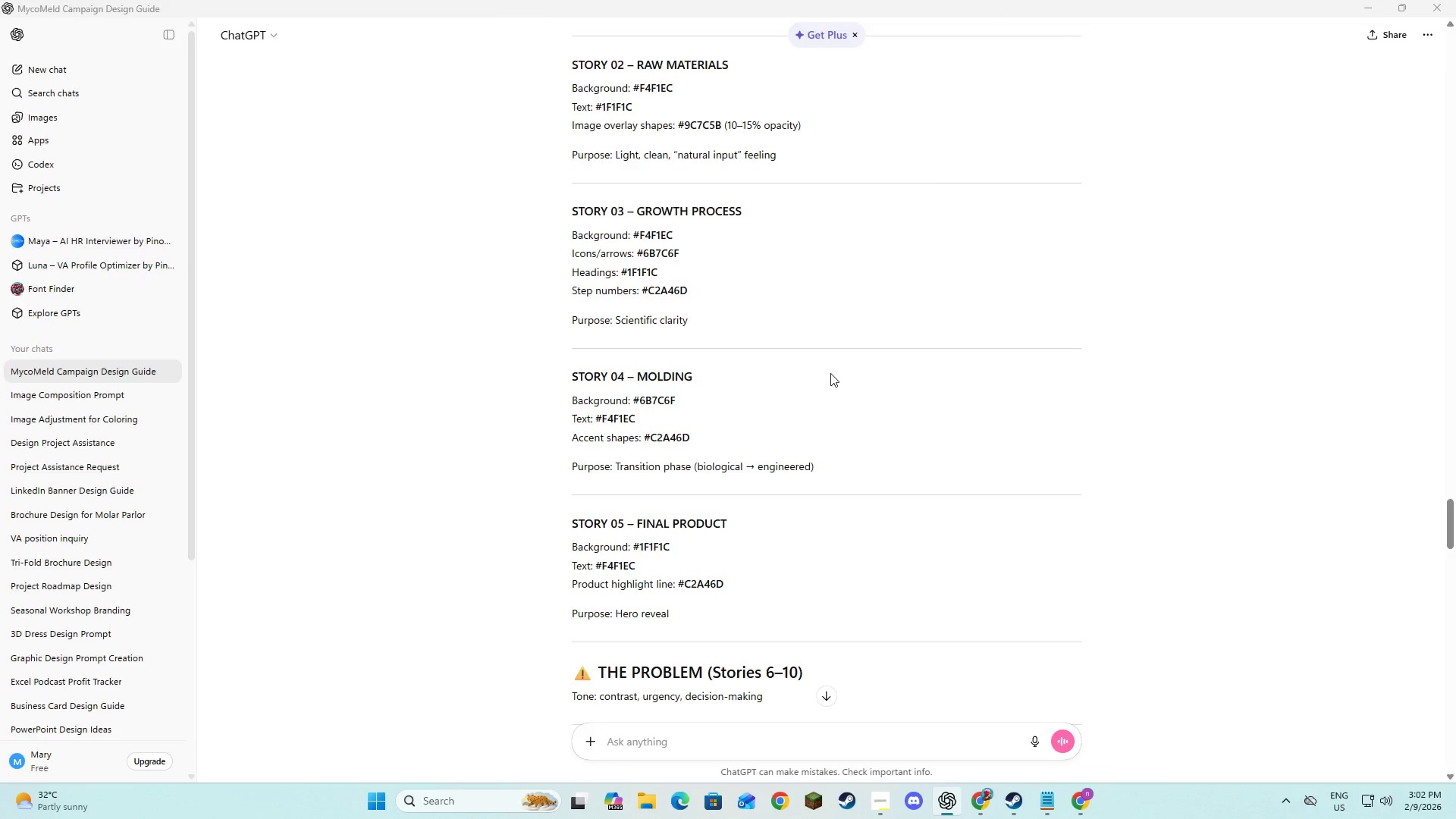 
key(Alt+Tab)
 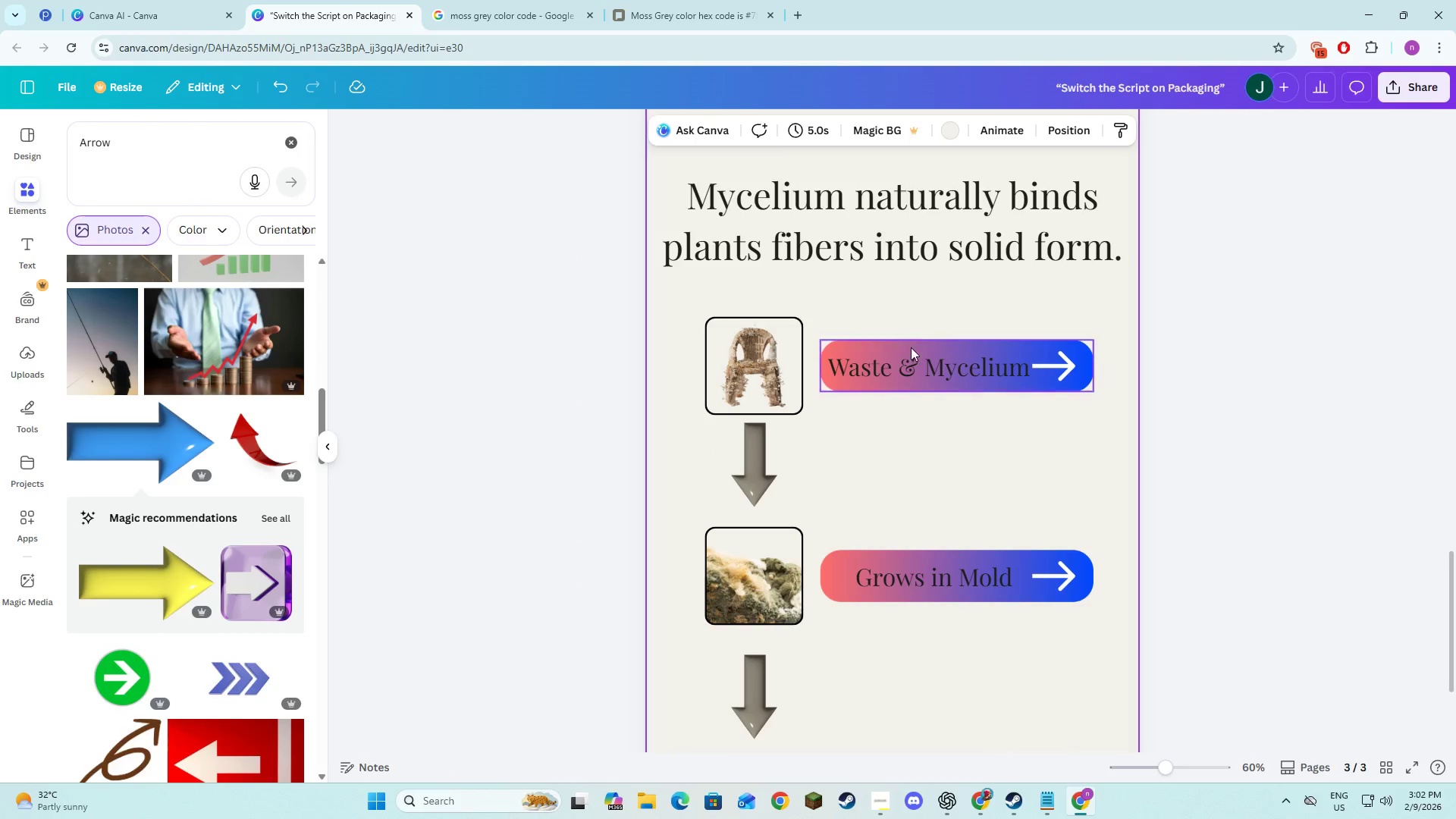 
left_click([908, 361])
 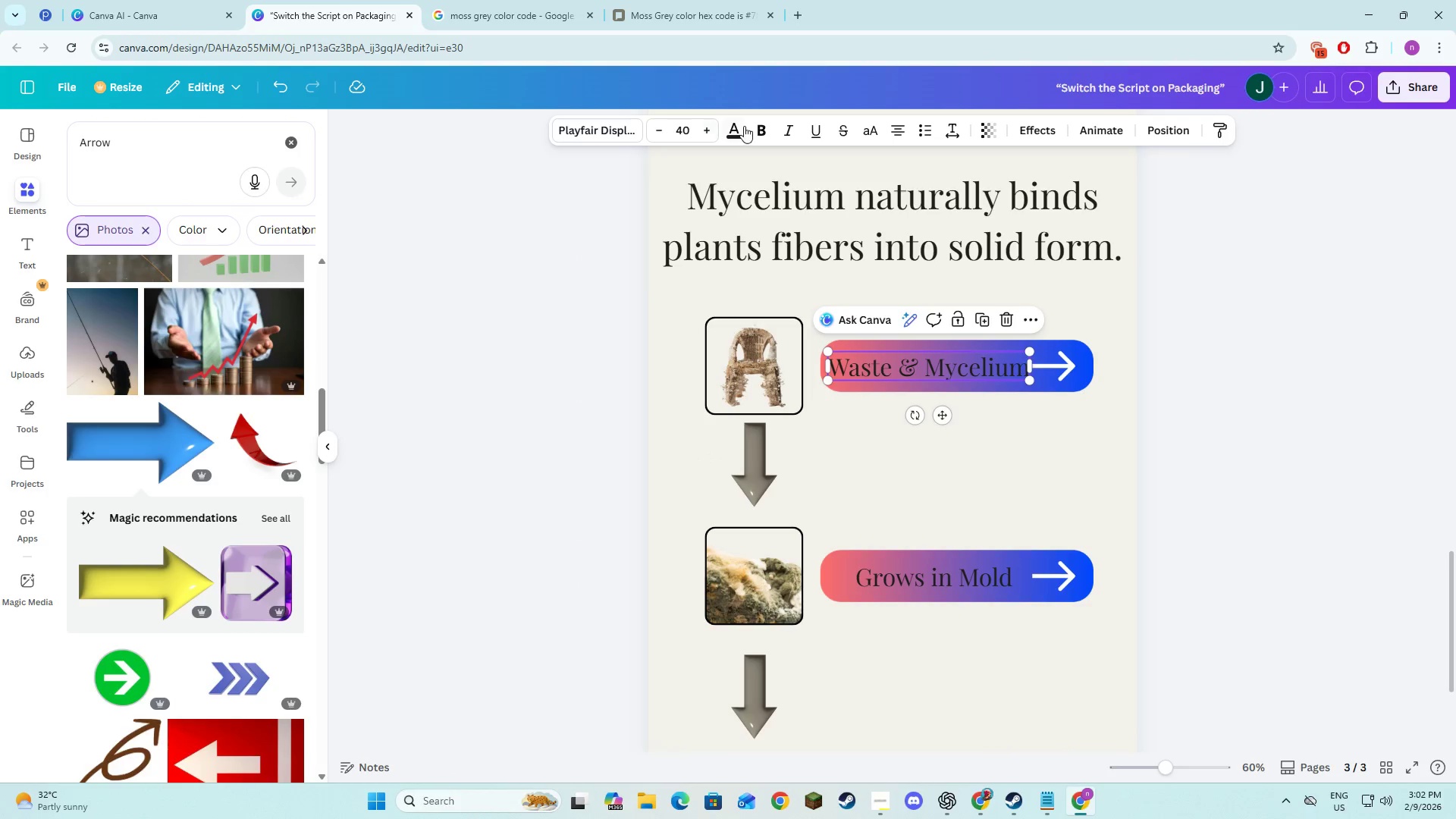 
left_click([745, 126])
 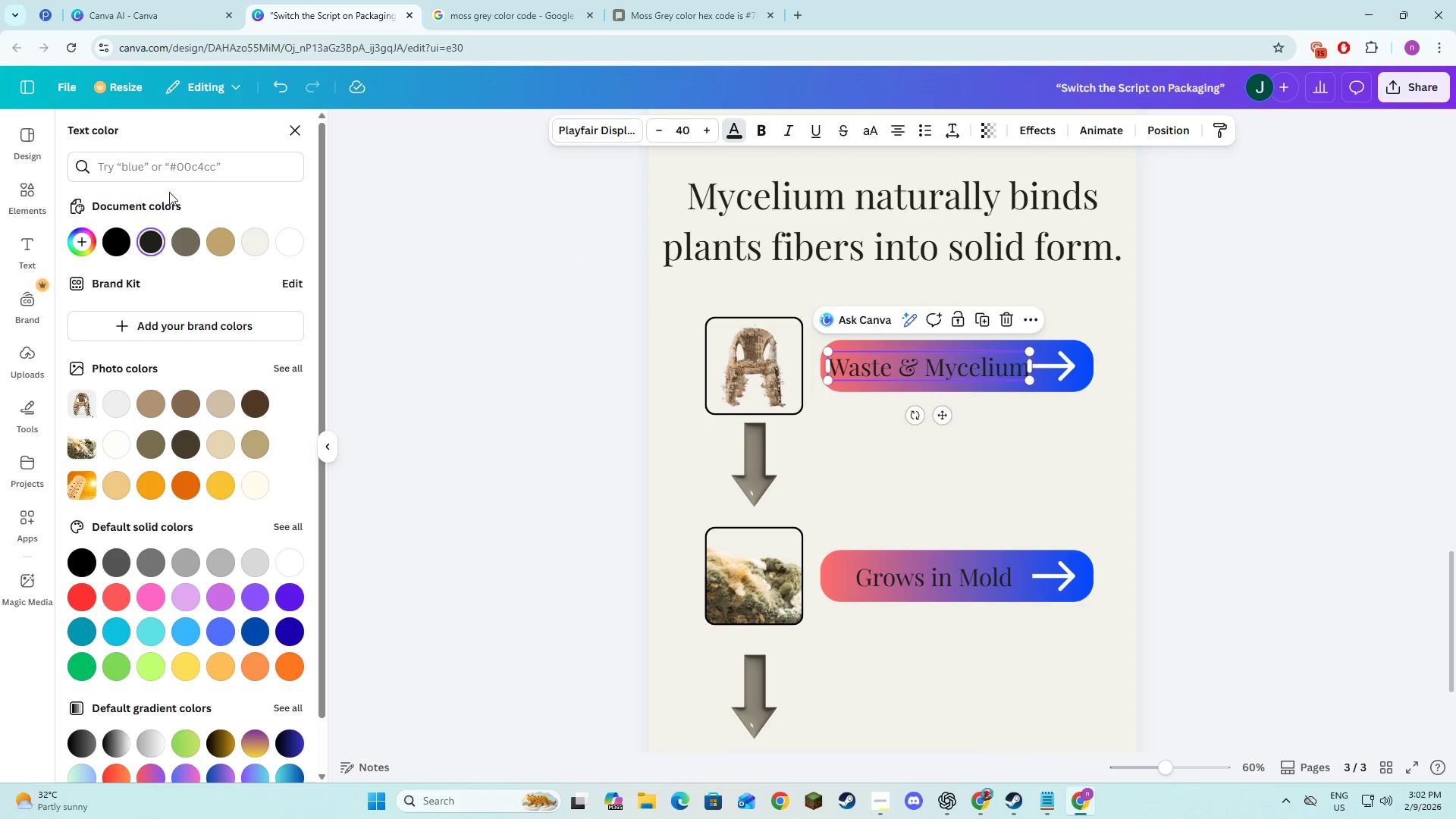 
left_click([208, 173])
 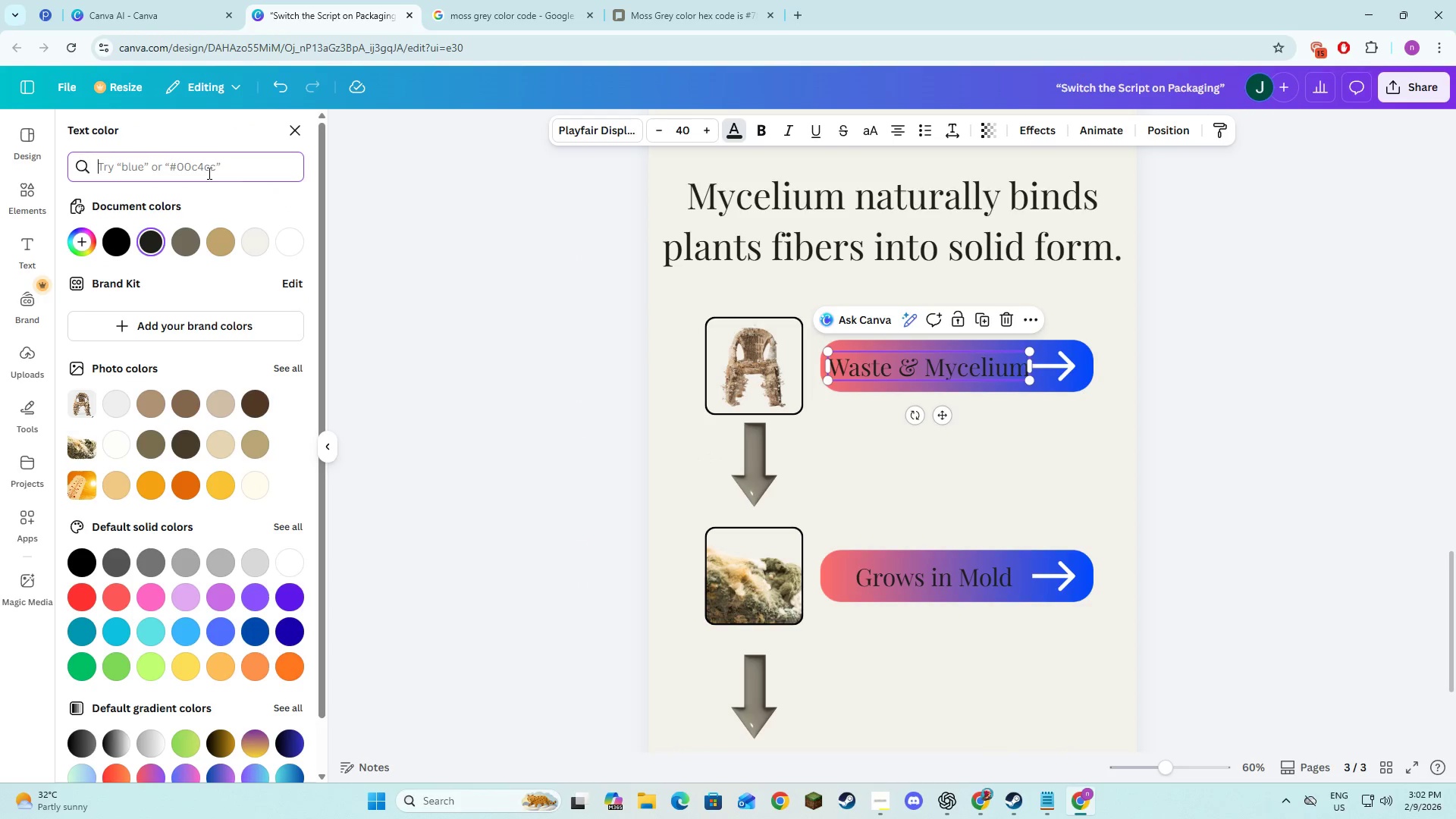 
key(Meta+V)
 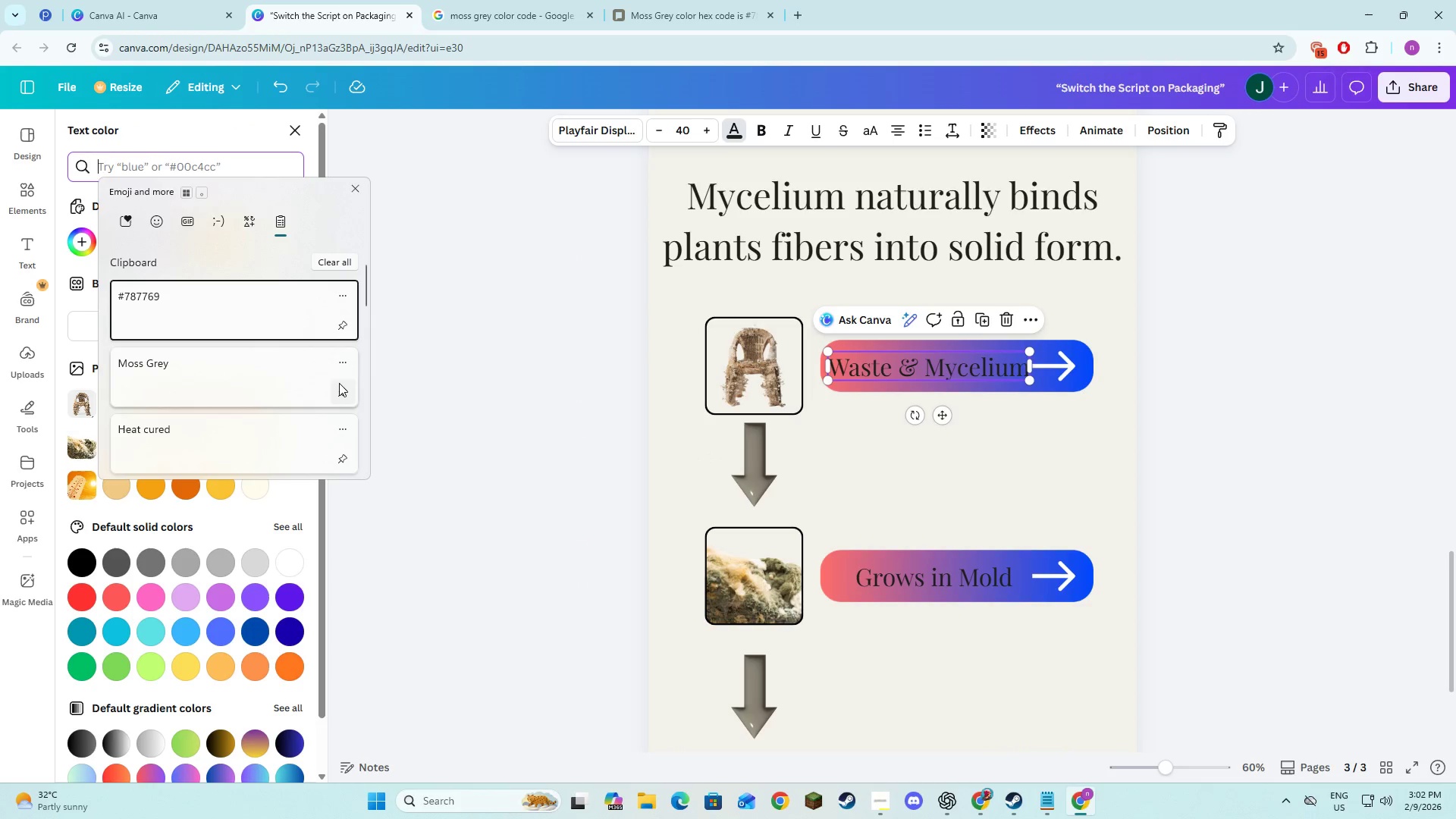 
left_click([338, 366])
 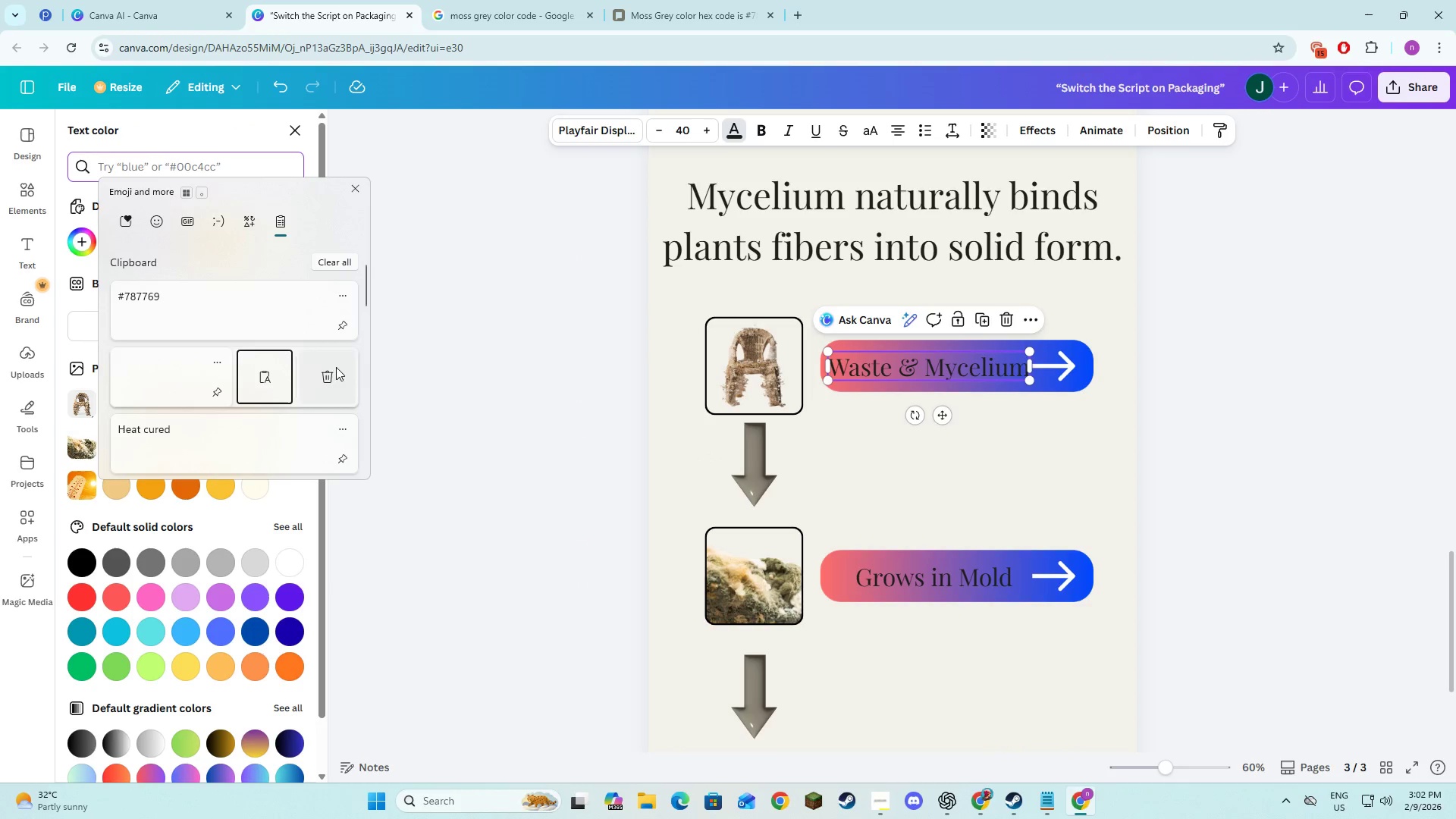 
left_click([327, 372])
 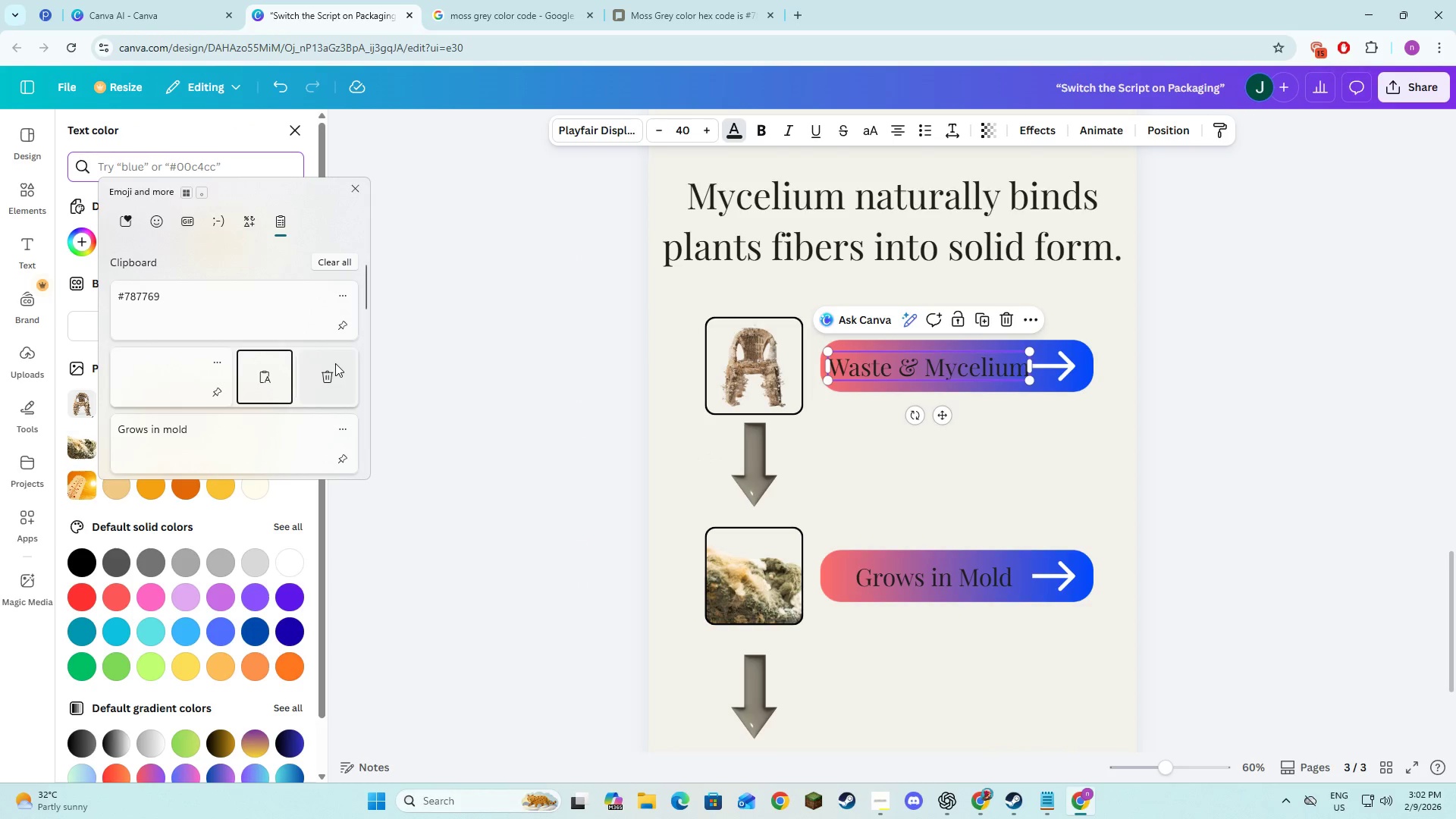 
left_click([332, 381])
 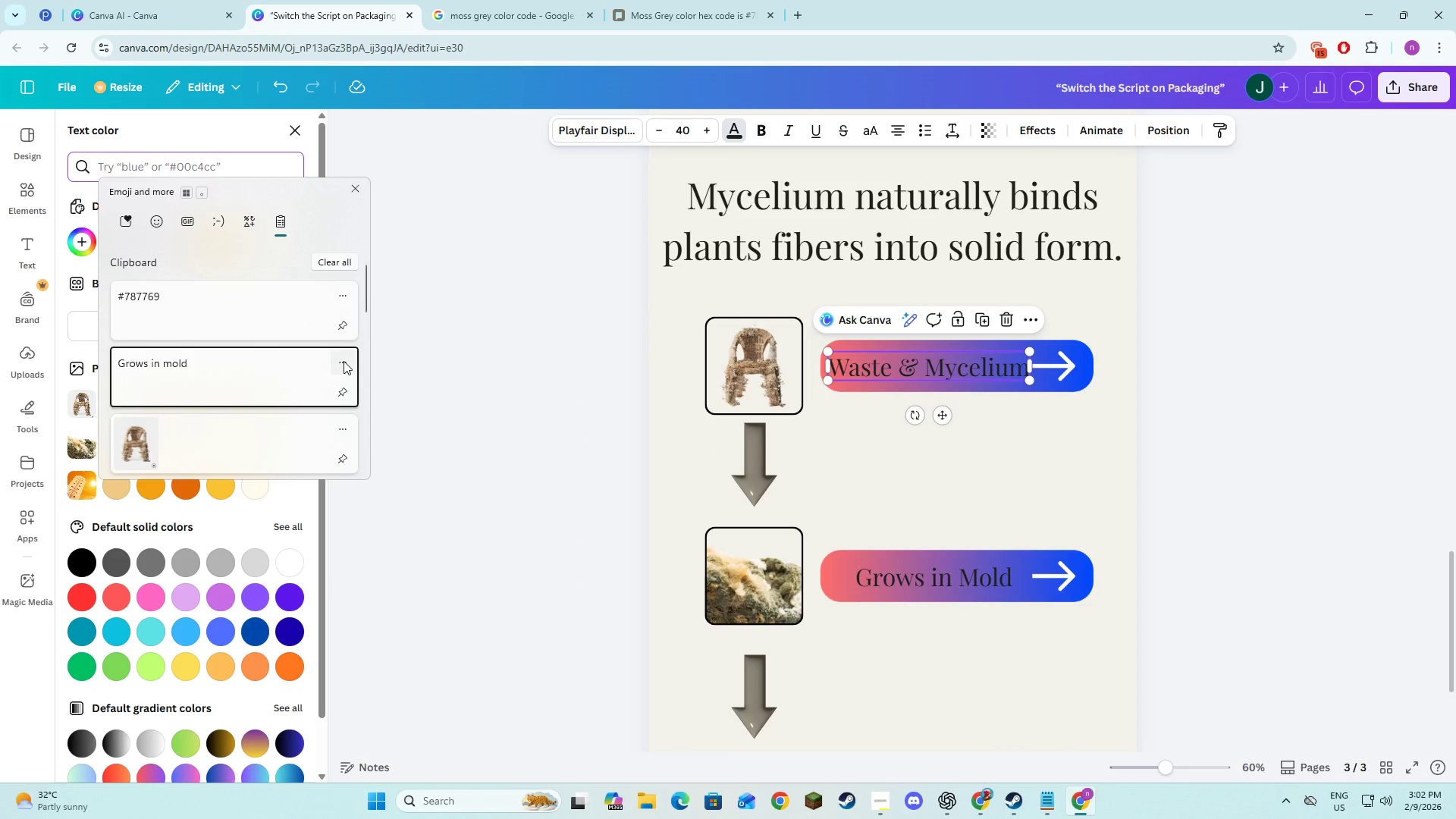 
left_click([344, 361])
 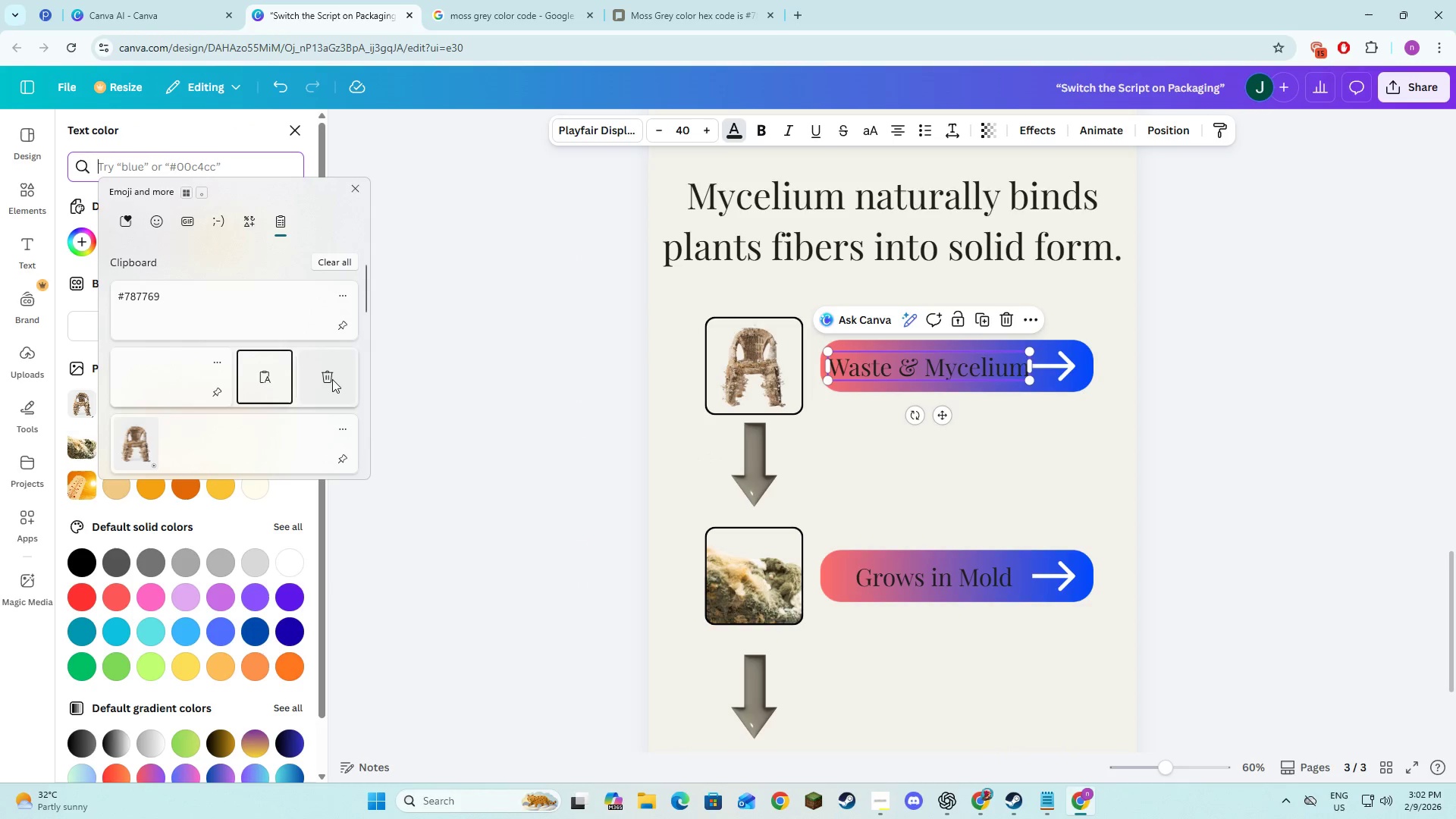 
left_click([332, 379])
 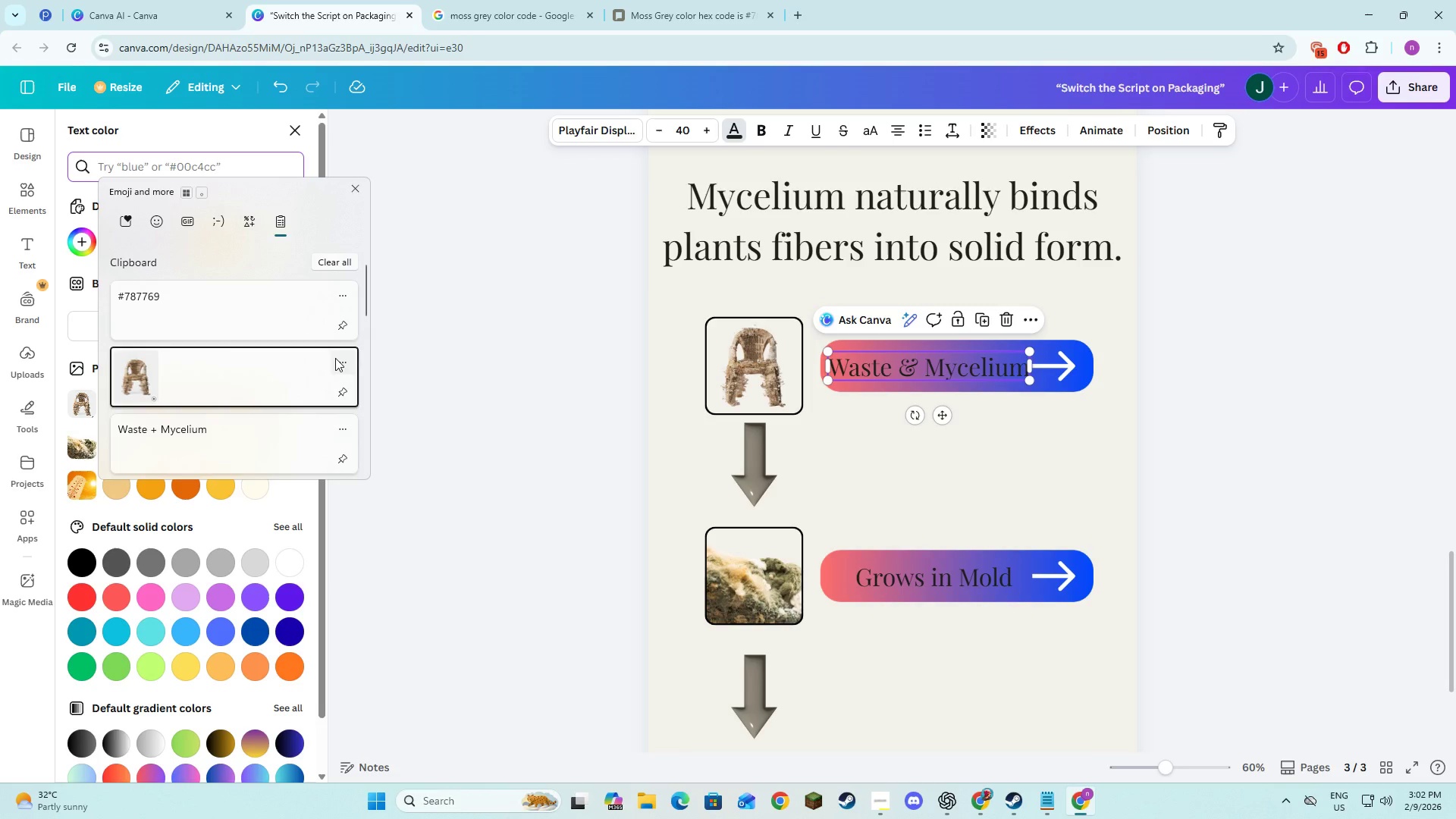 
left_click([336, 356])
 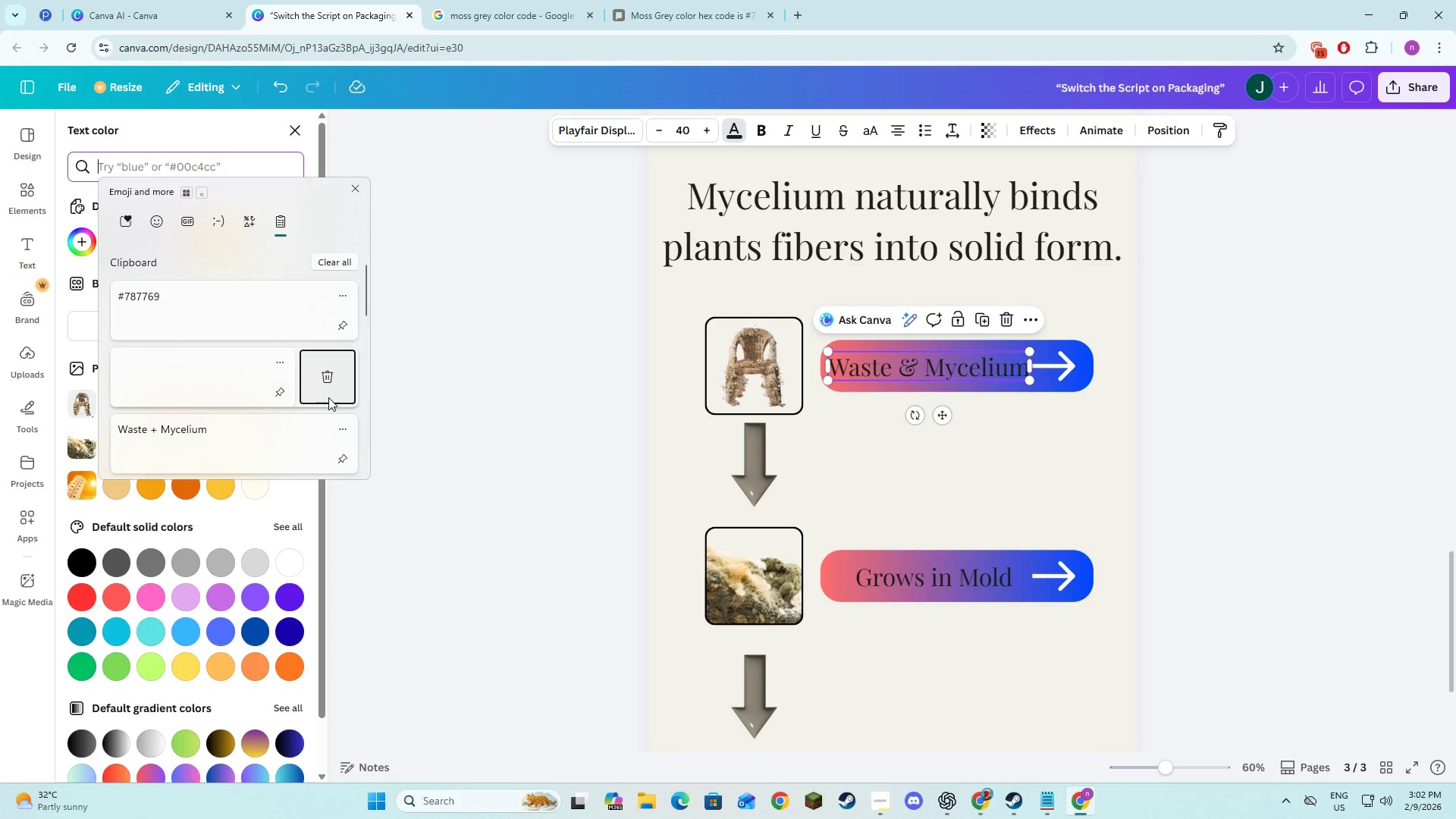 
left_click([328, 390])
 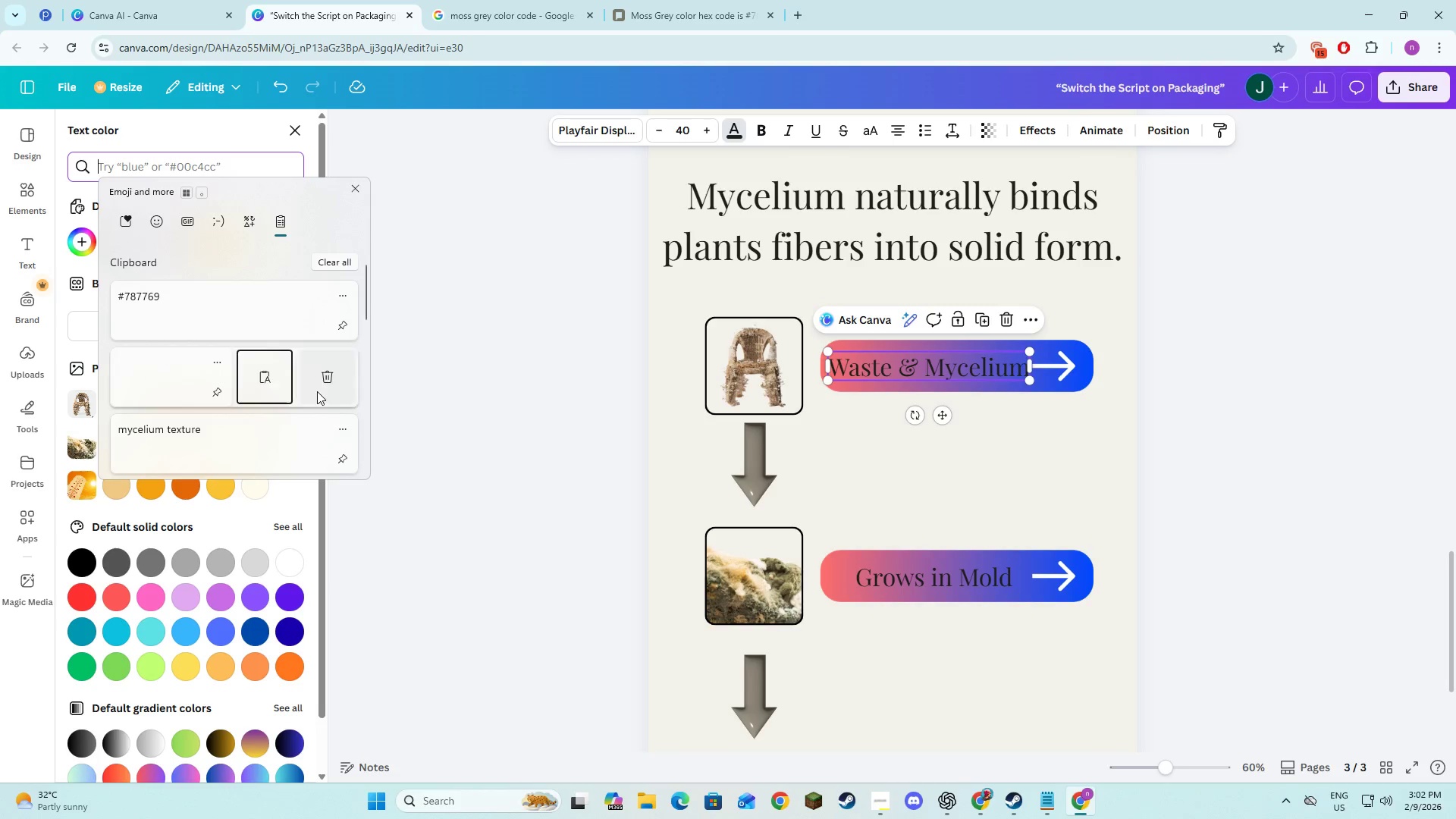 
left_click([318, 388])
 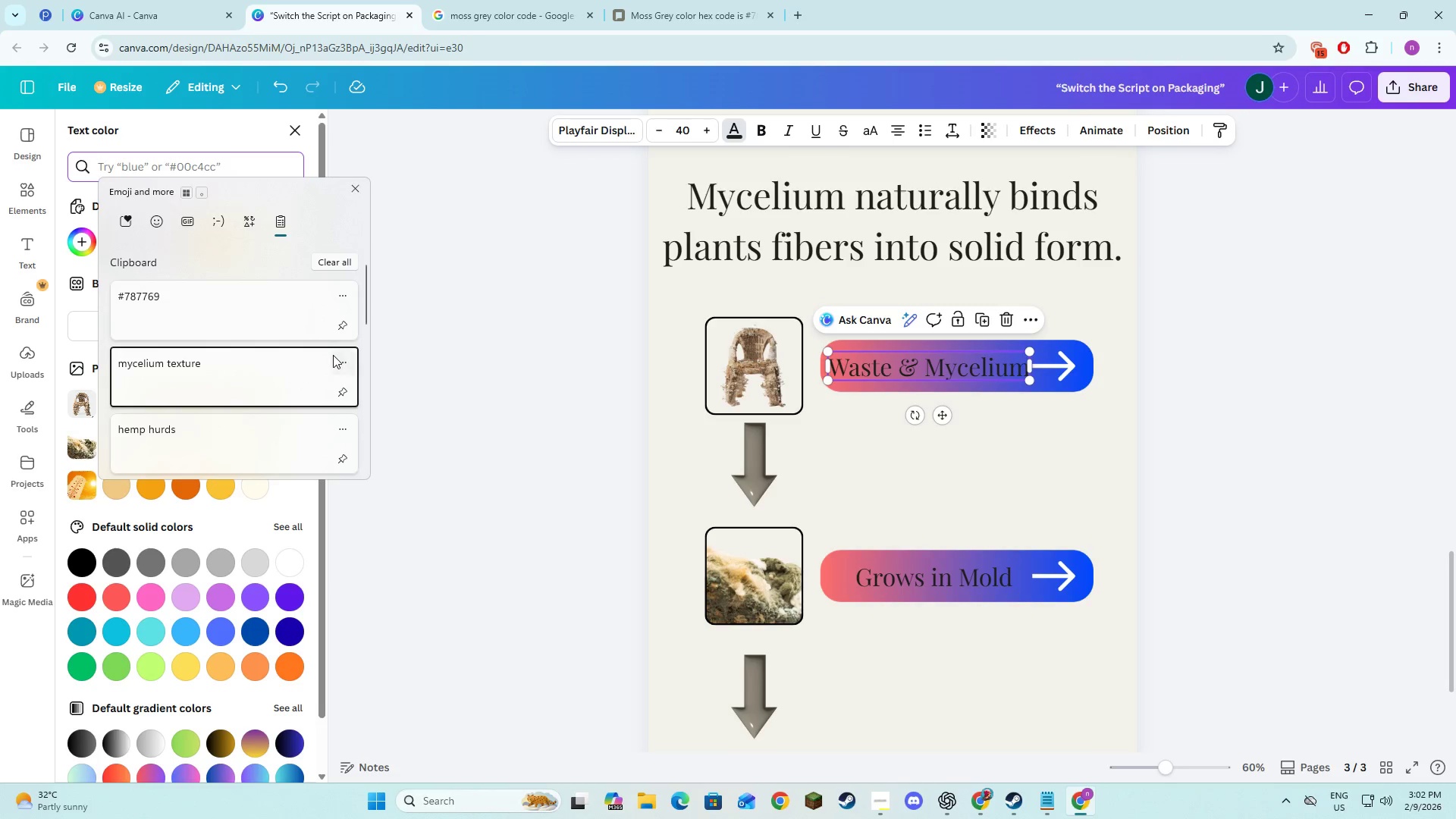 
left_click([337, 360])
 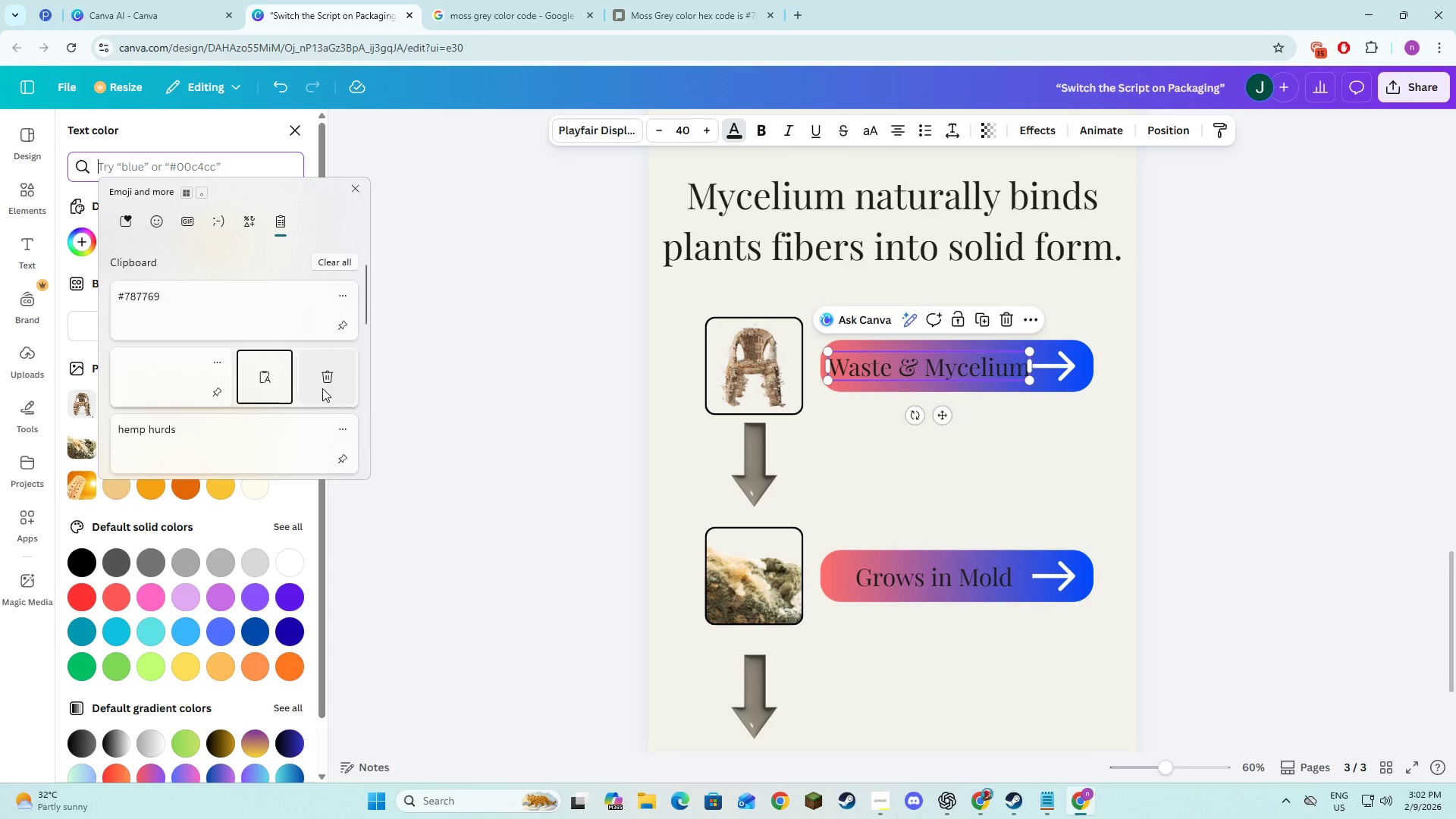 
left_click([322, 388])
 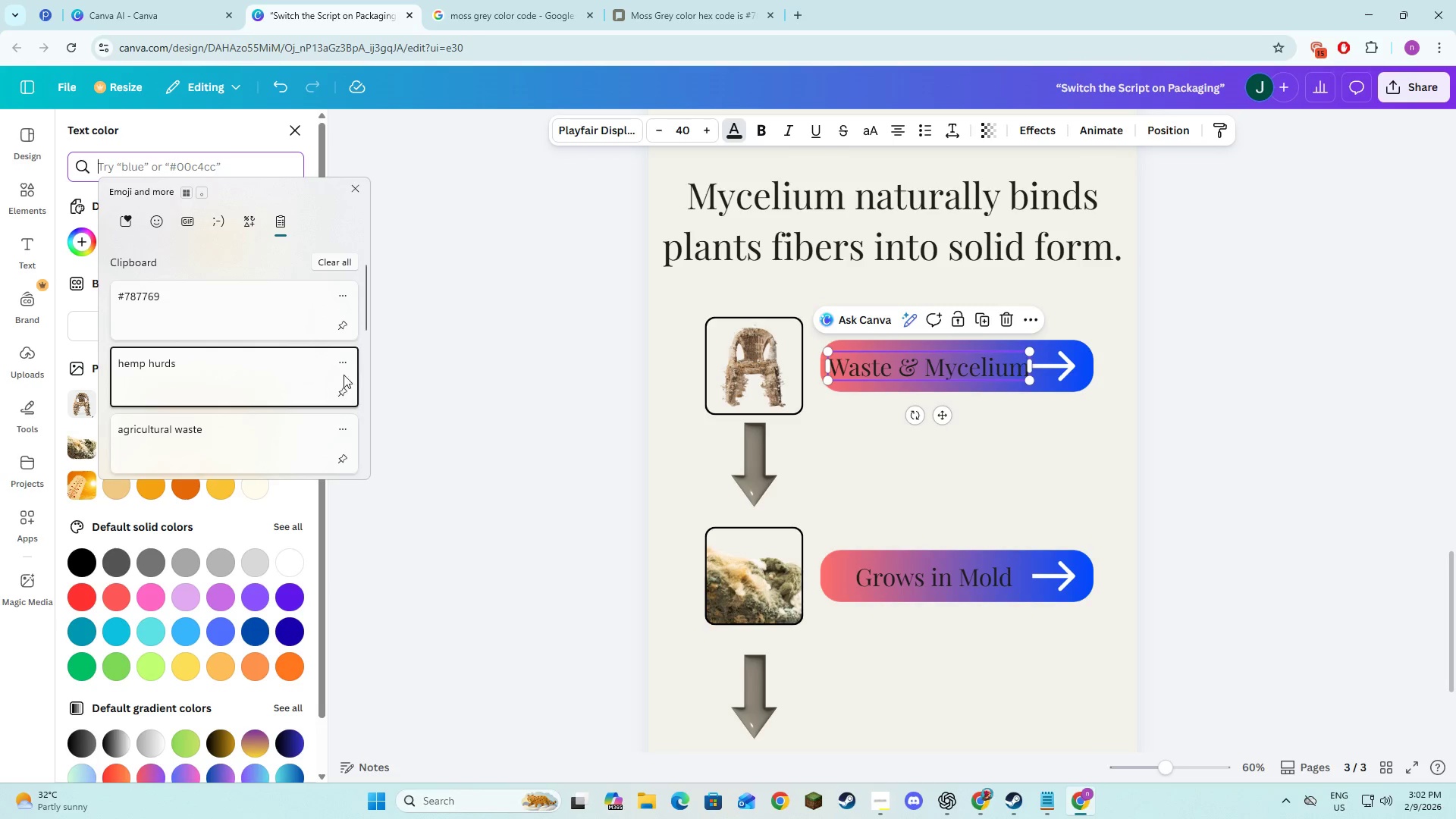 
left_click([344, 357])
 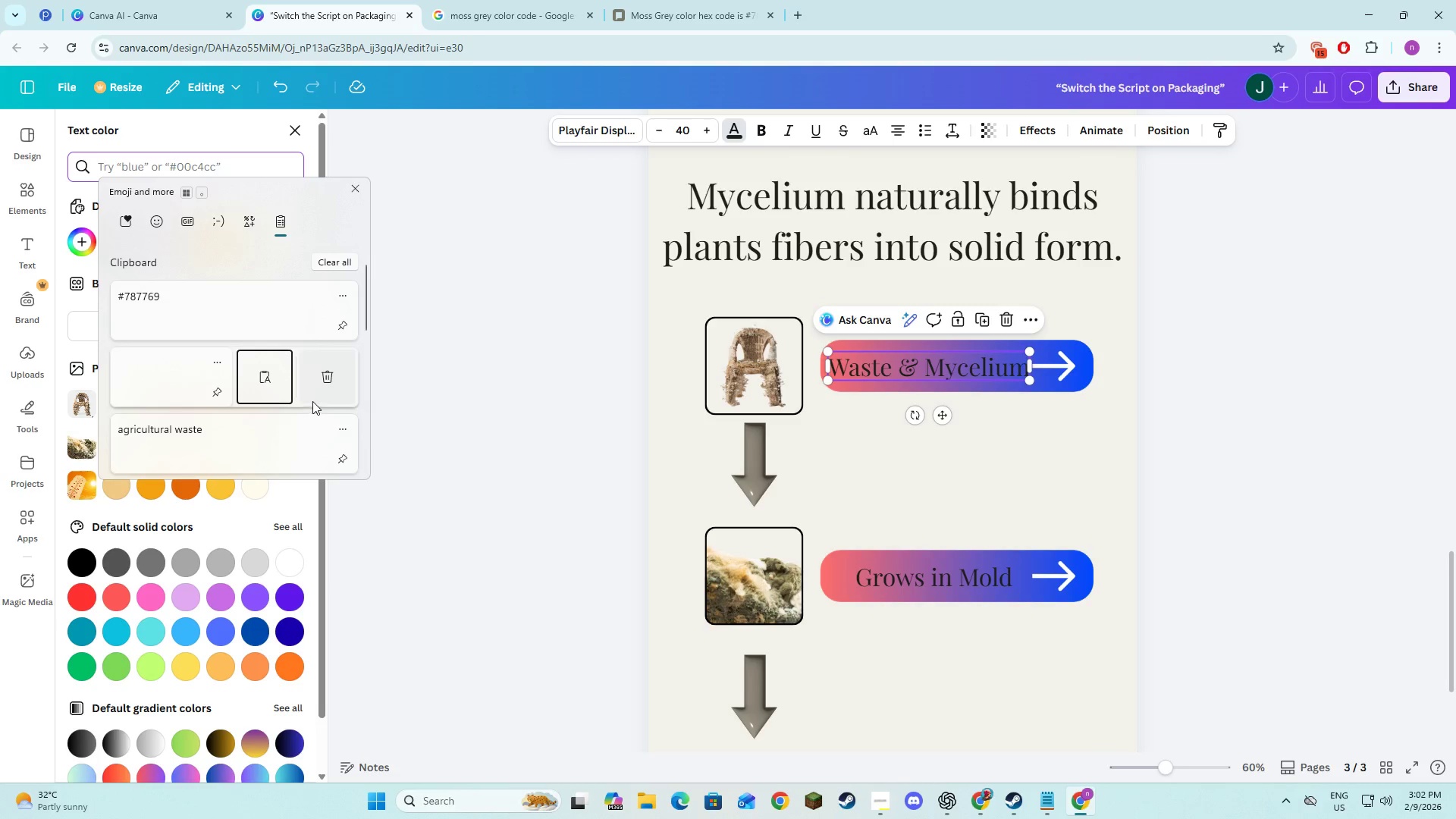 
left_click([325, 388])
 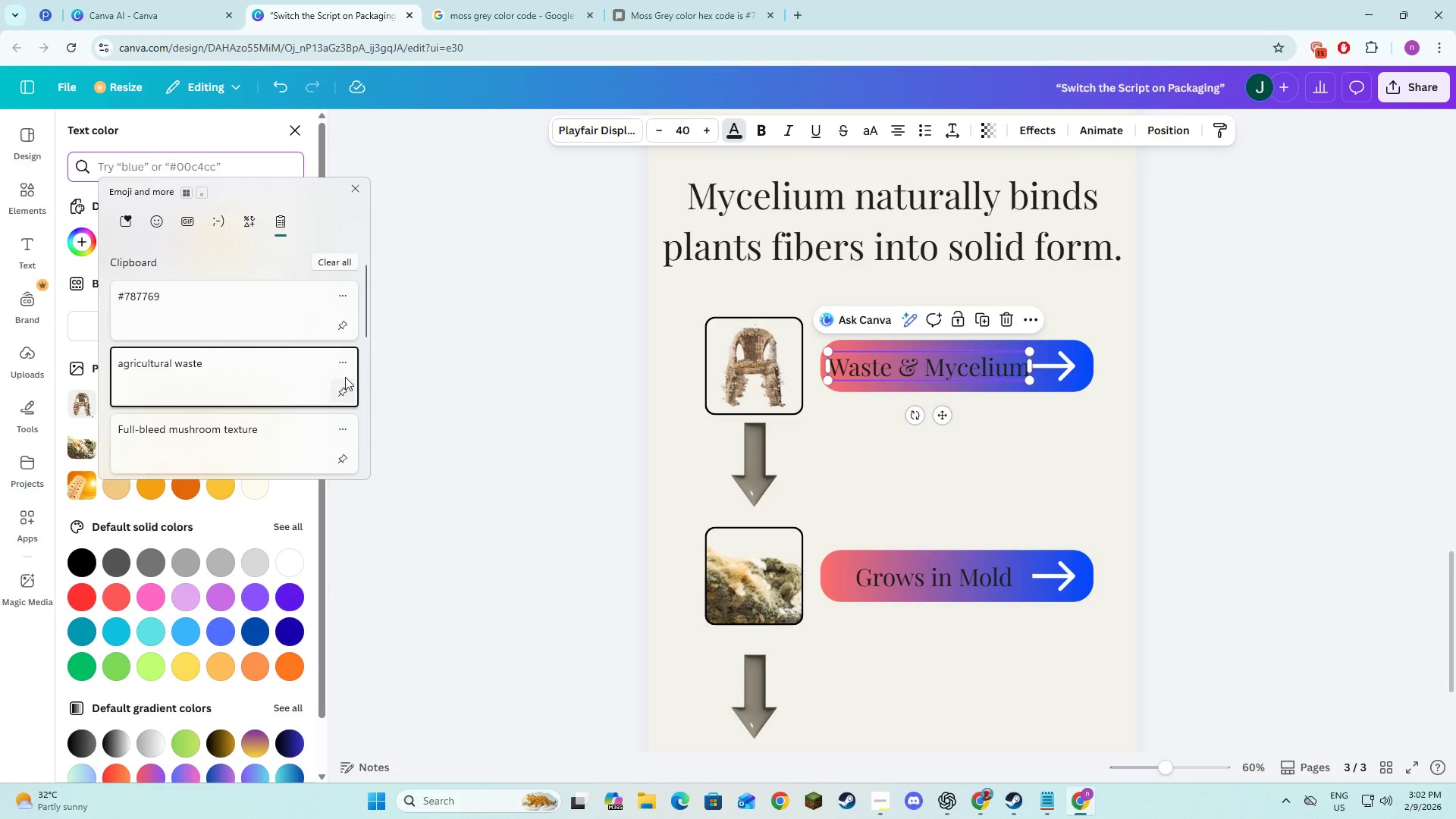 
left_click([343, 366])
 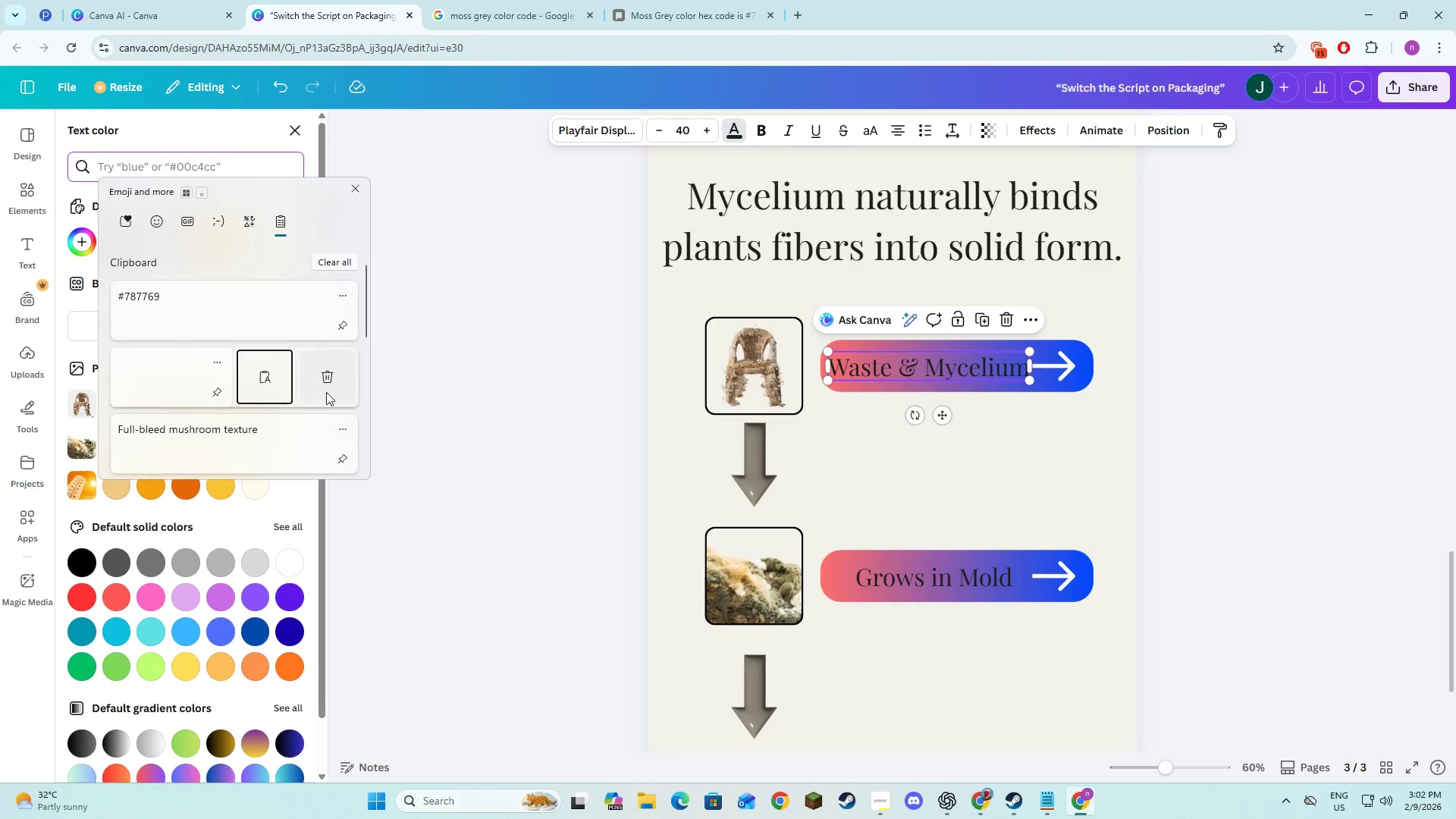 
left_click([326, 389])
 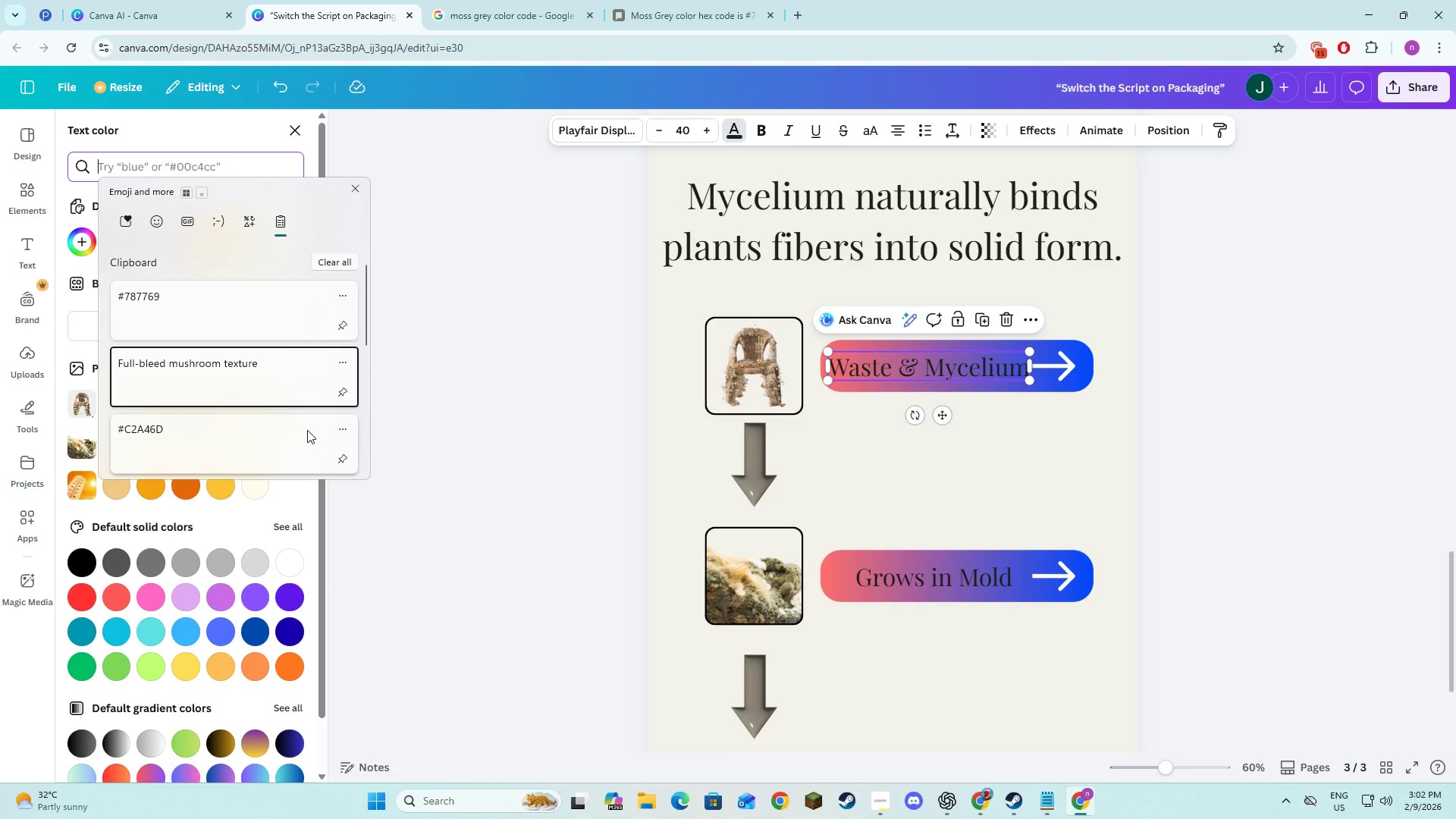 
left_click([294, 449])
 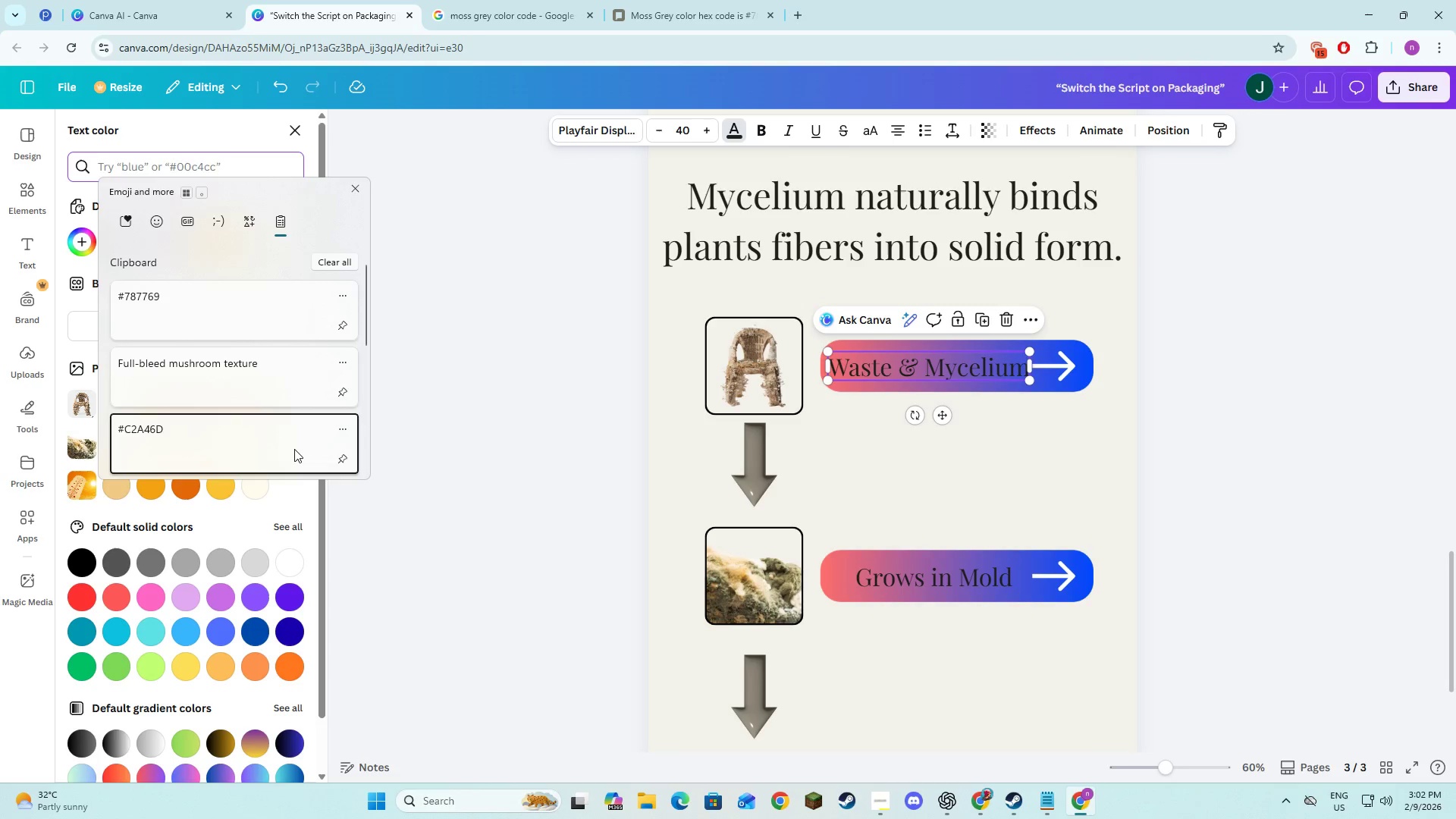 
key(Control+ControlLeft)
 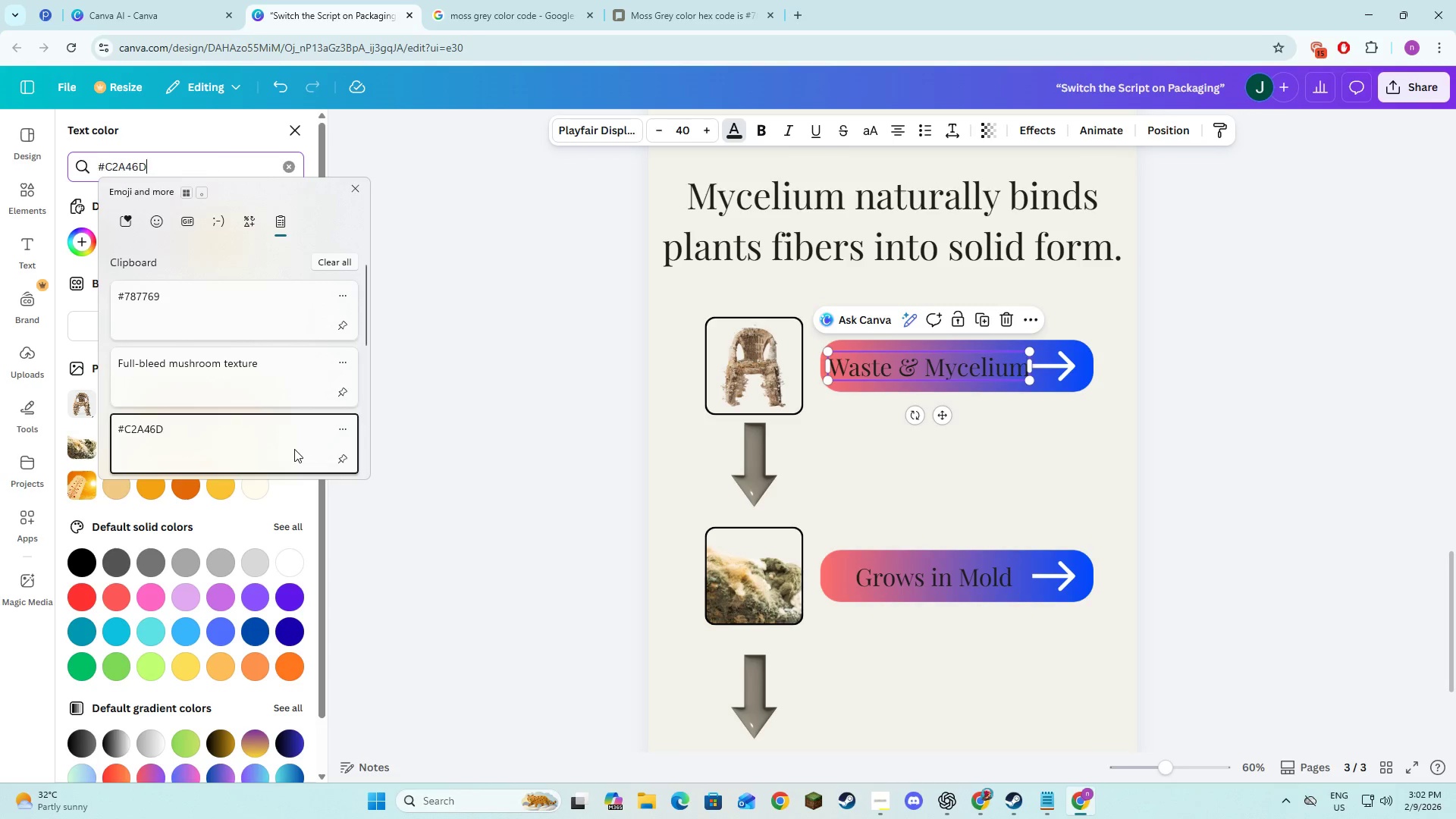 
left_click([87, 246])
 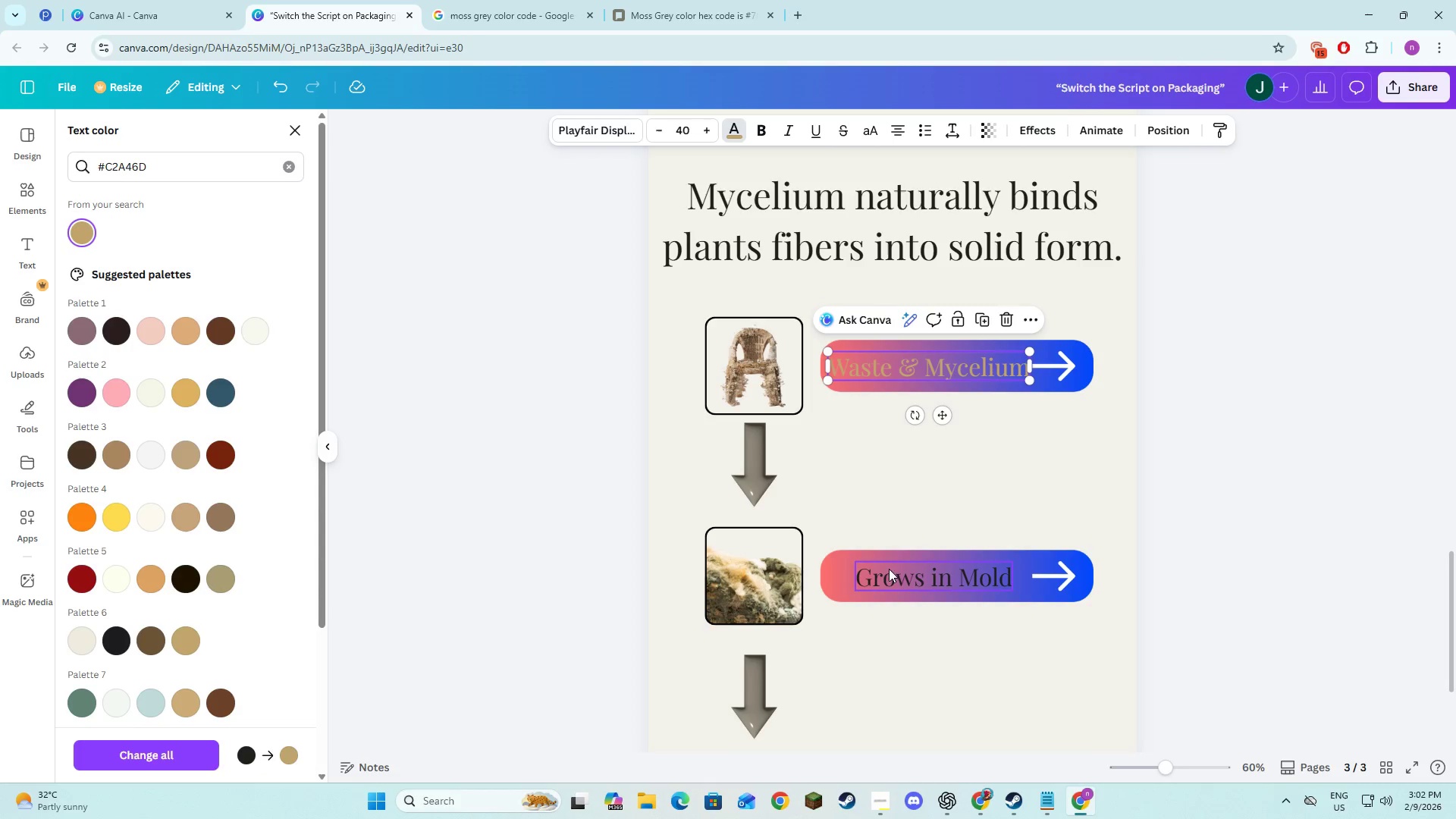 
left_click([927, 578])
 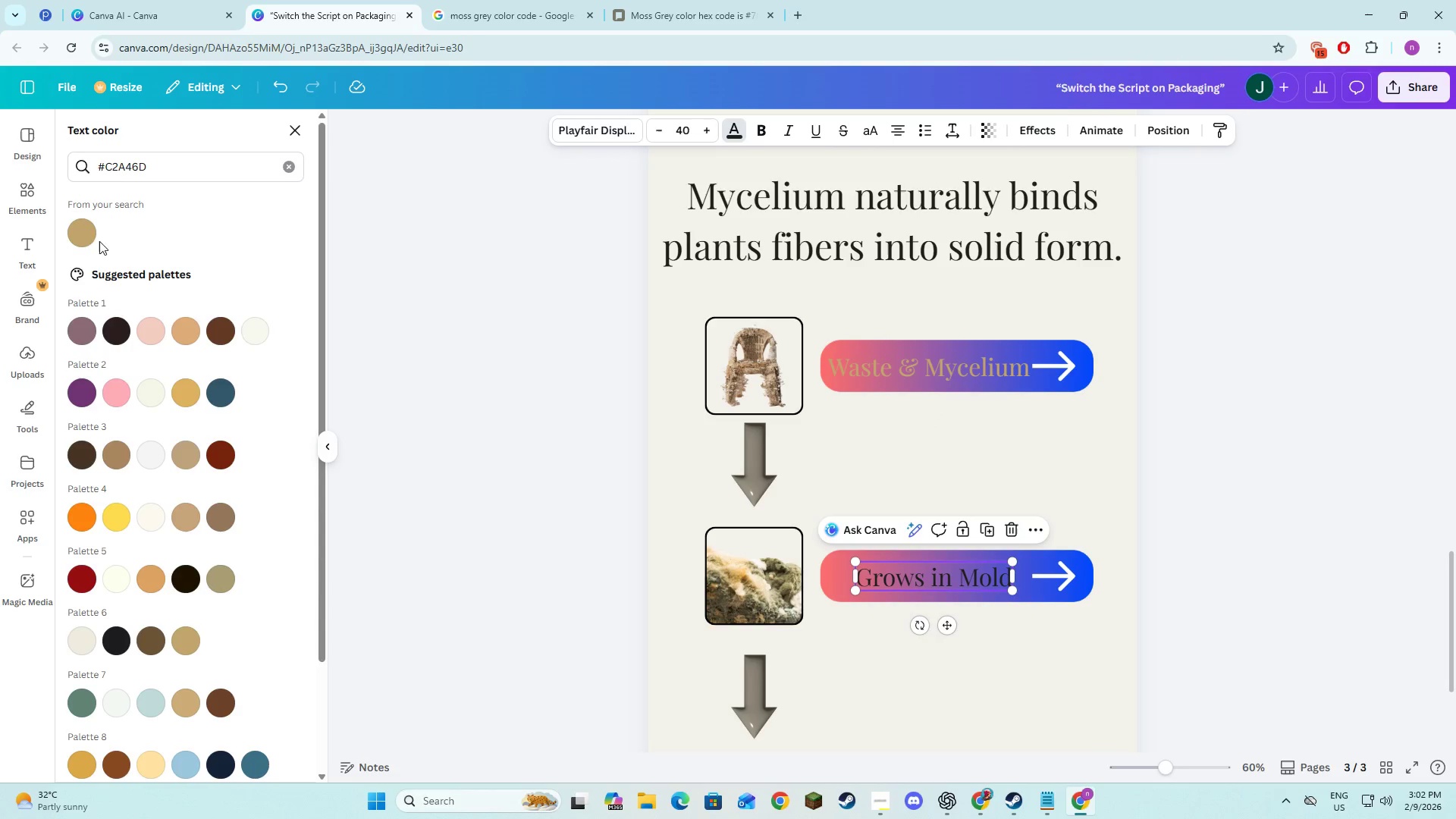 
left_click([89, 236])
 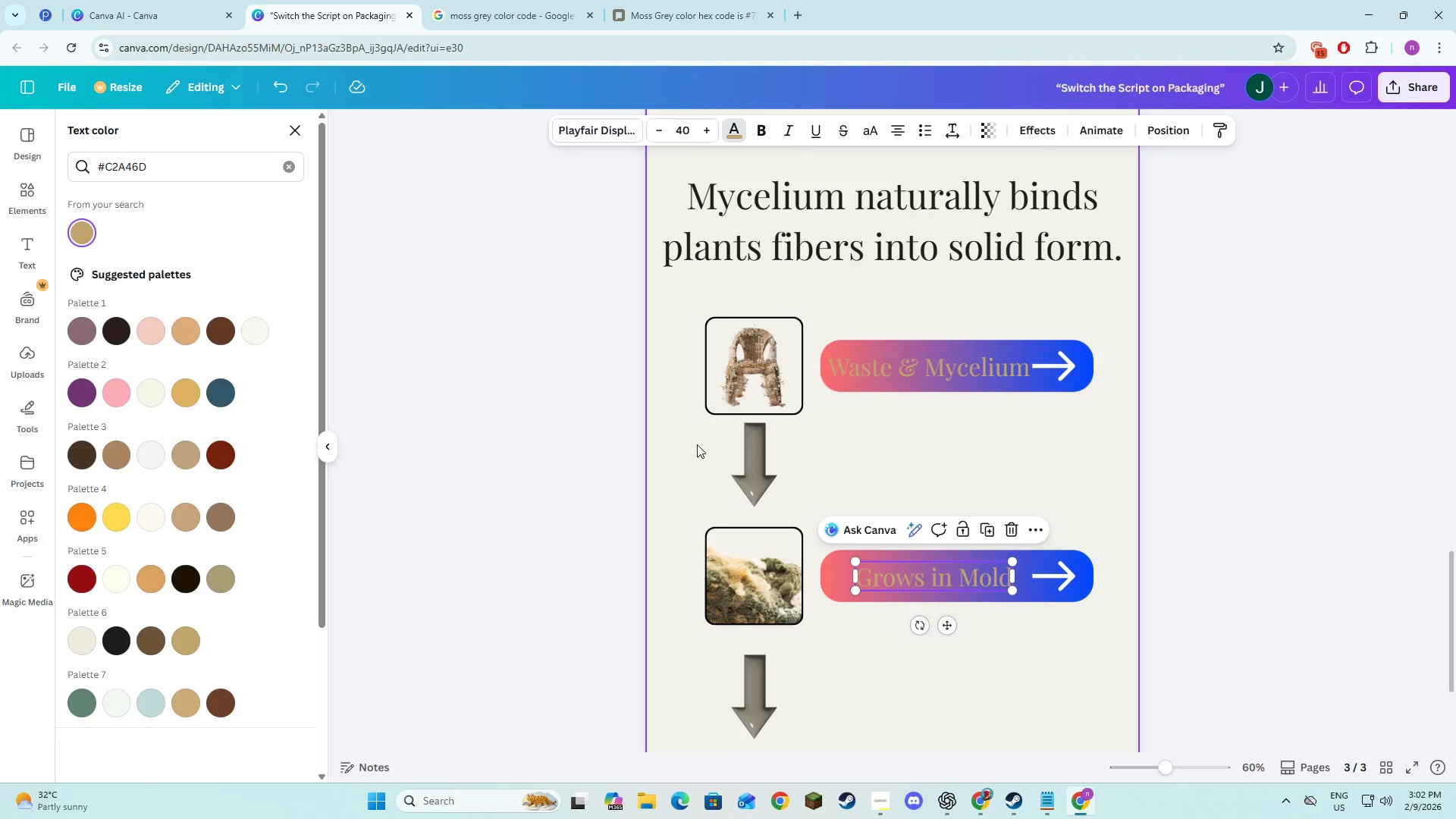 
scroll: coordinate [727, 456], scroll_direction: down, amount: 3.0
 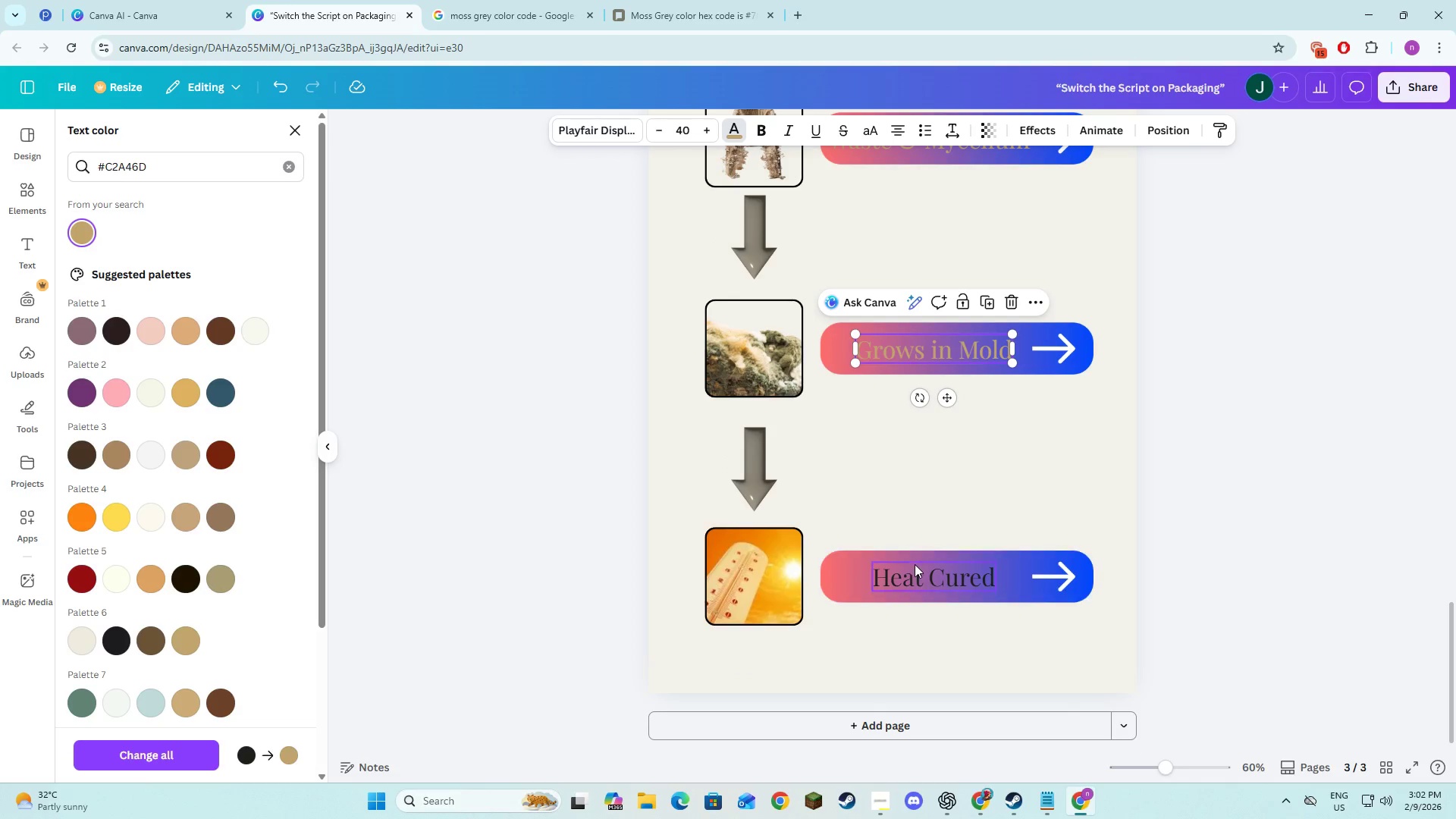 
left_click([915, 566])
 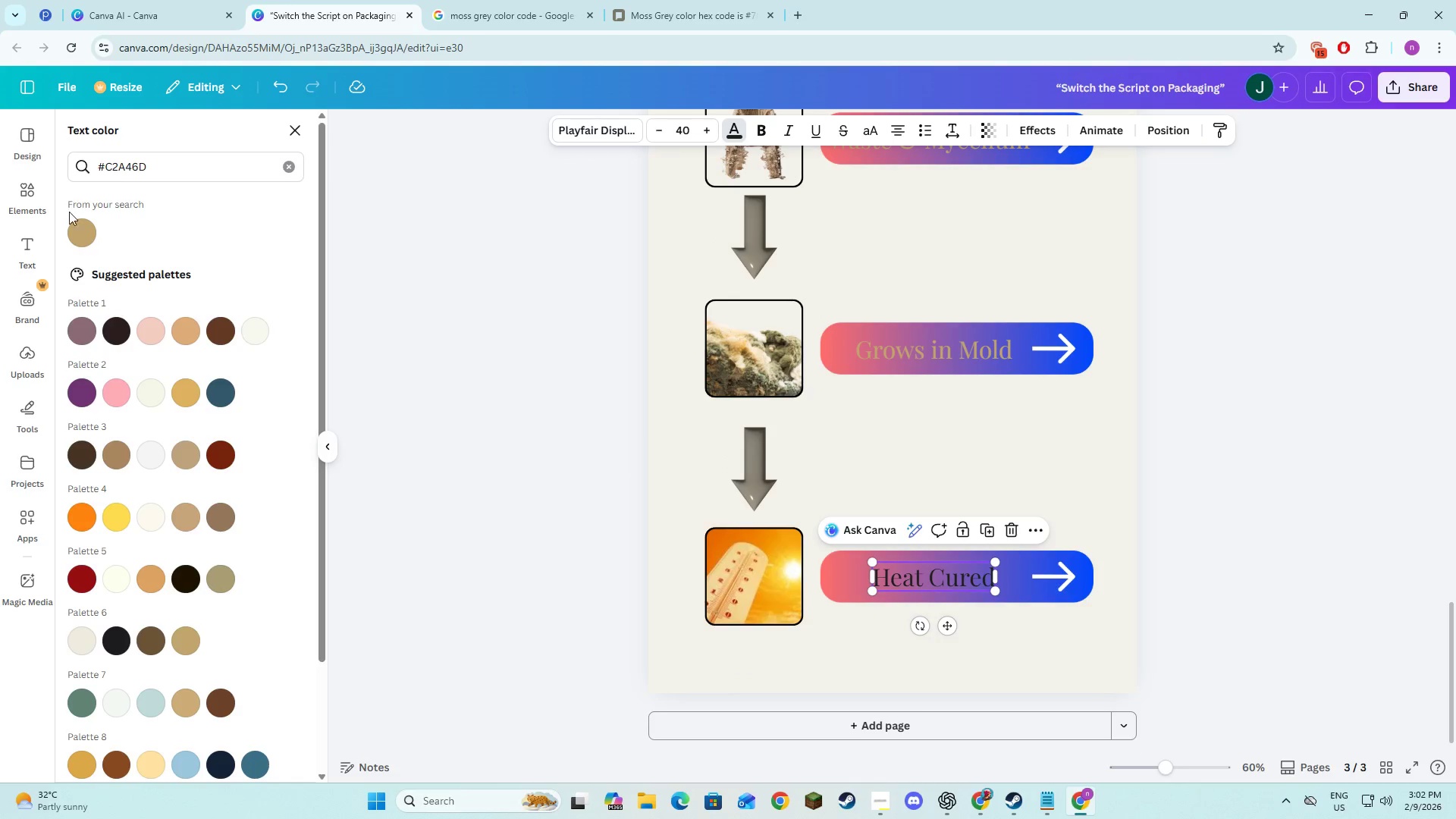 
left_click([93, 238])
 